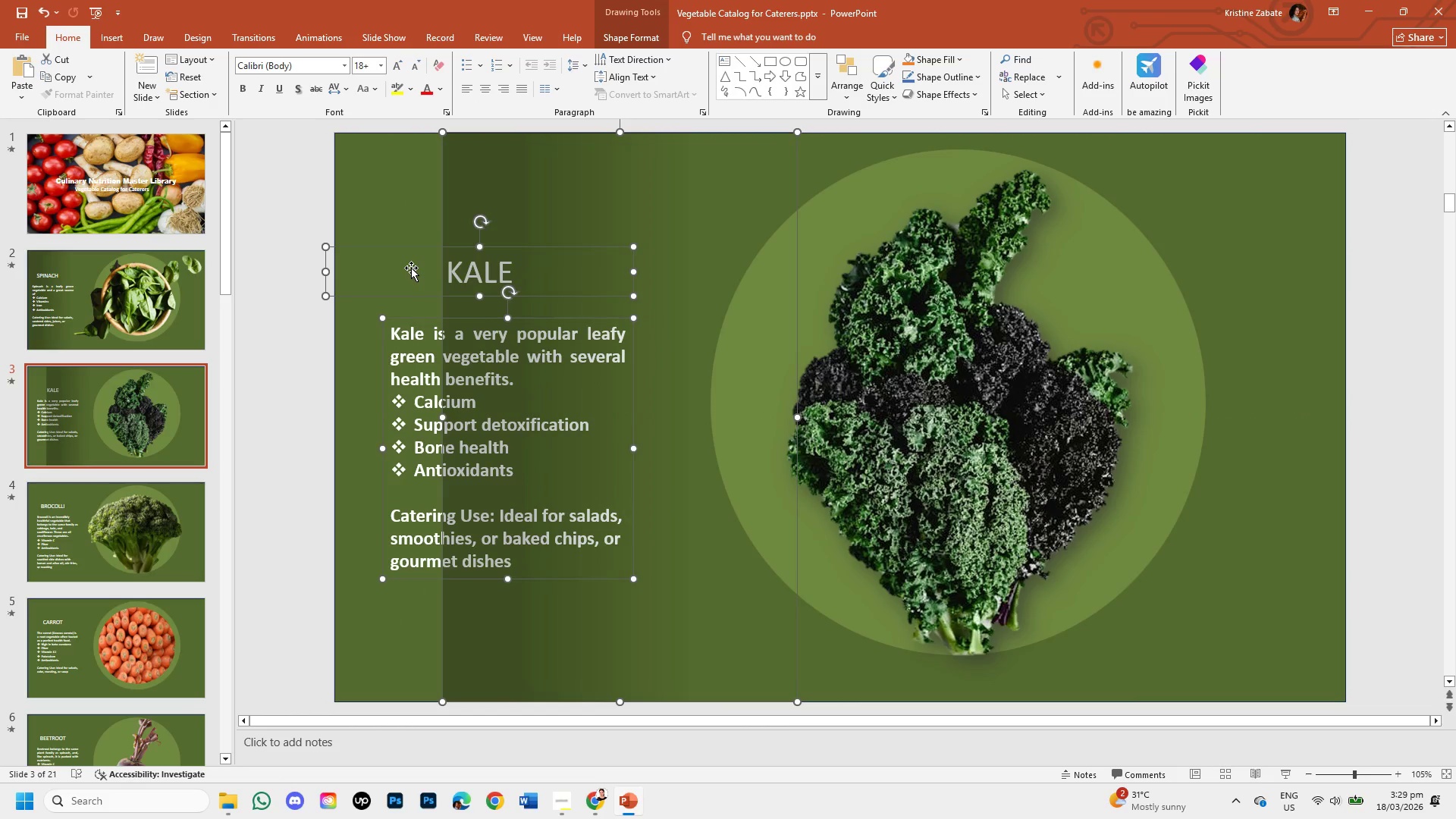 
right_click([411, 268])
 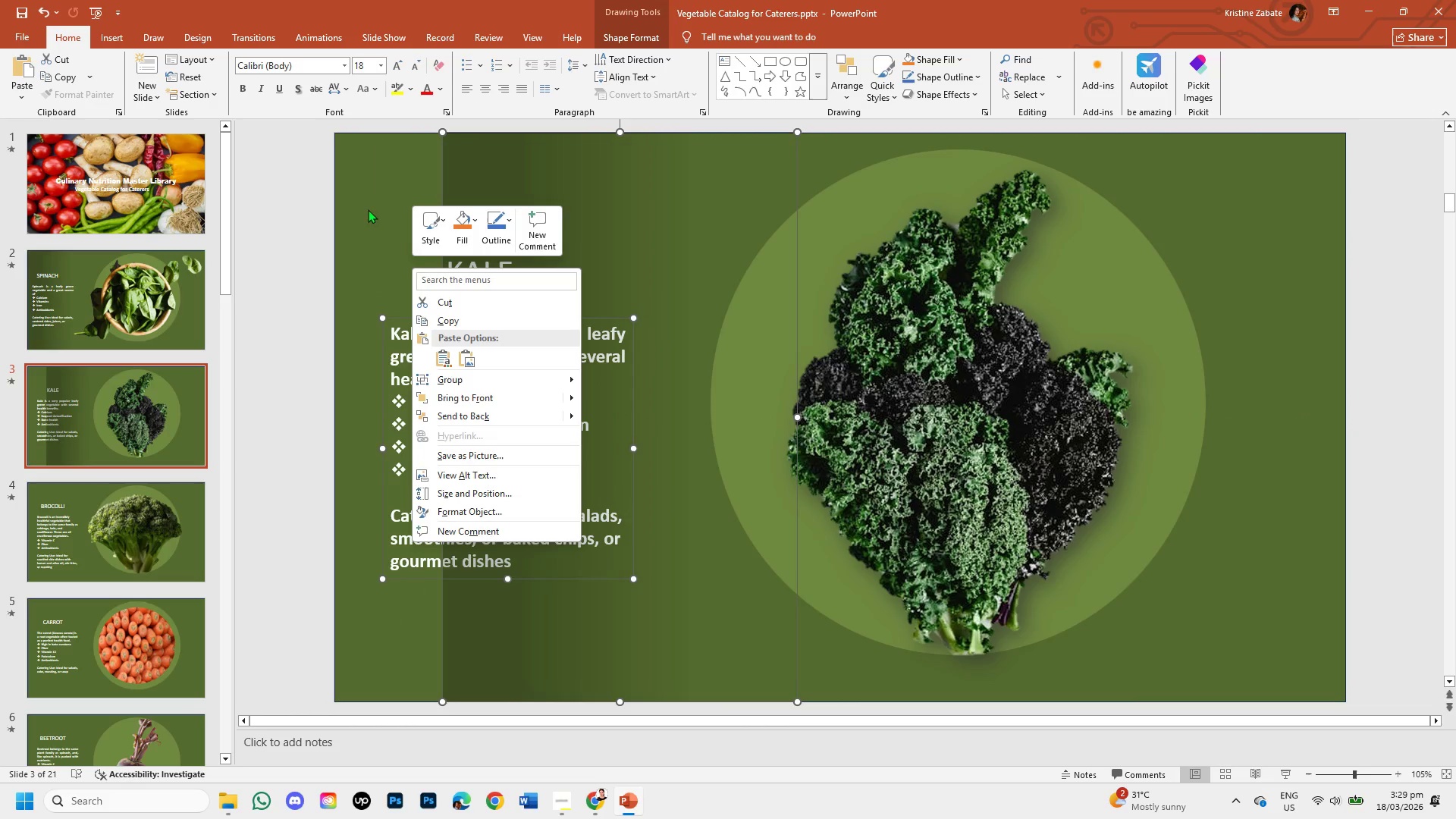 
left_click([345, 180])
 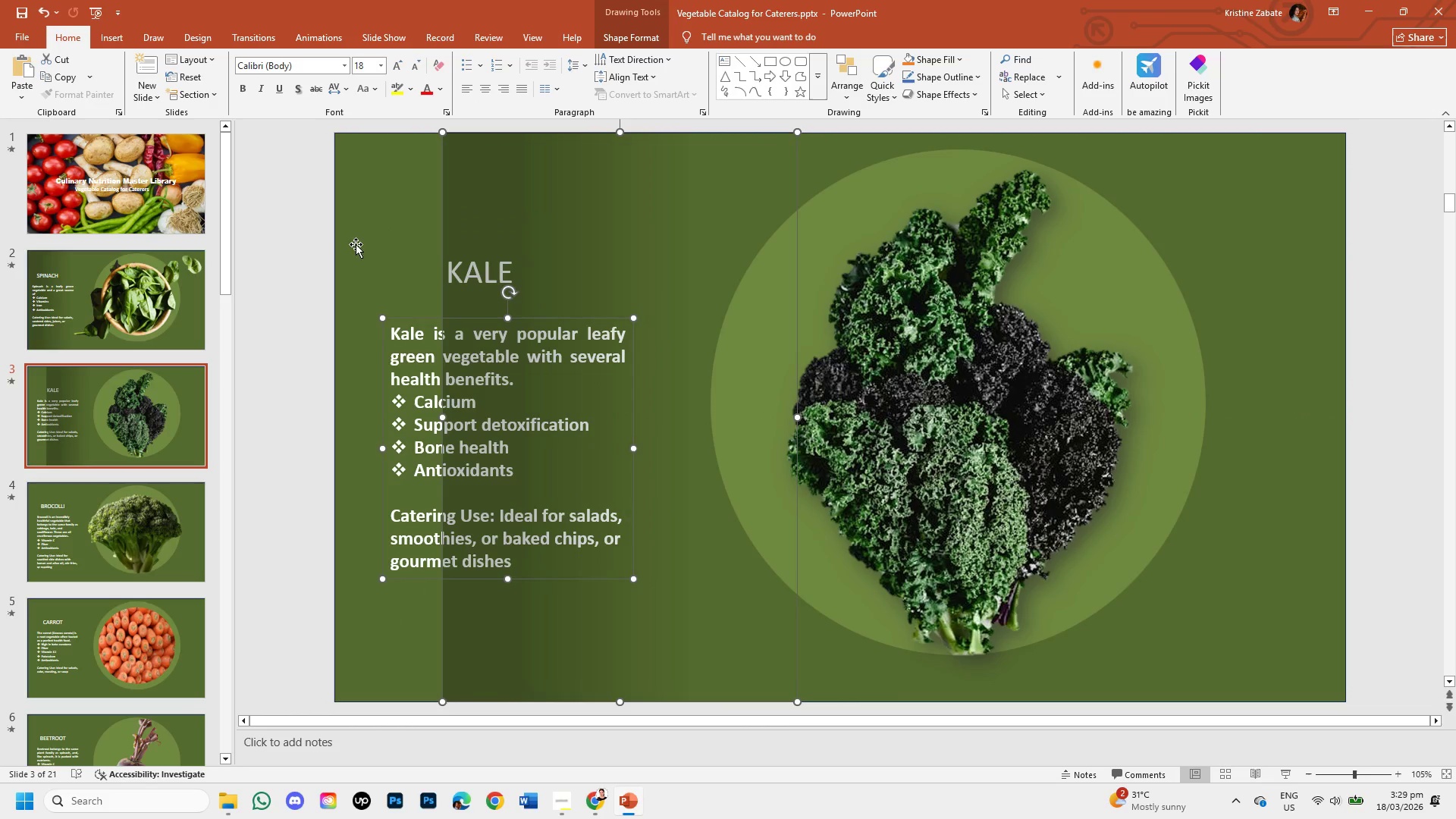 
left_click([369, 257])
 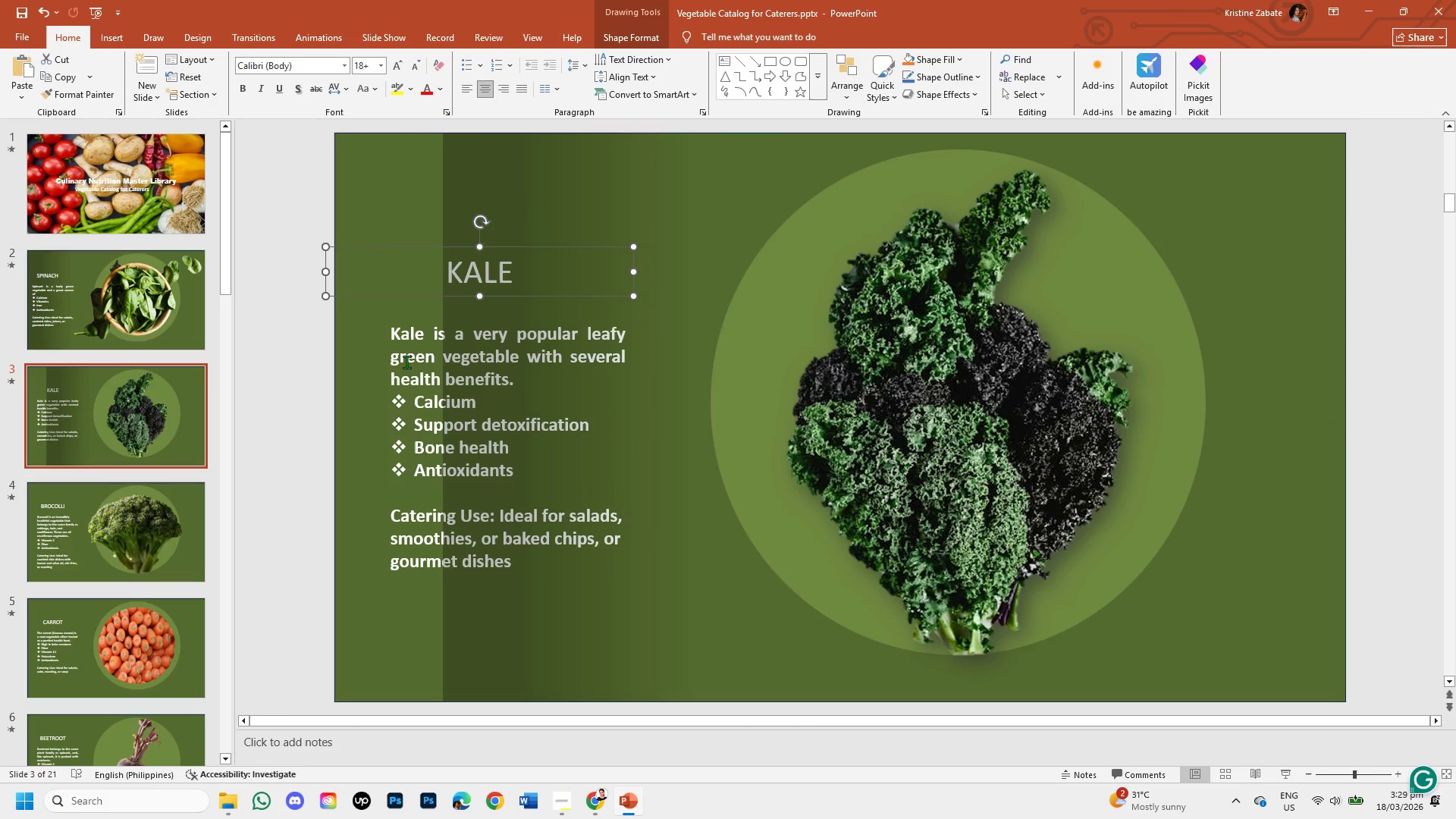 
hold_key(key=ShiftLeft, duration=0.89)
left_click([405, 362])
 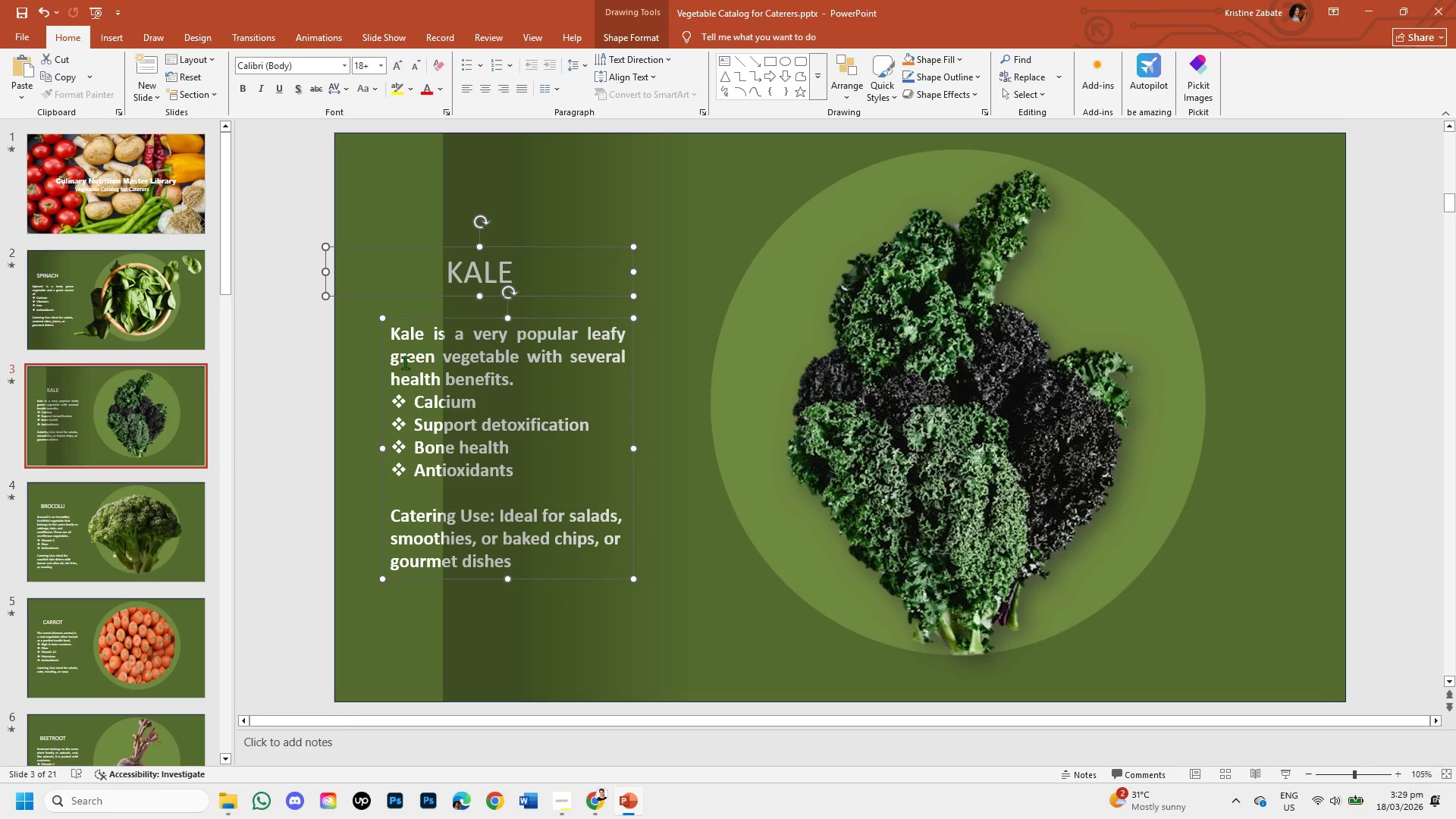 
right_click([405, 362])
 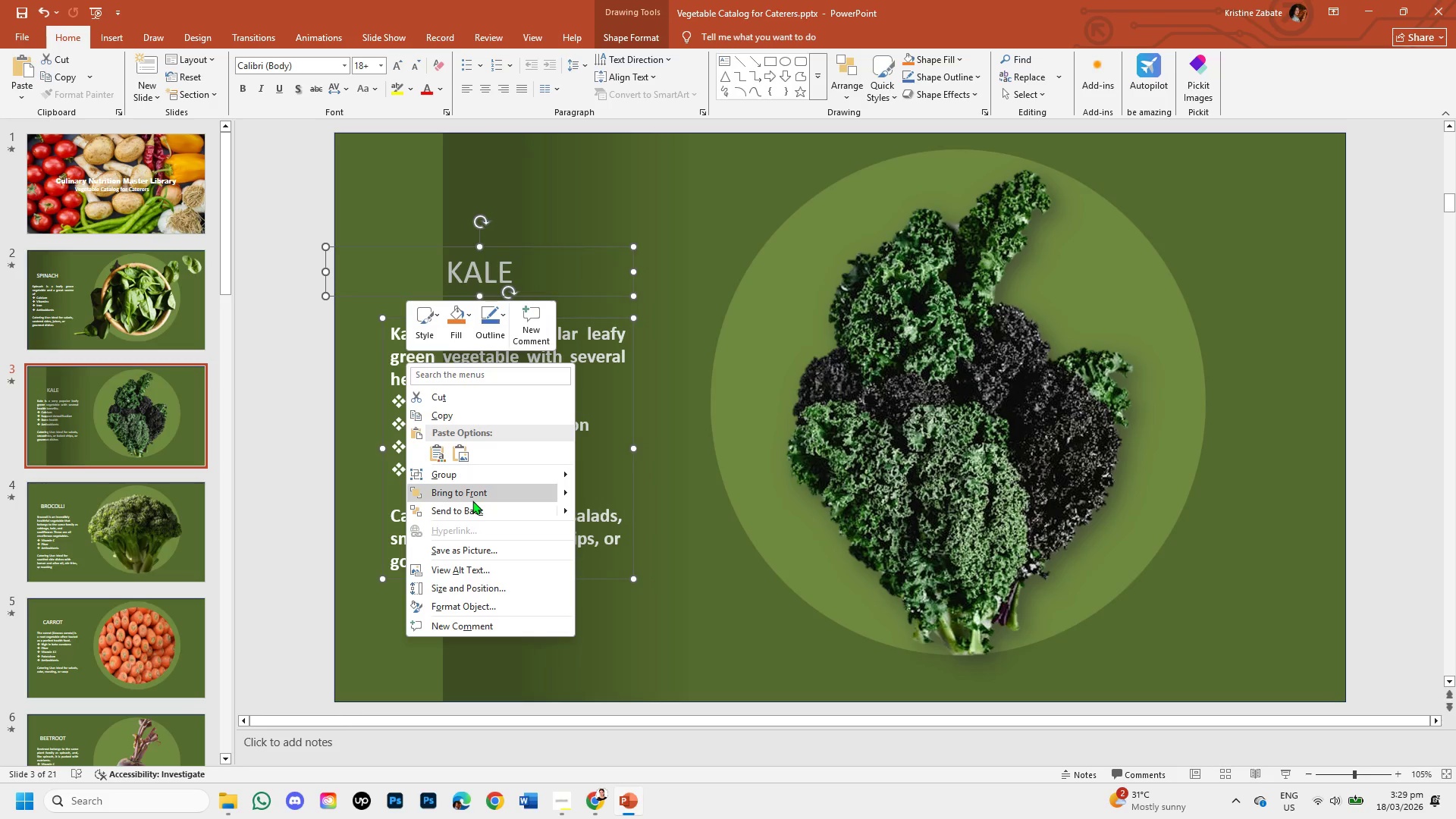 
left_click([472, 496])
 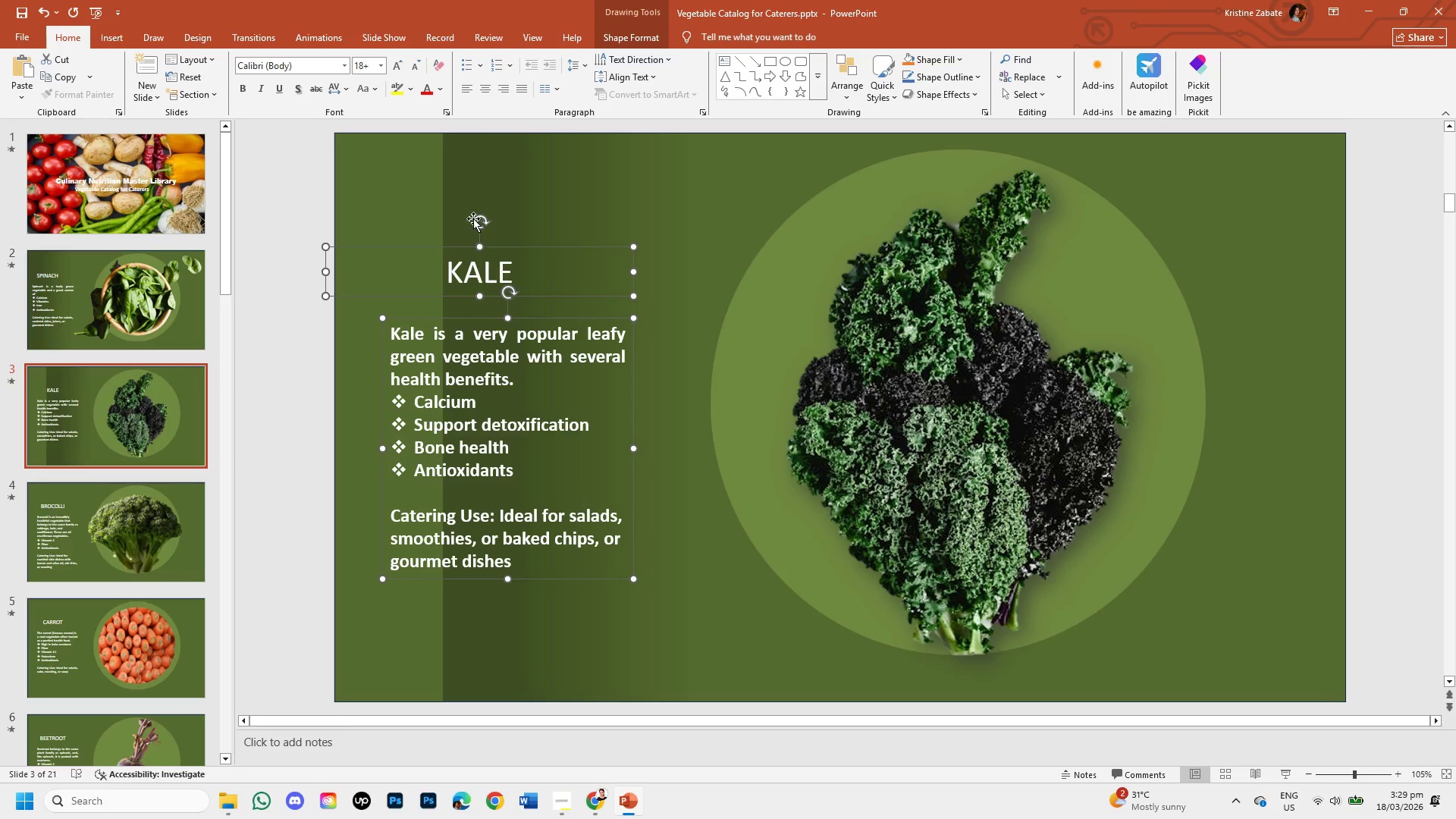 
left_click_drag(start_coordinate=[479, 202], to_coordinate=[371, 207])
 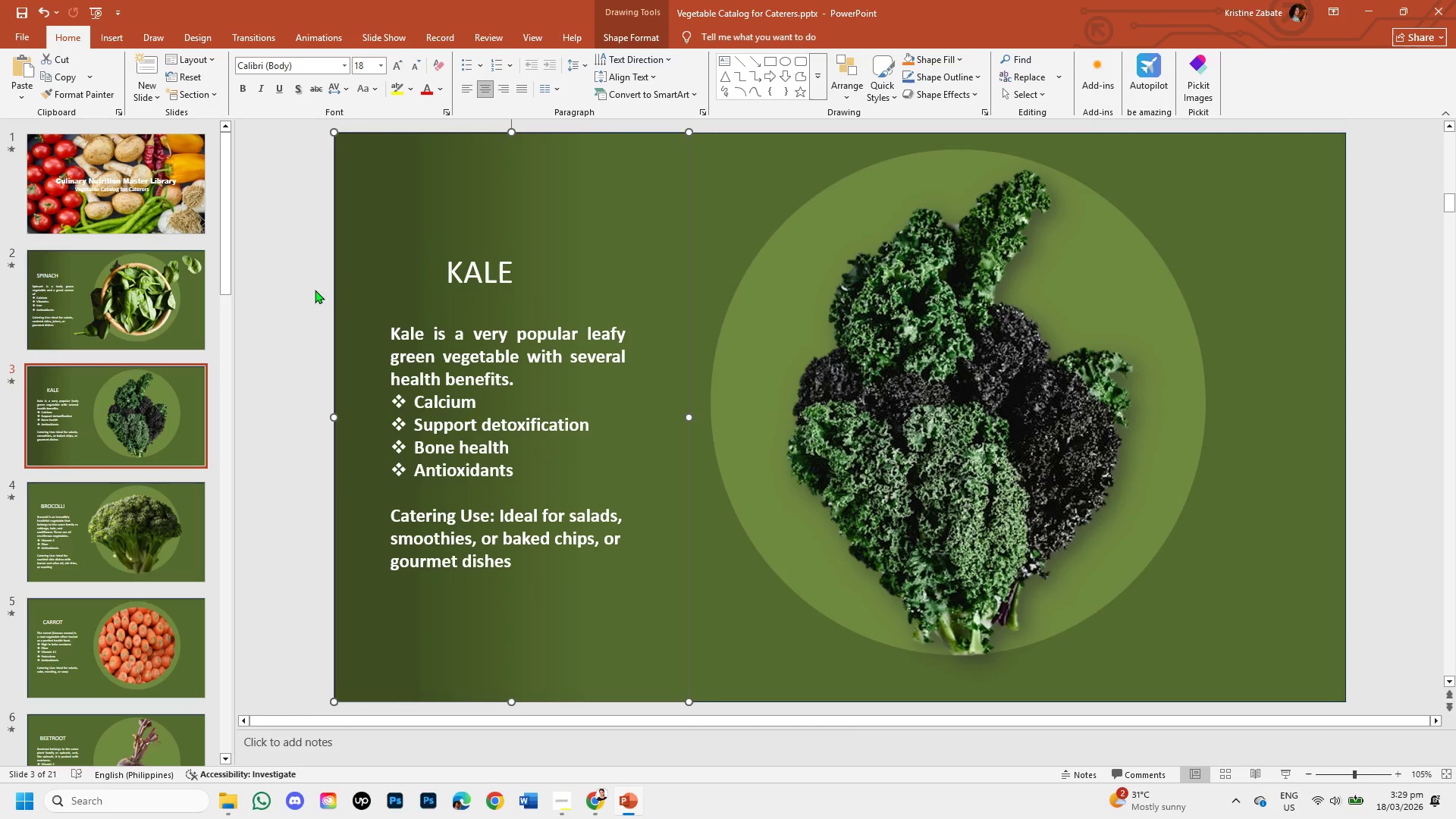 
left_click([276, 287])
 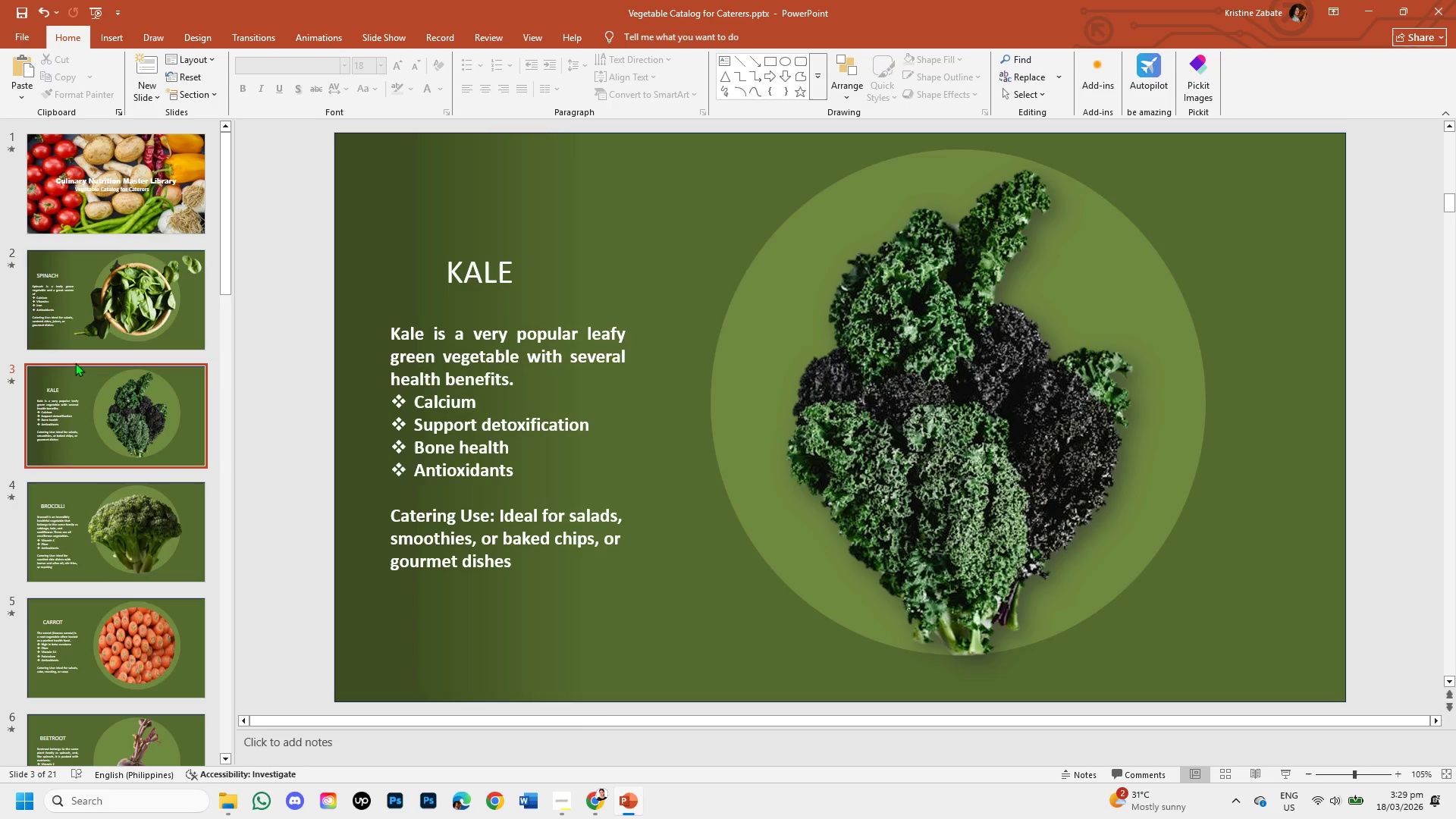 
wait(7.36)
 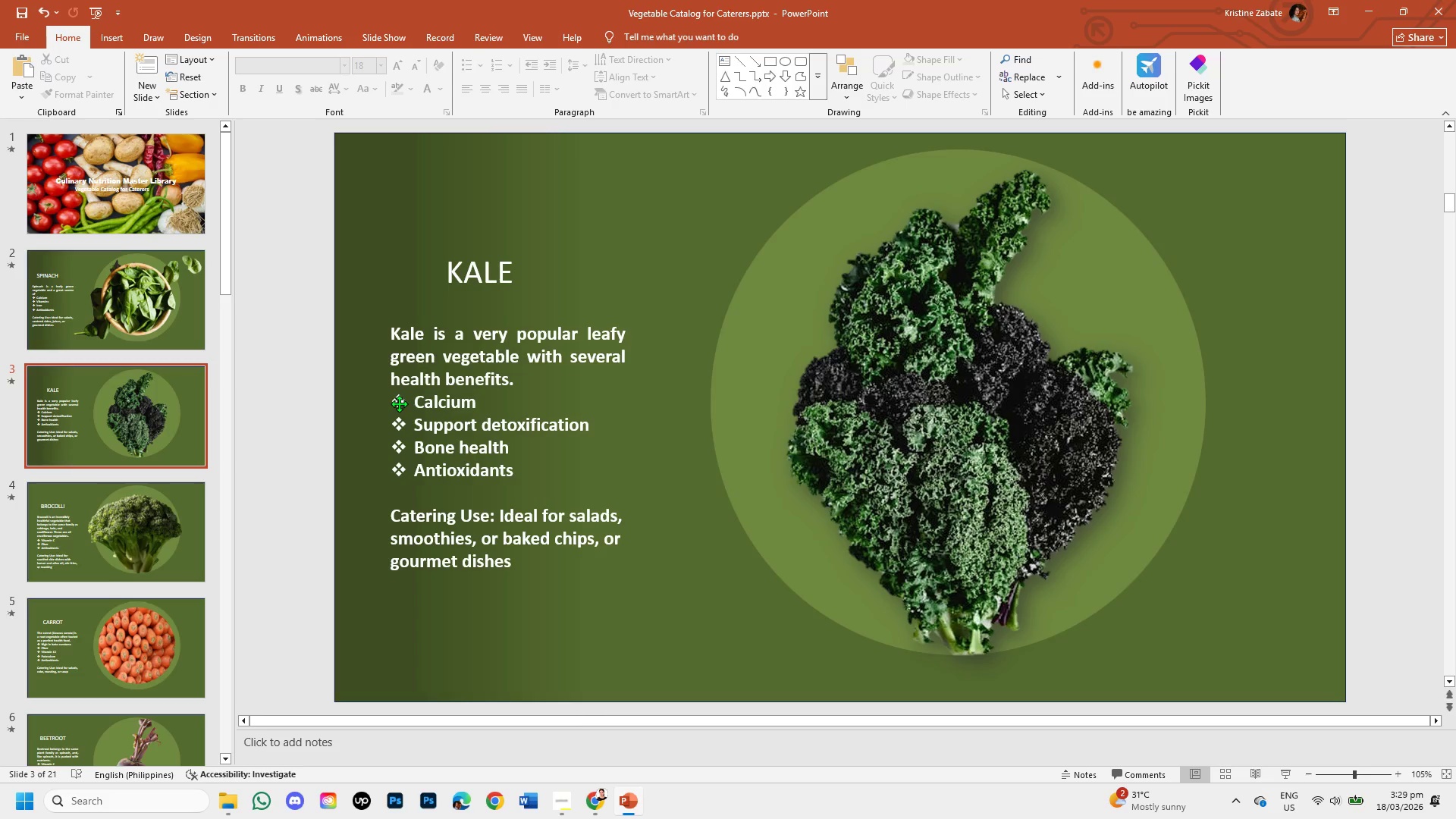 
left_click([73, 304])
 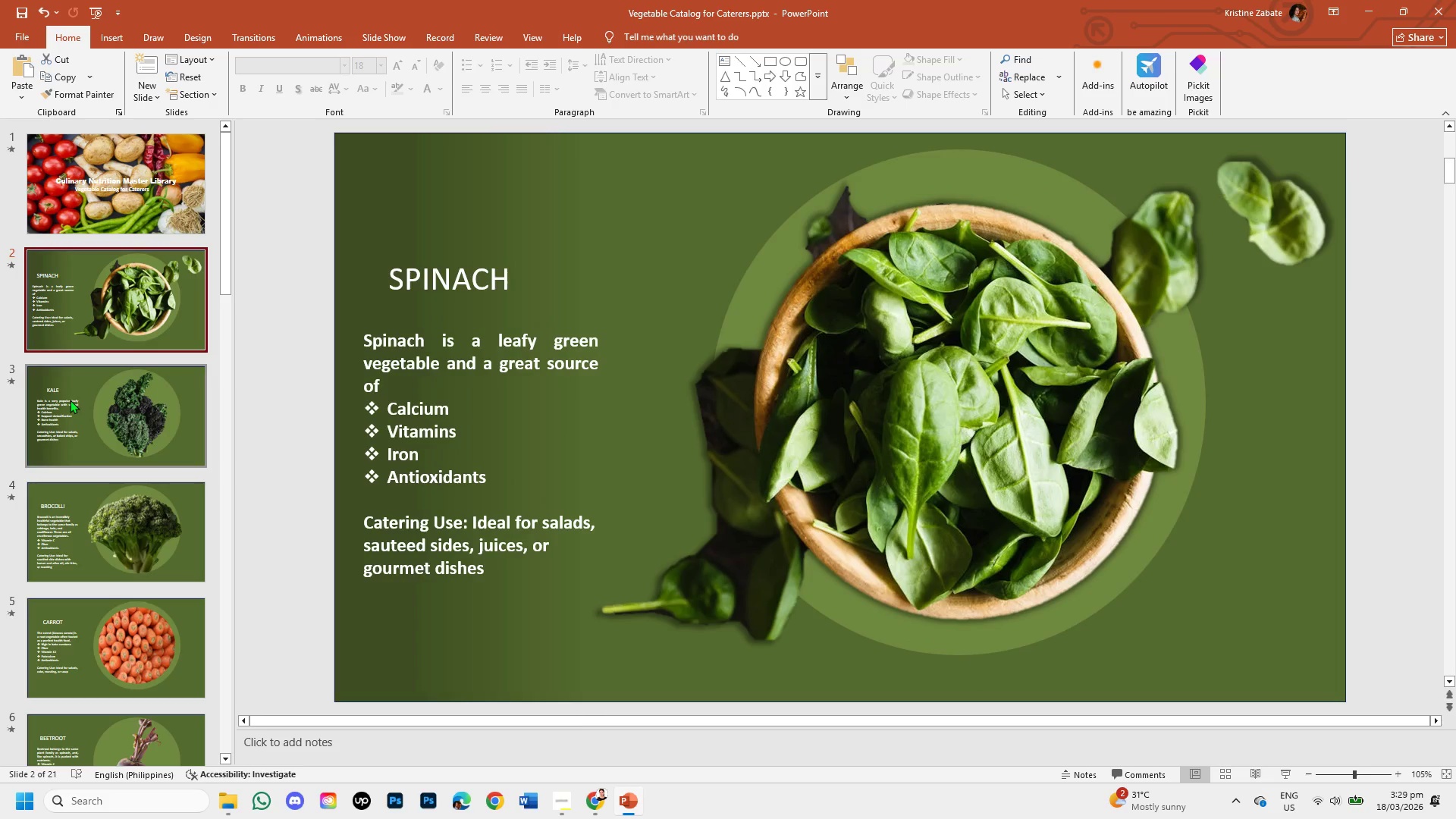 
left_click([70, 400])
 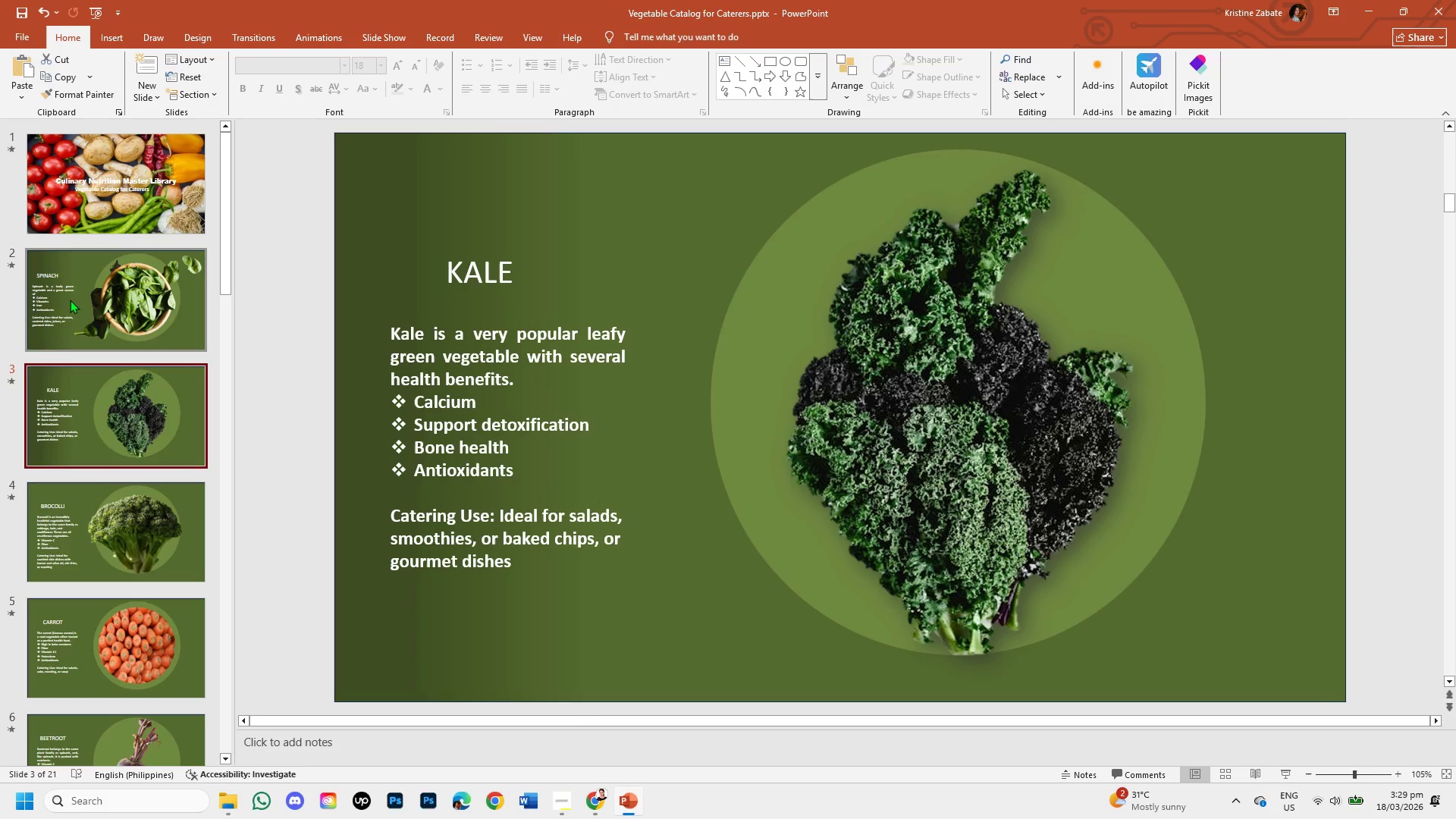 
left_click([70, 300])
 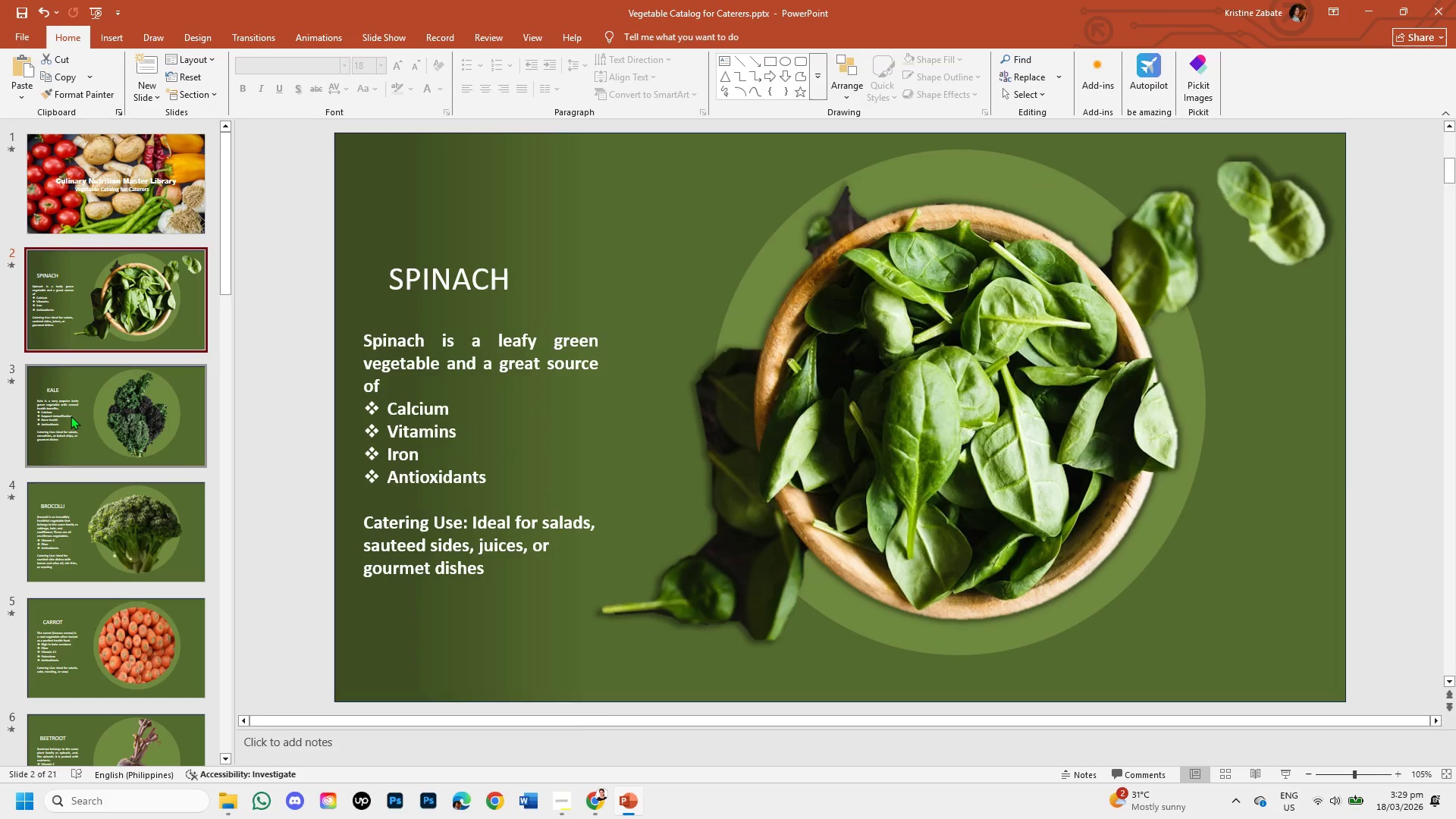 
left_click([71, 418])
 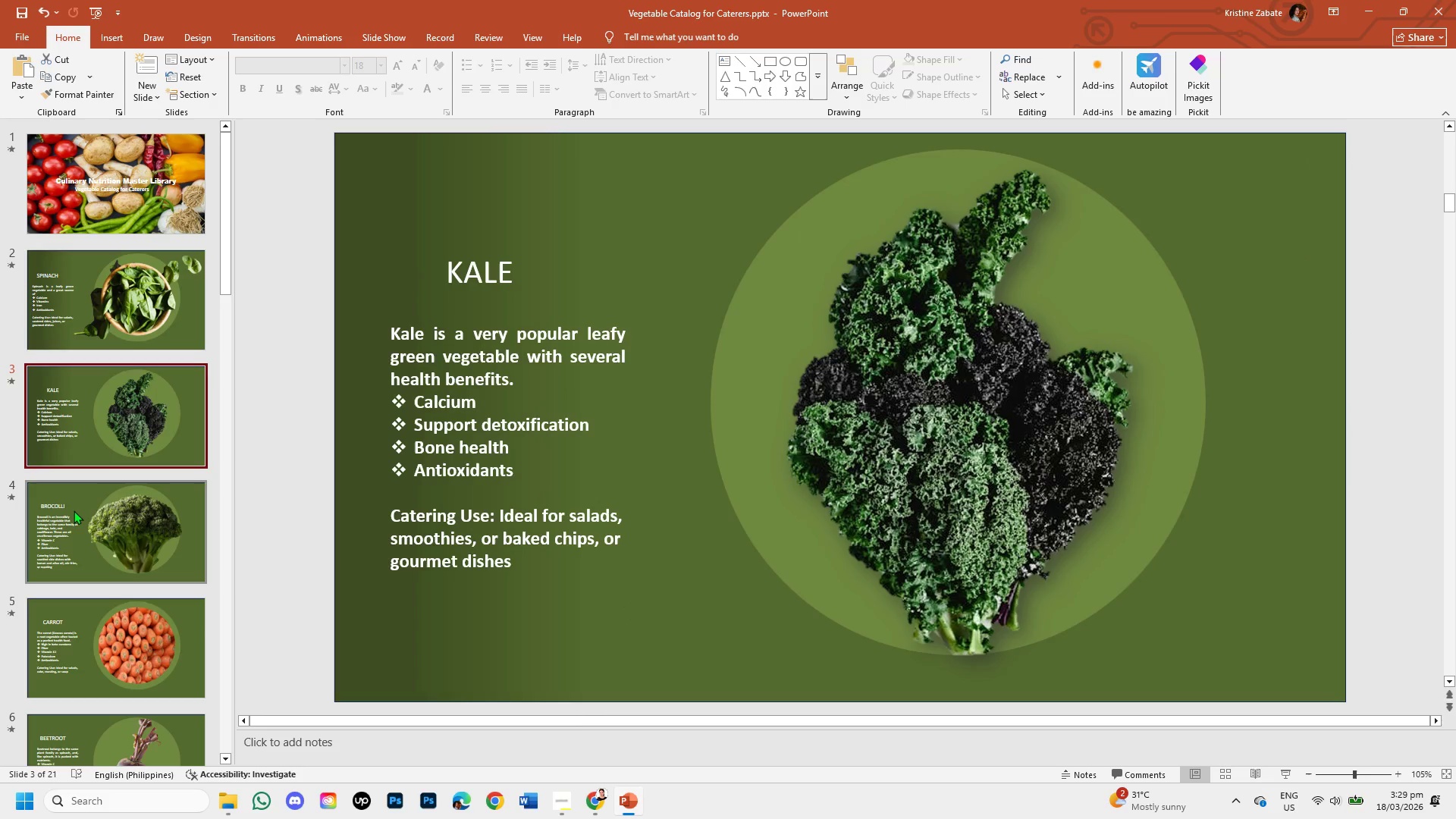 
left_click([74, 510])
 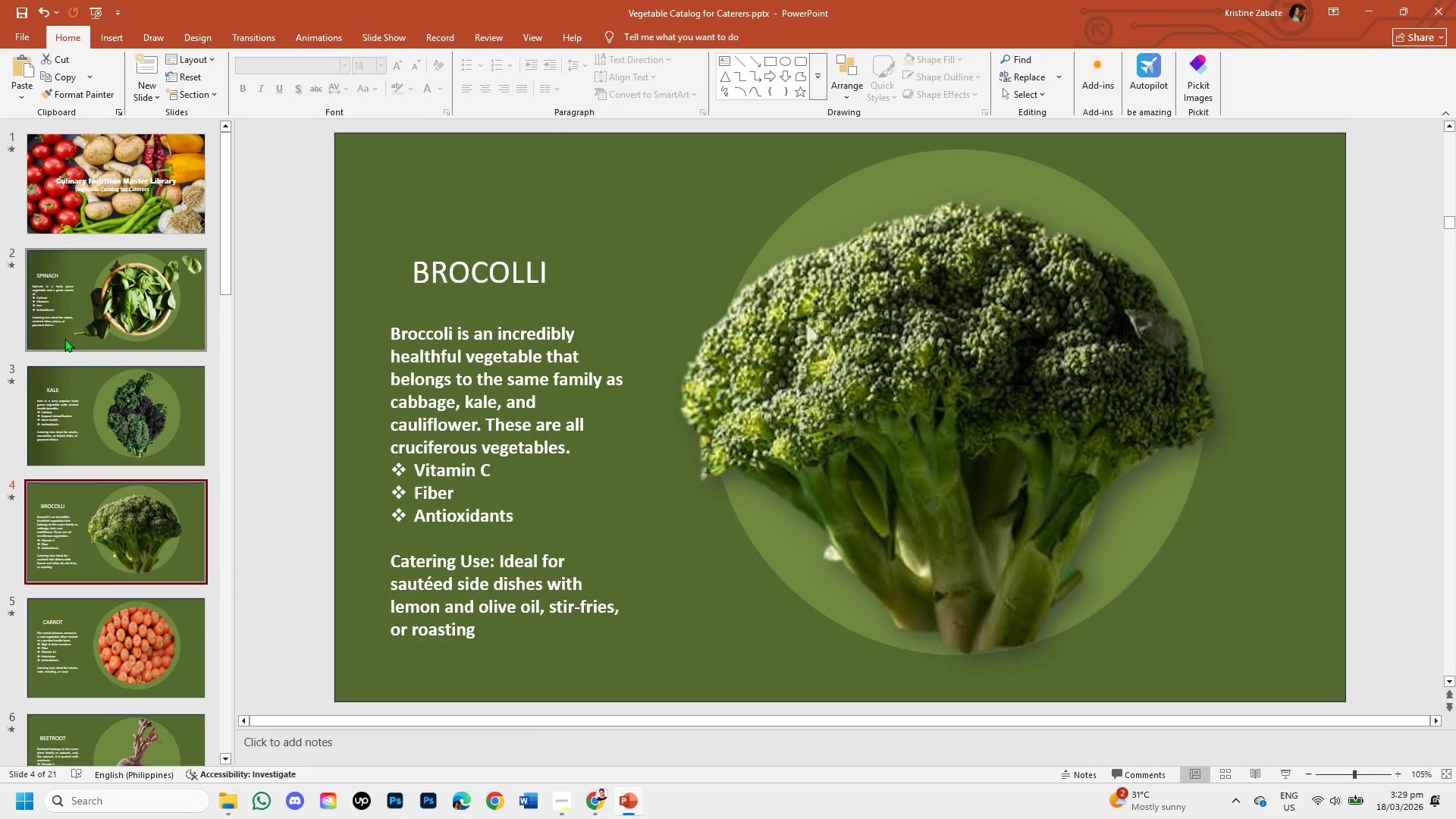 
left_click([64, 303])
 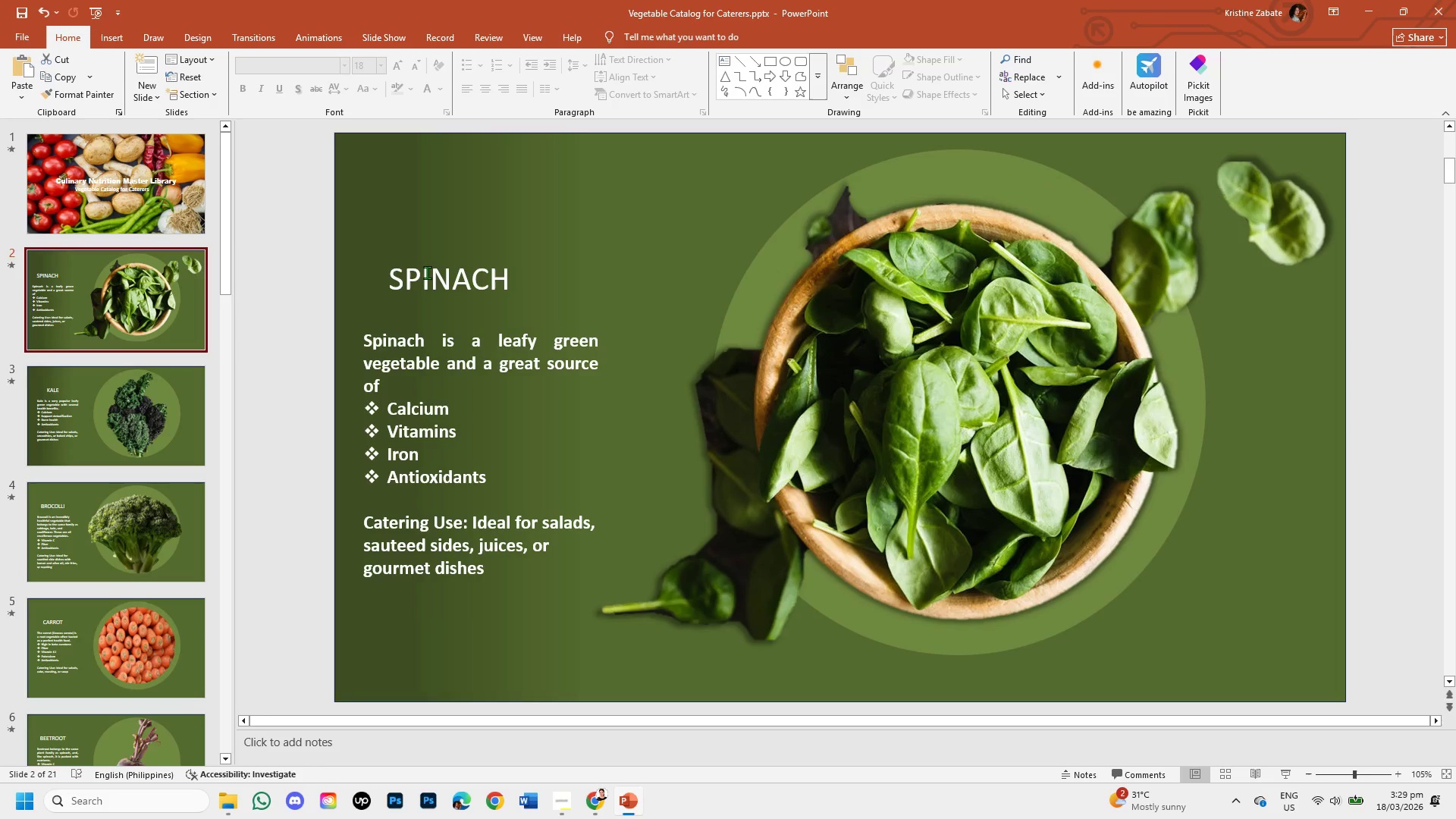 
hold_key(key=ShiftLeft, duration=0.78)
 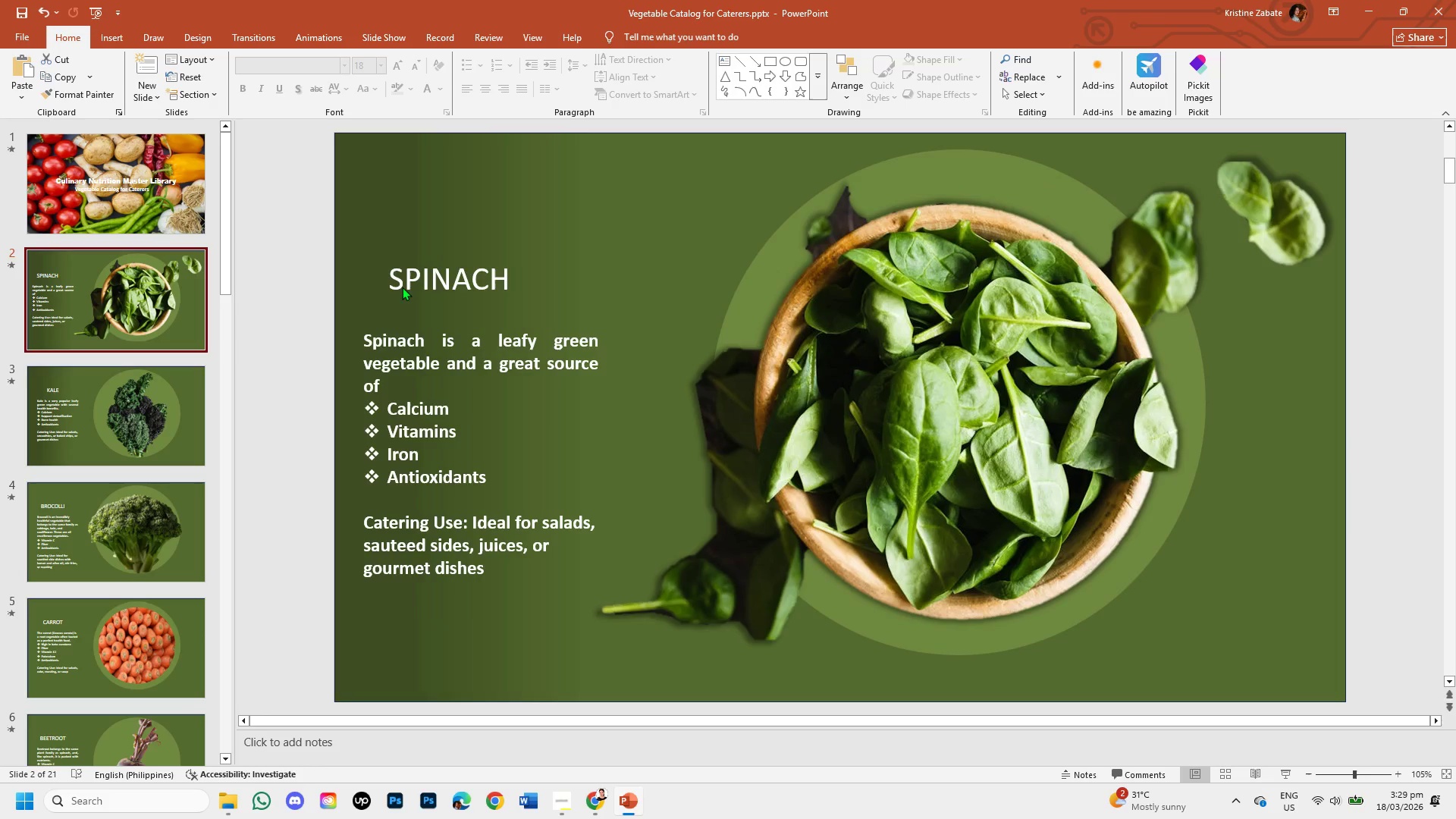 
left_click([403, 356])
 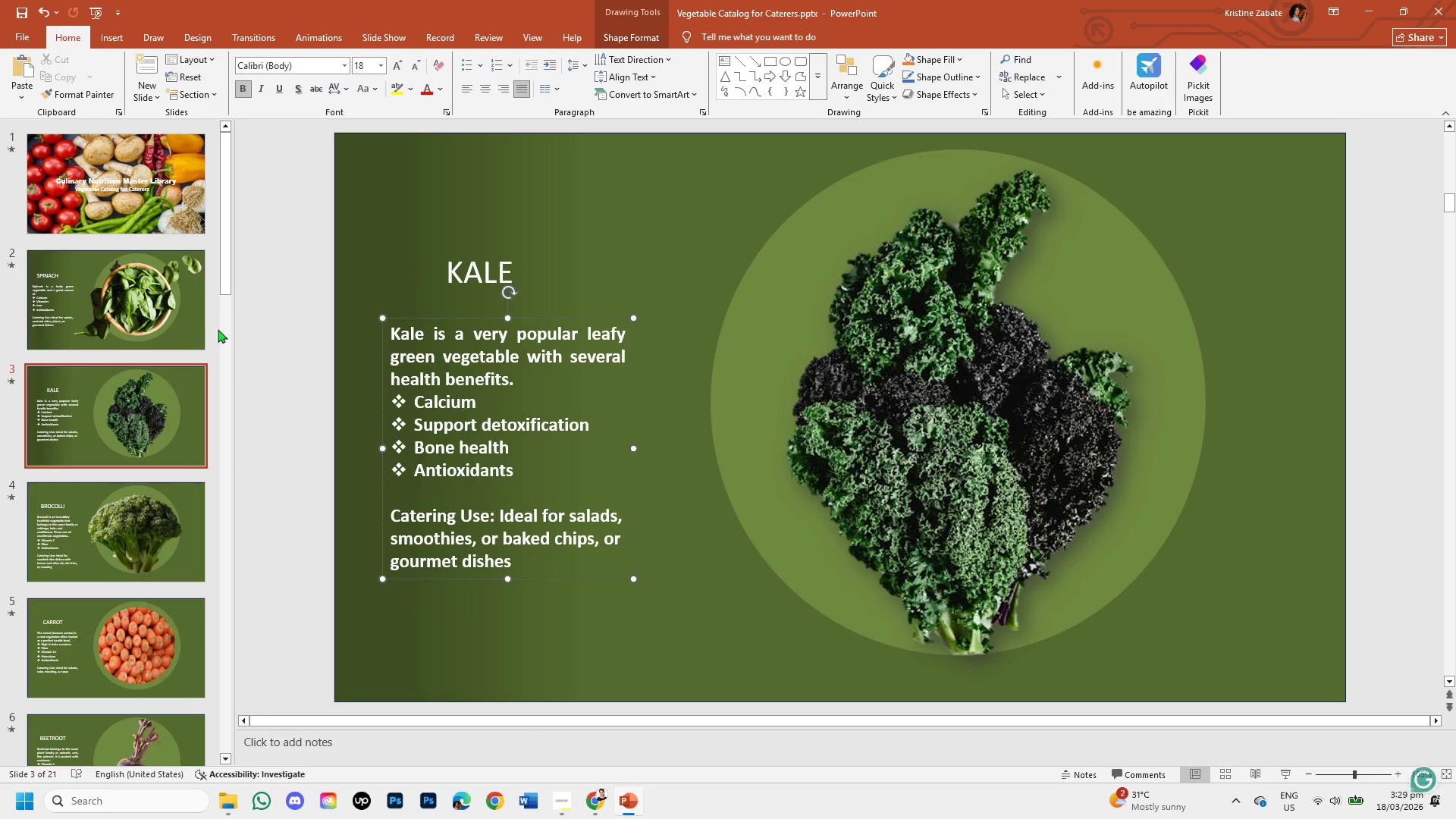 
left_click([154, 314])
 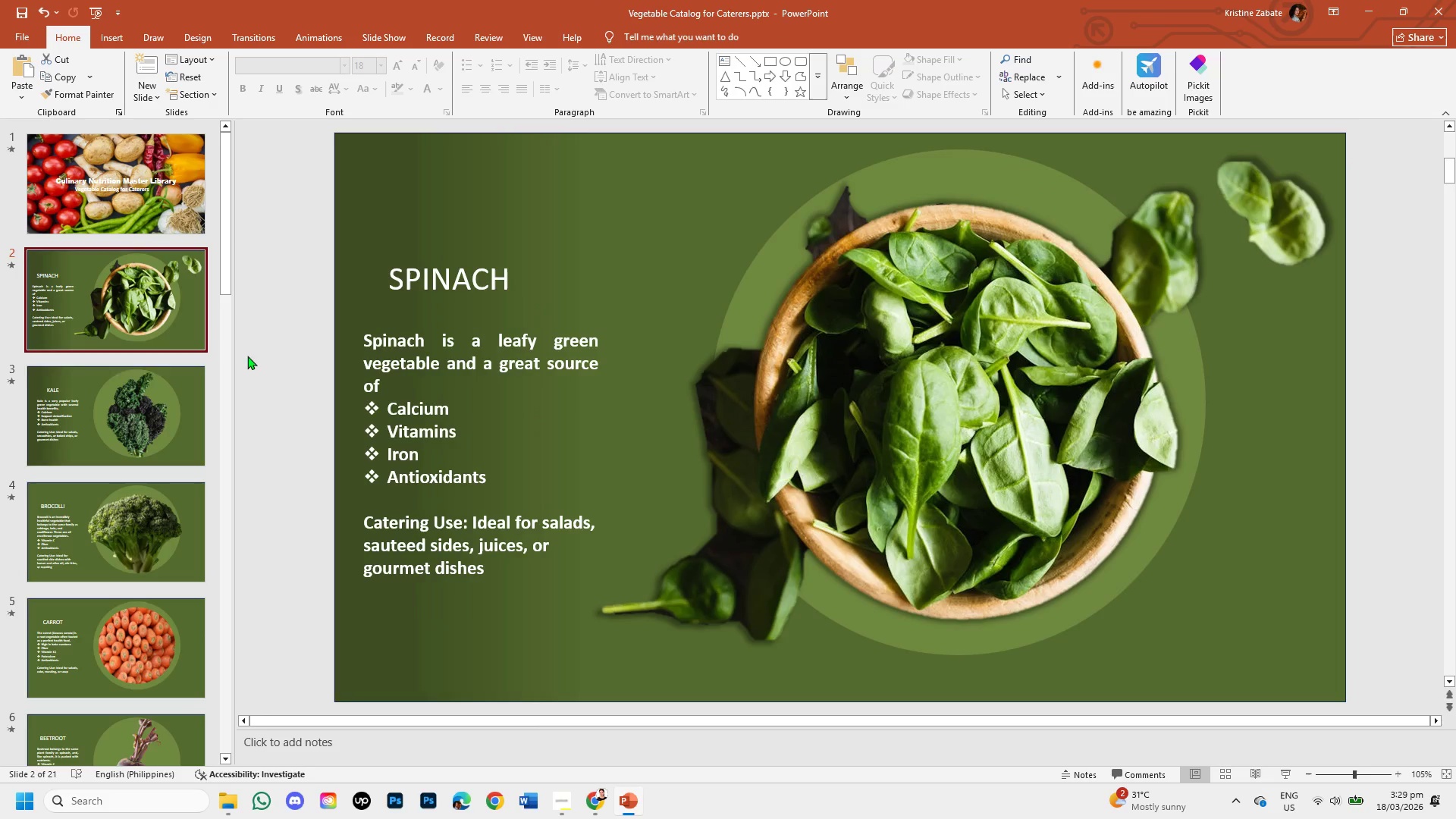 
left_click([114, 421])
 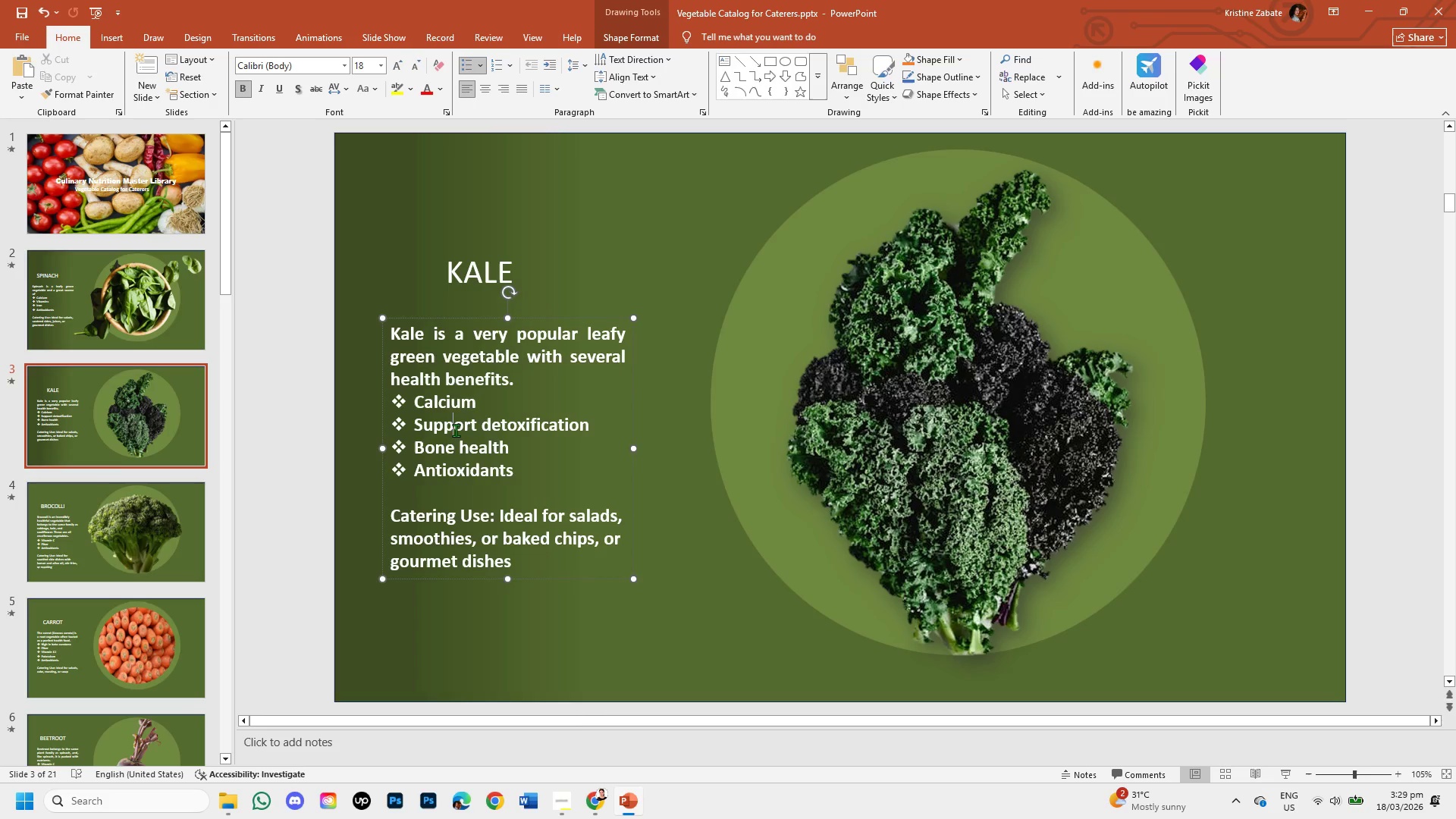 
left_click_drag(start_coordinate=[453, 319], to_coordinate=[417, 325])
 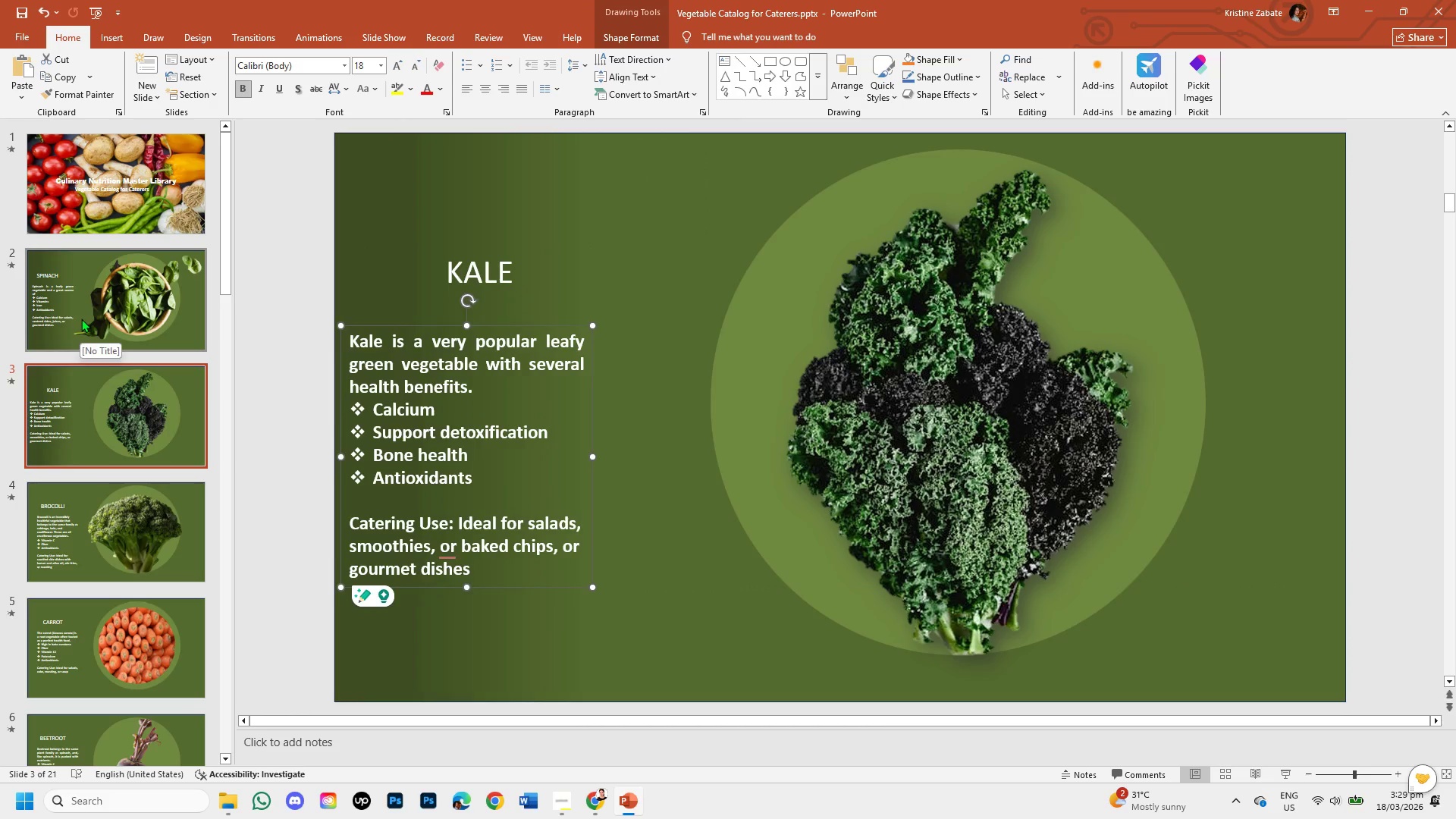 
left_click([81, 318])
 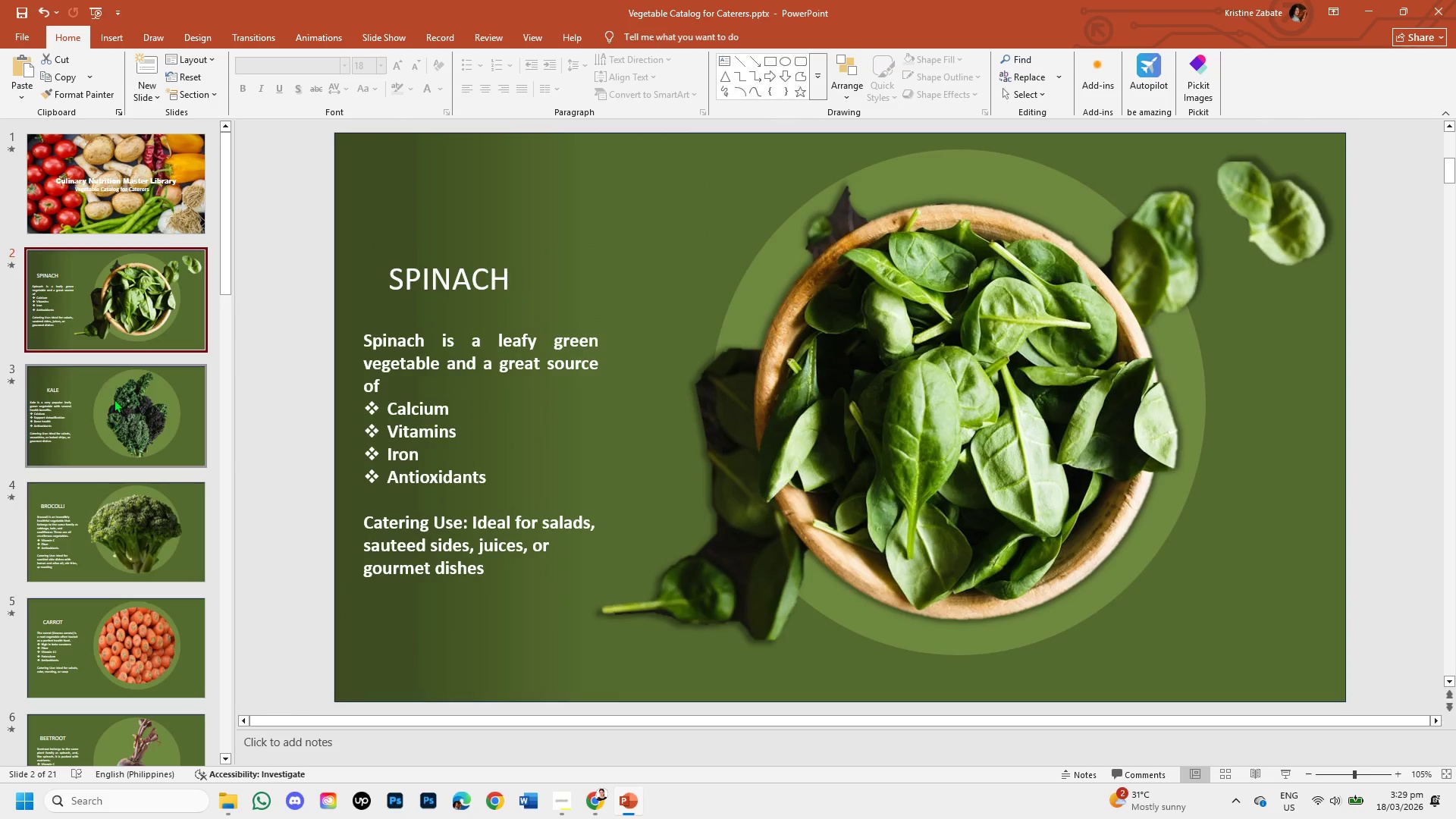 
left_click([114, 399])
 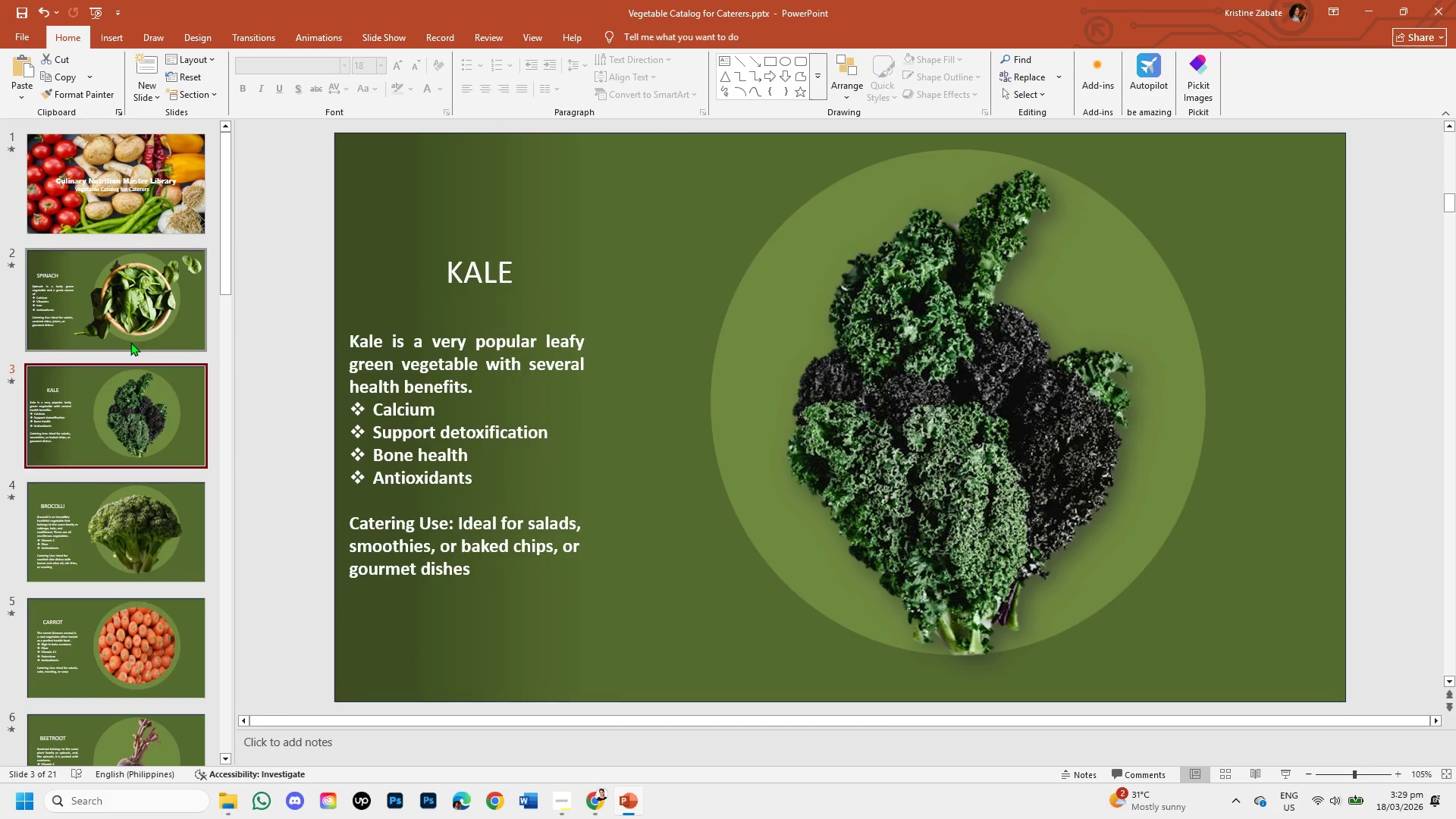 
left_click([132, 326])
 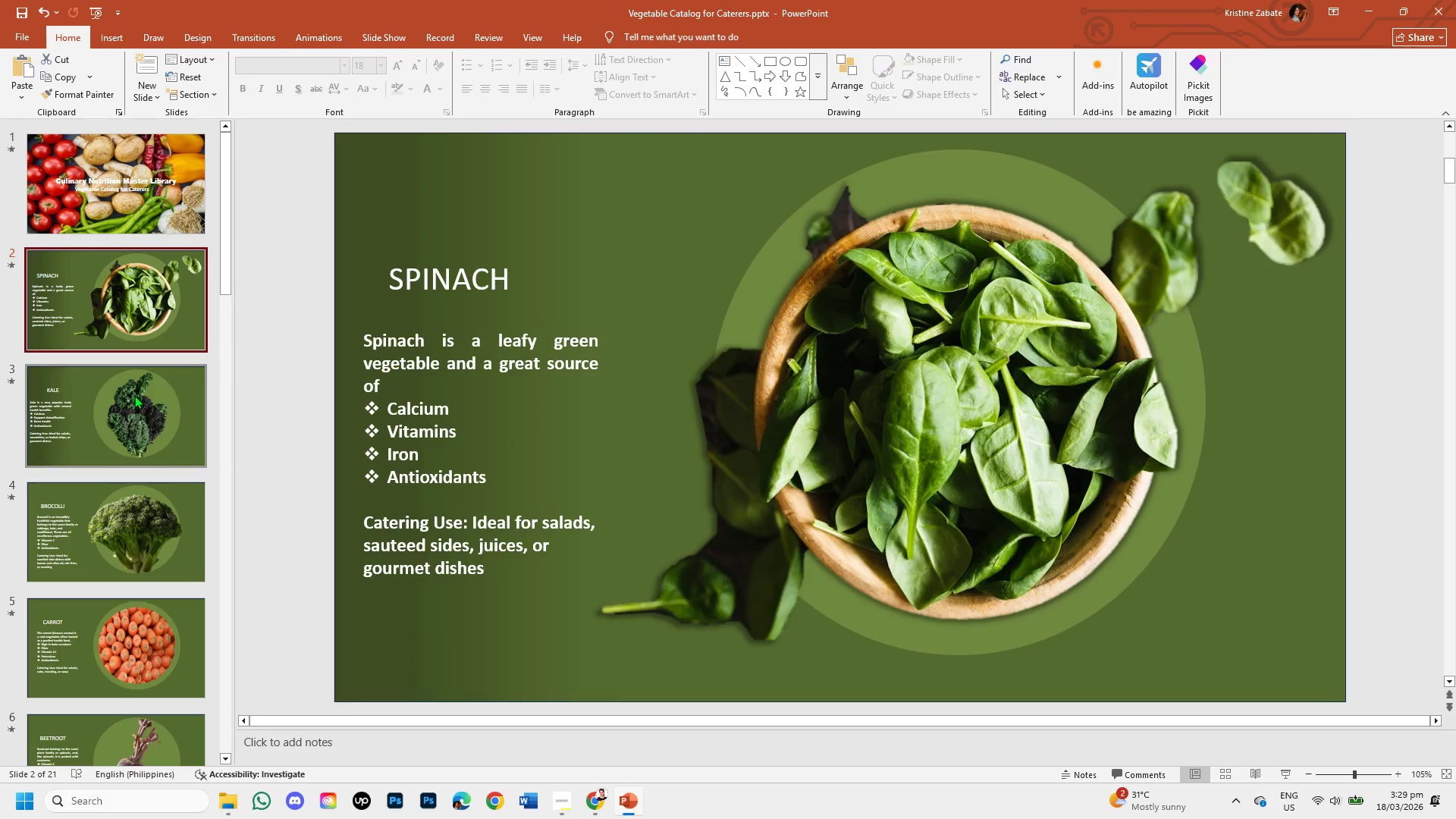 
left_click([134, 395])
 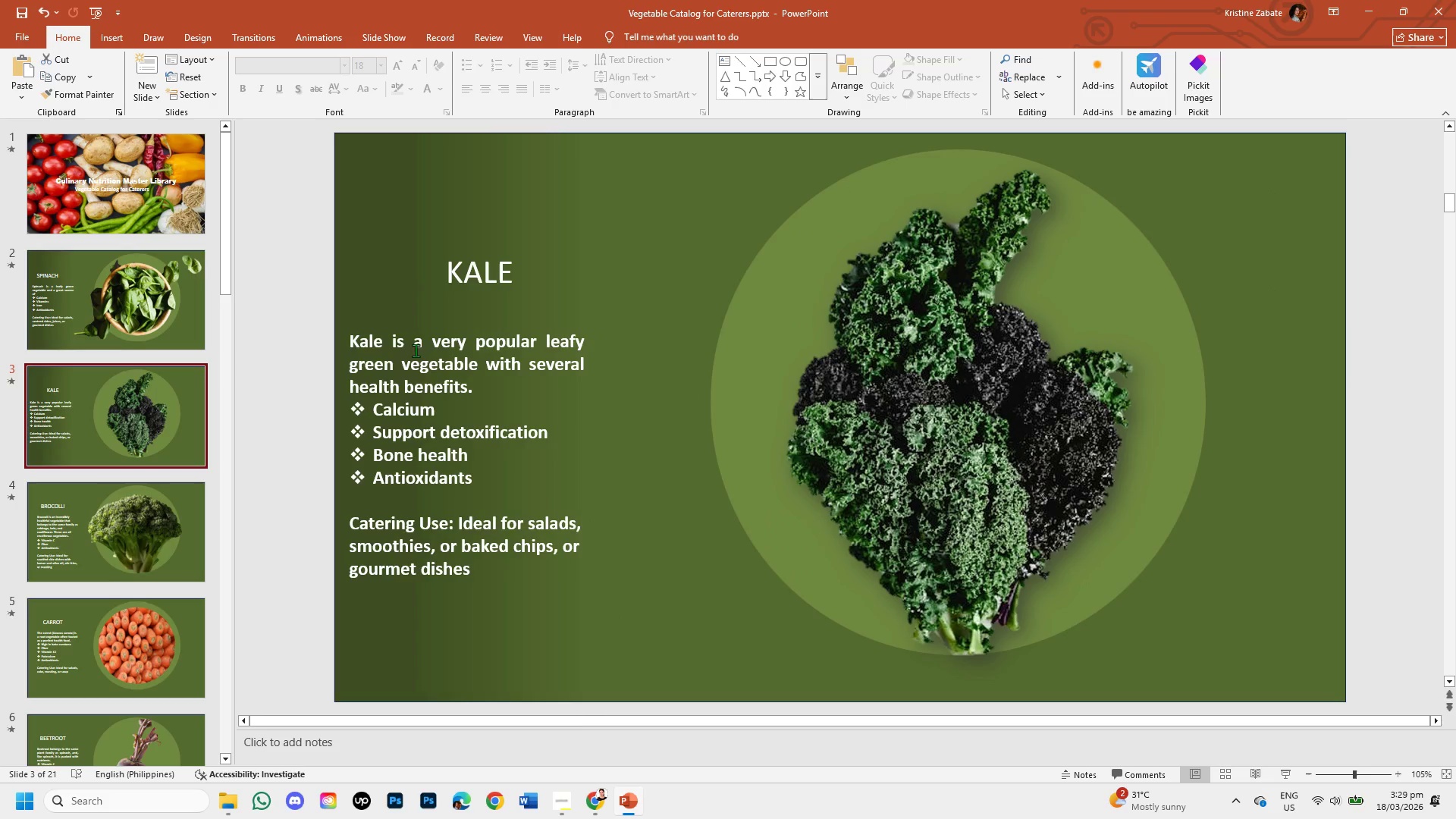 
left_click([410, 350])
 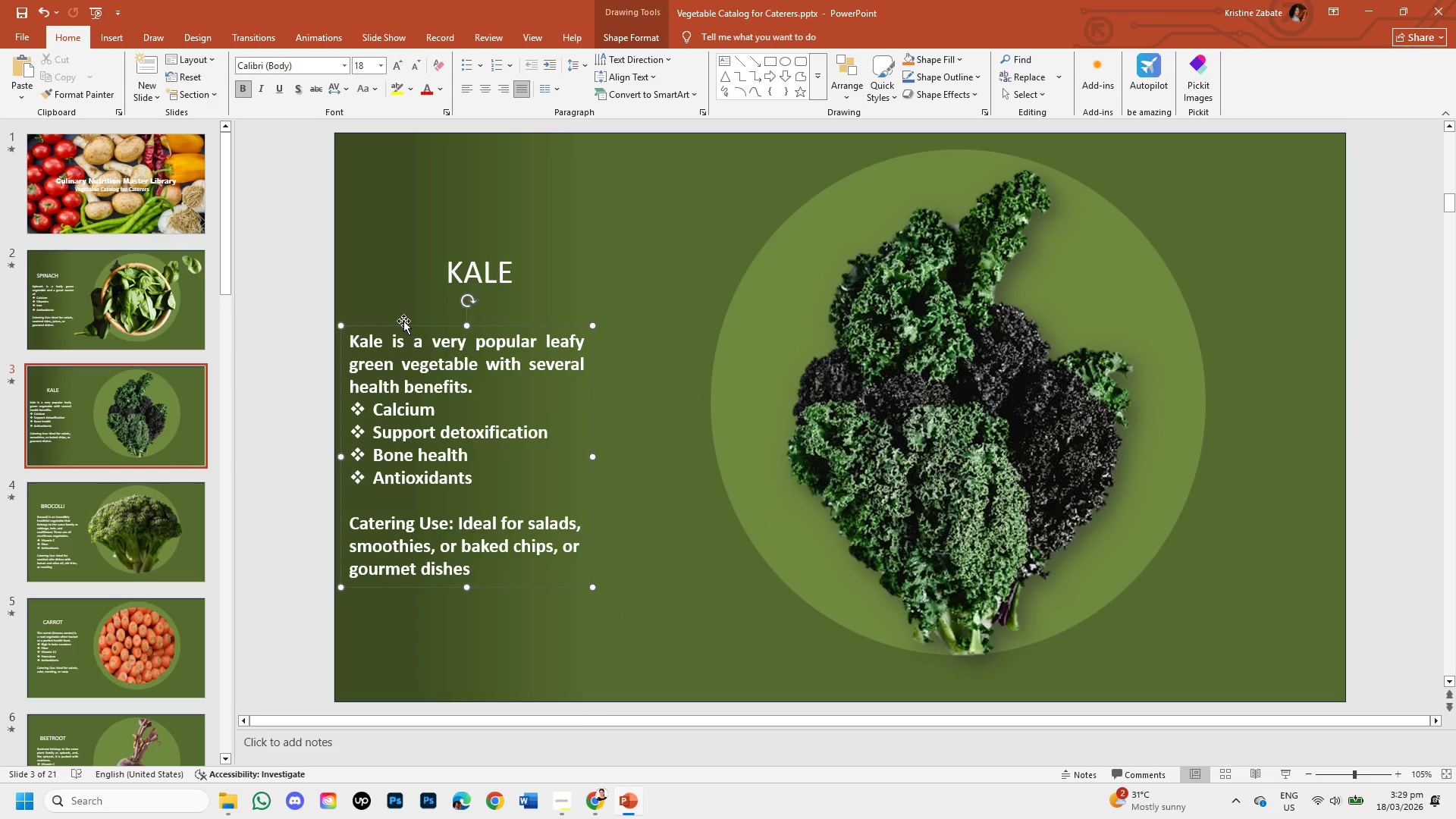 
left_click_drag(start_coordinate=[403, 321], to_coordinate=[408, 321])
 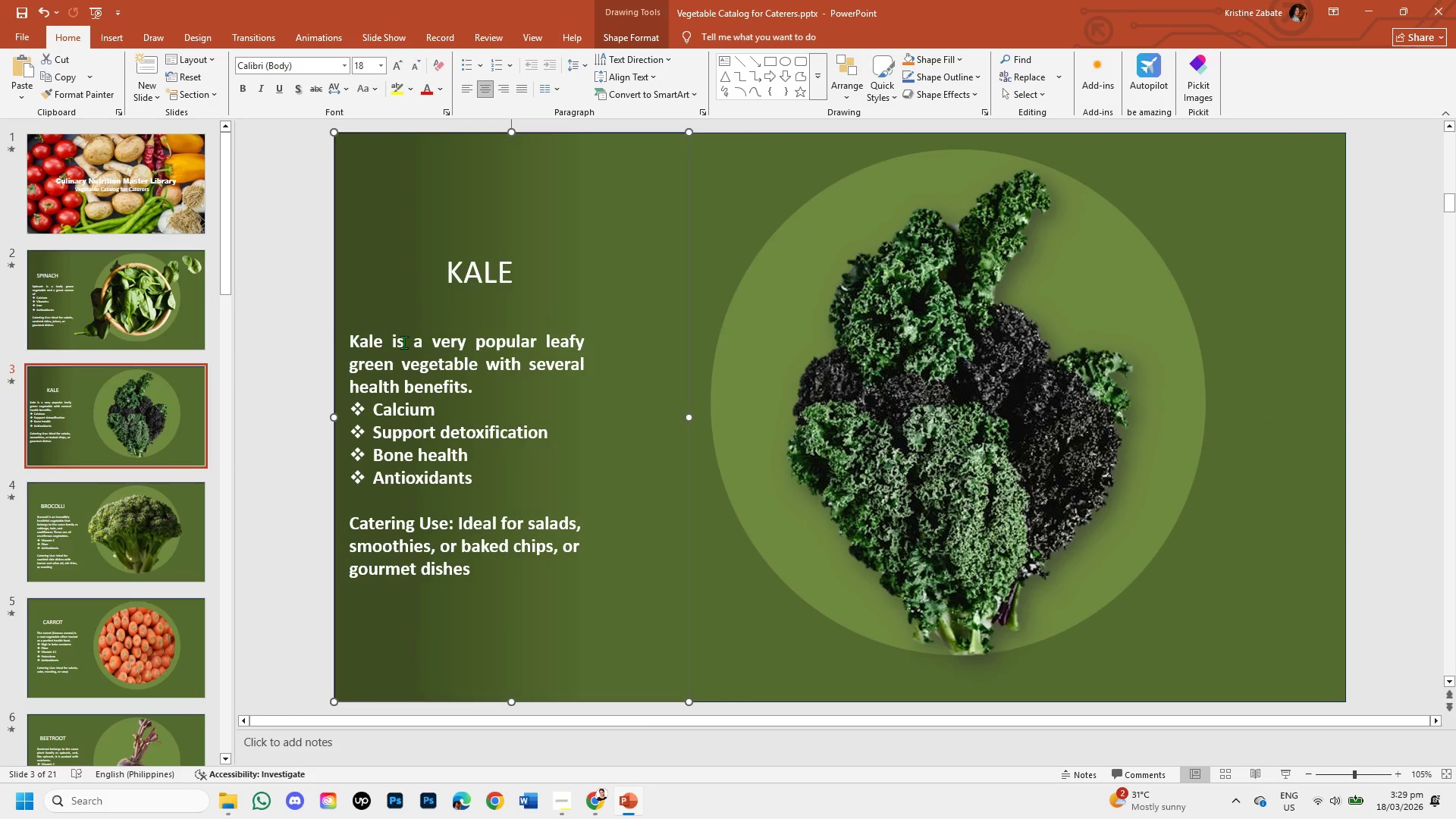 
left_click([403, 342])
 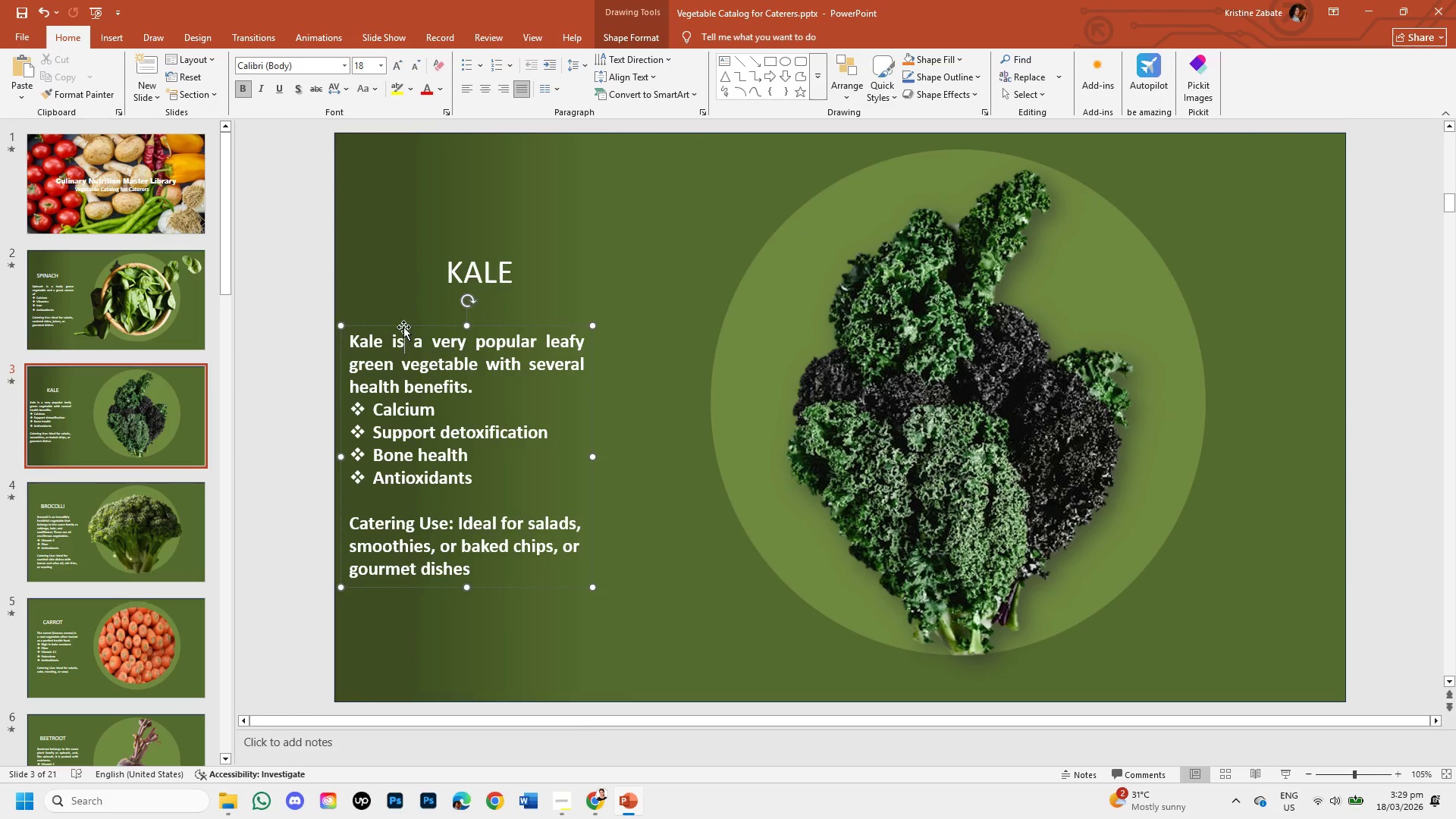 
left_click_drag(start_coordinate=[403, 326], to_coordinate=[422, 324])
 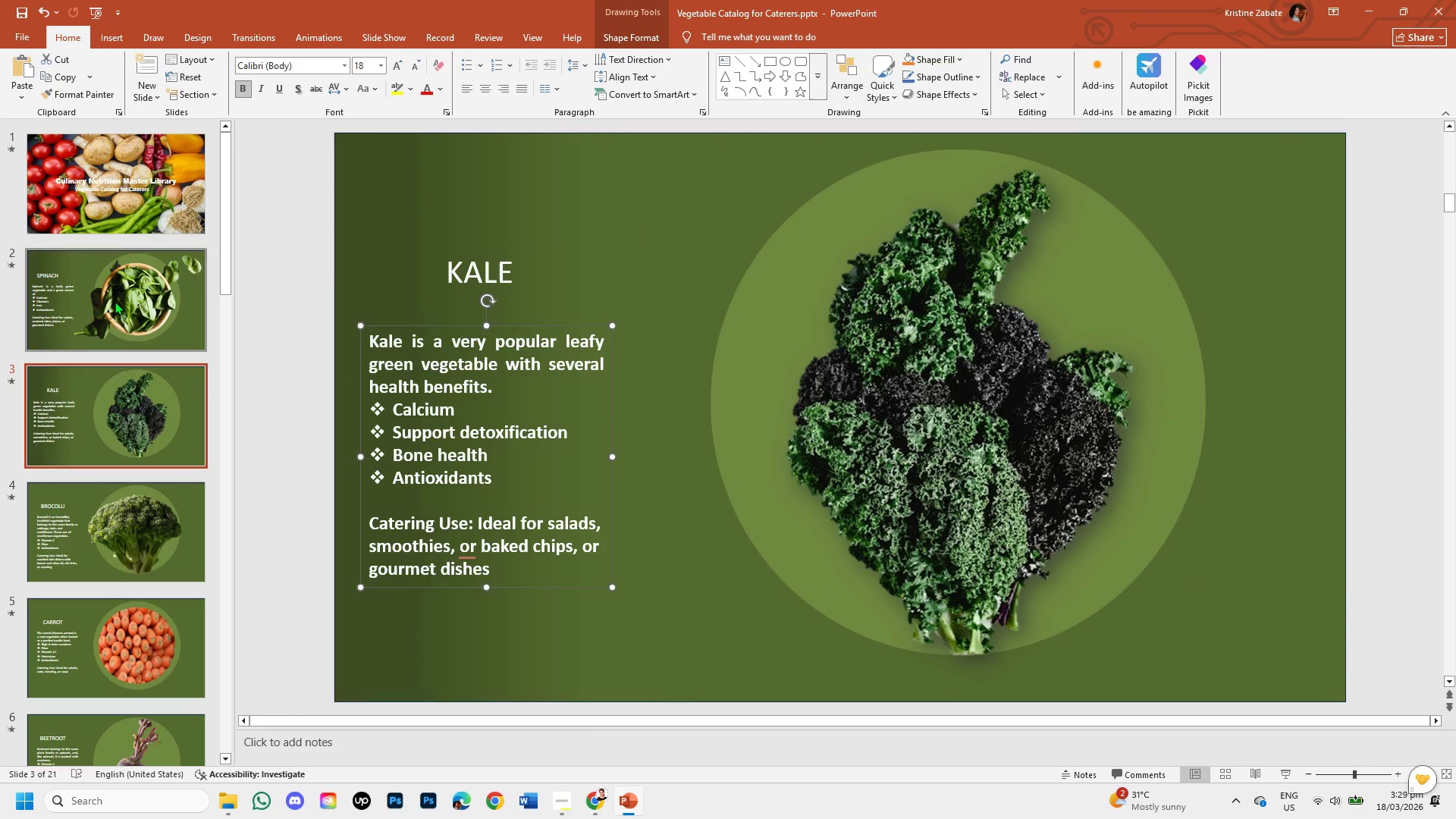 
left_click([115, 301])
 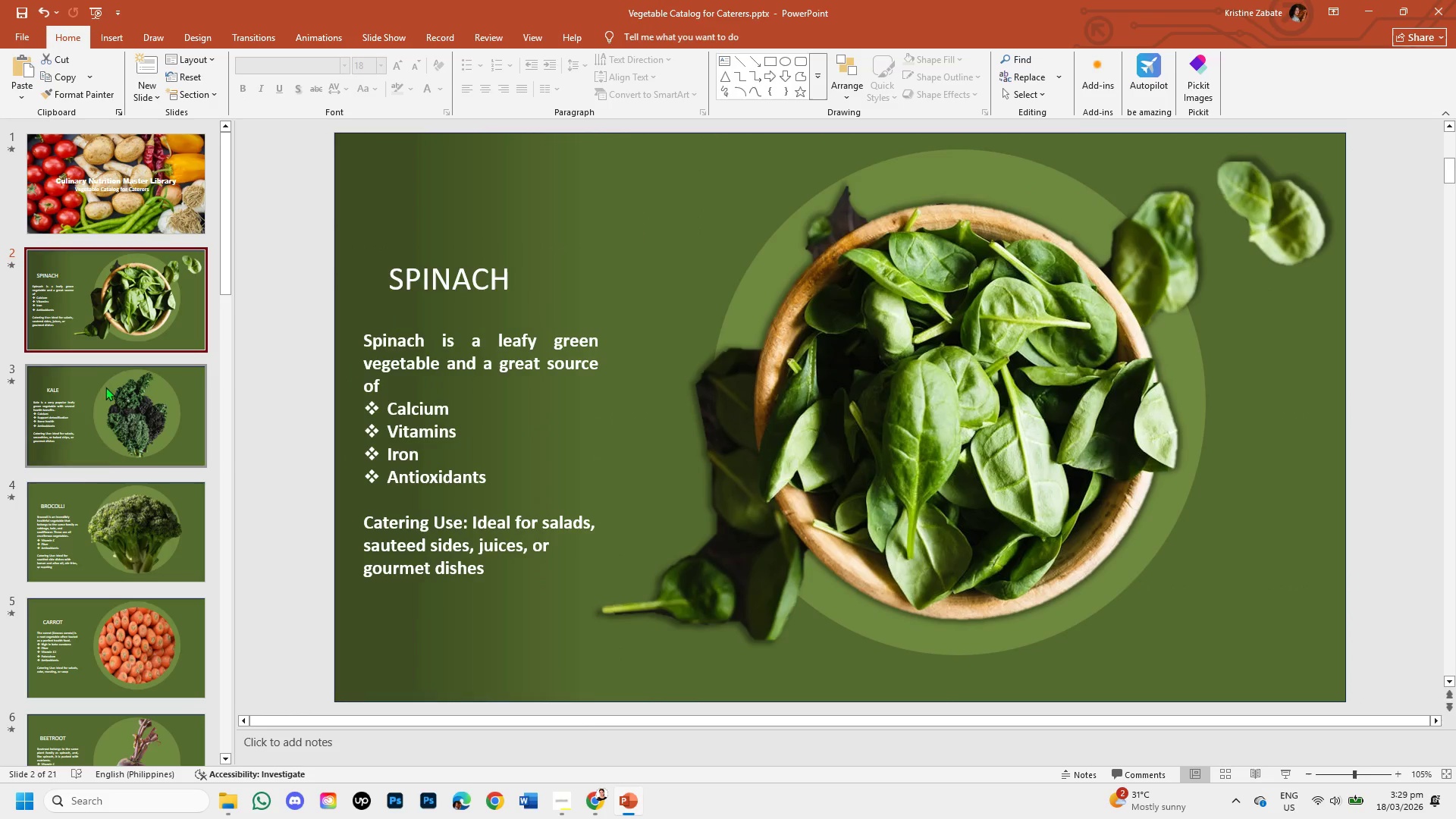 
left_click([106, 508])
 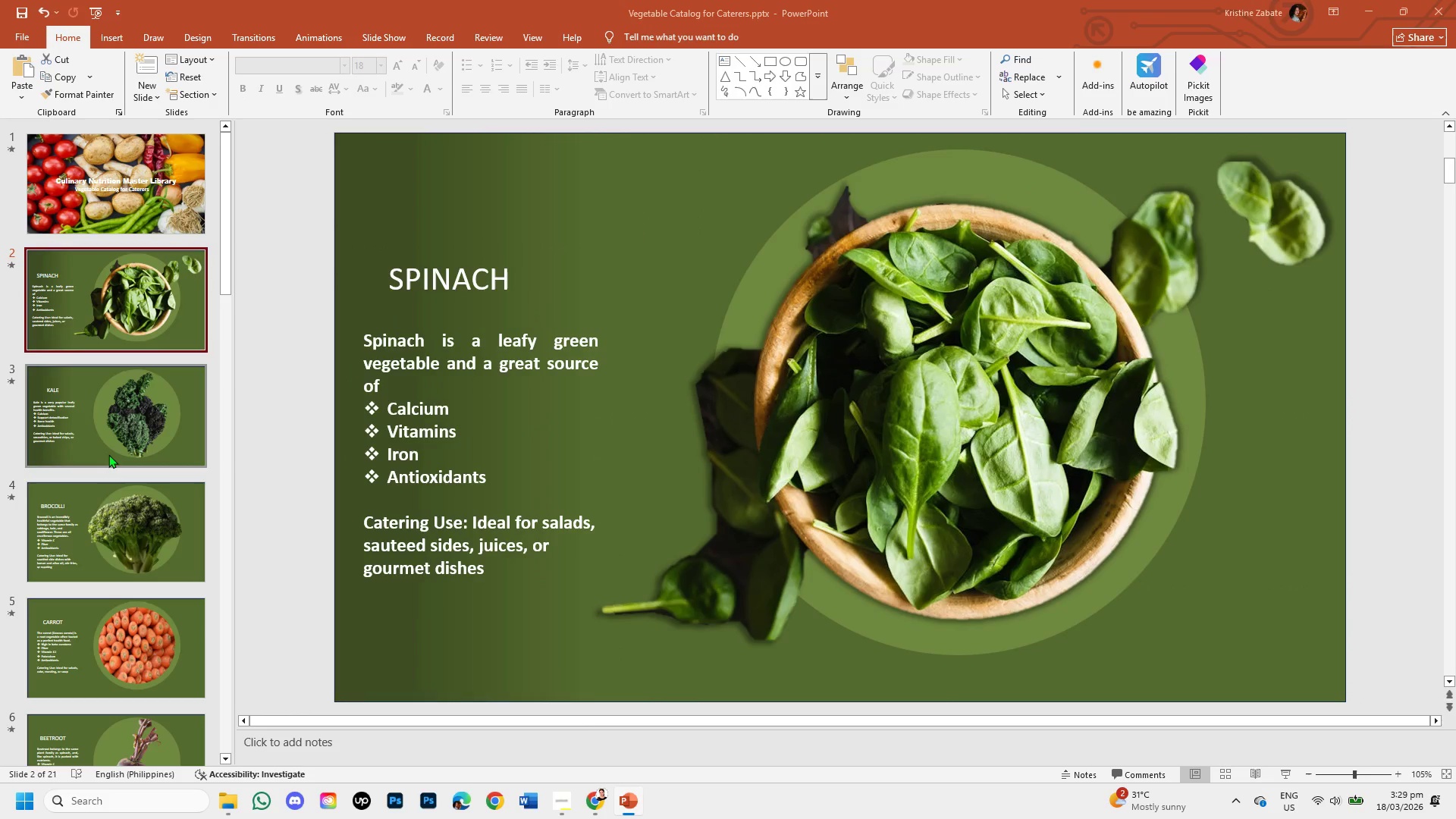 
left_click([108, 454])
 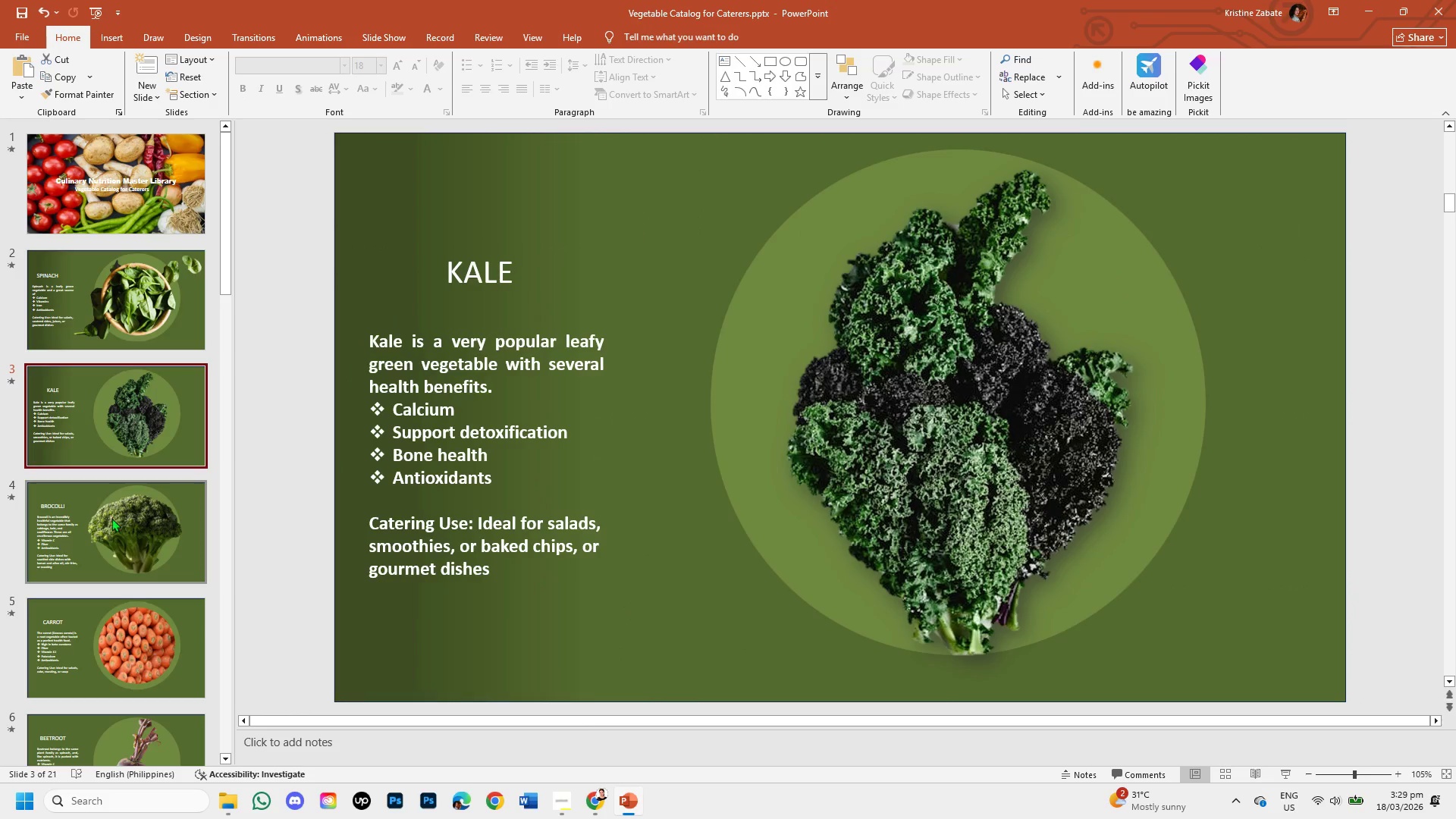 
left_click([112, 519])
 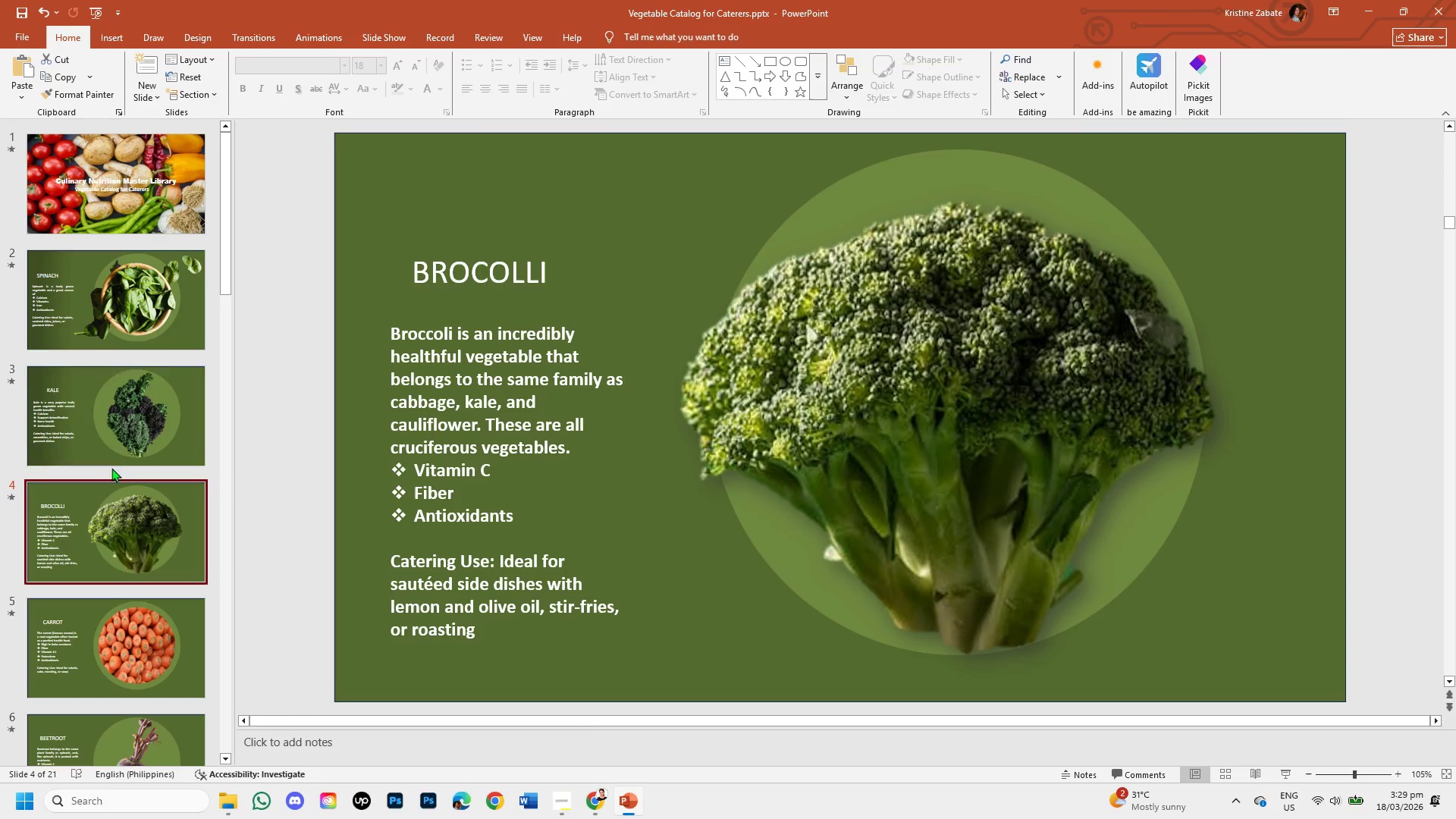 
left_click([111, 455])
 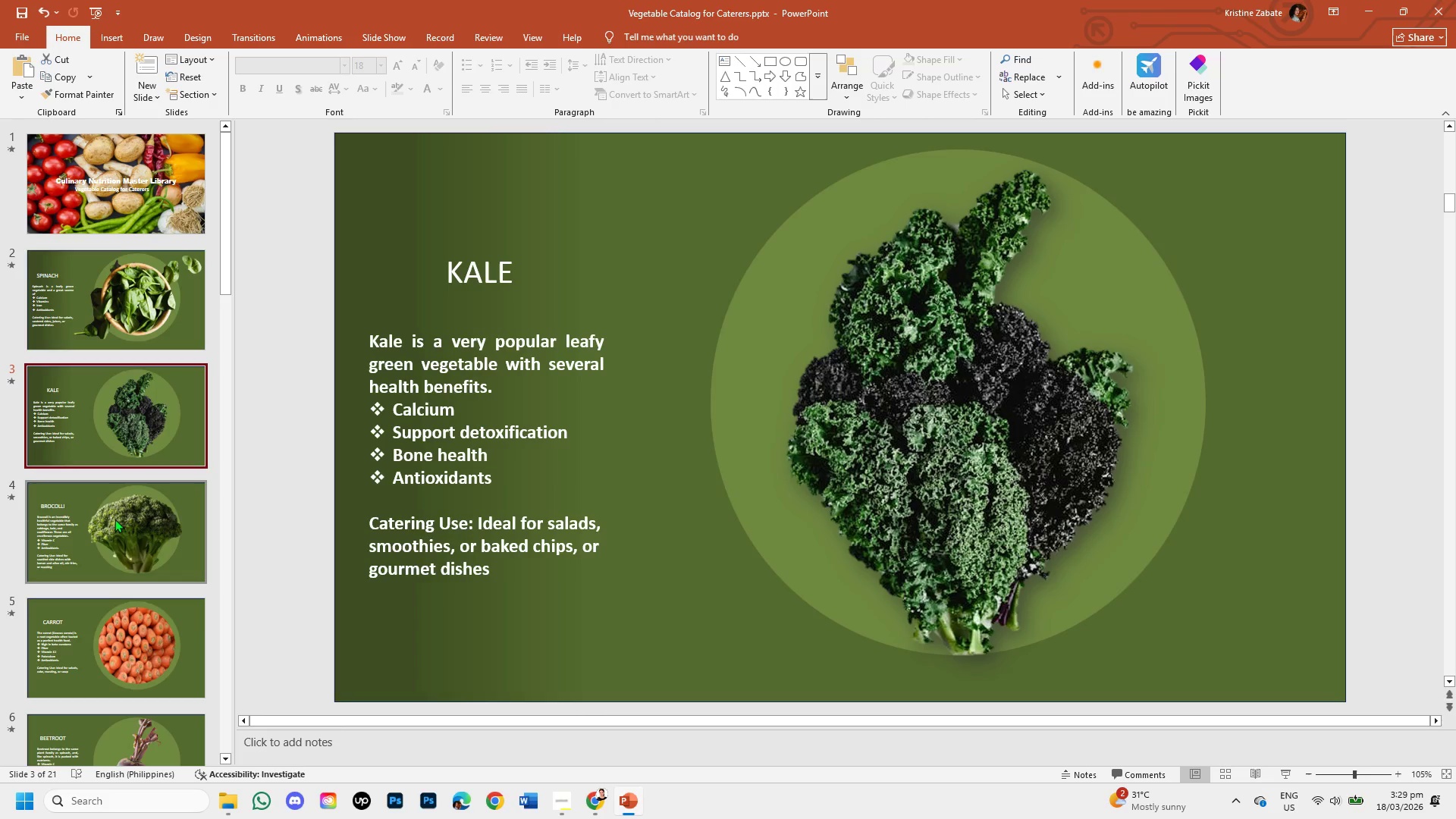 
left_click([115, 522])
 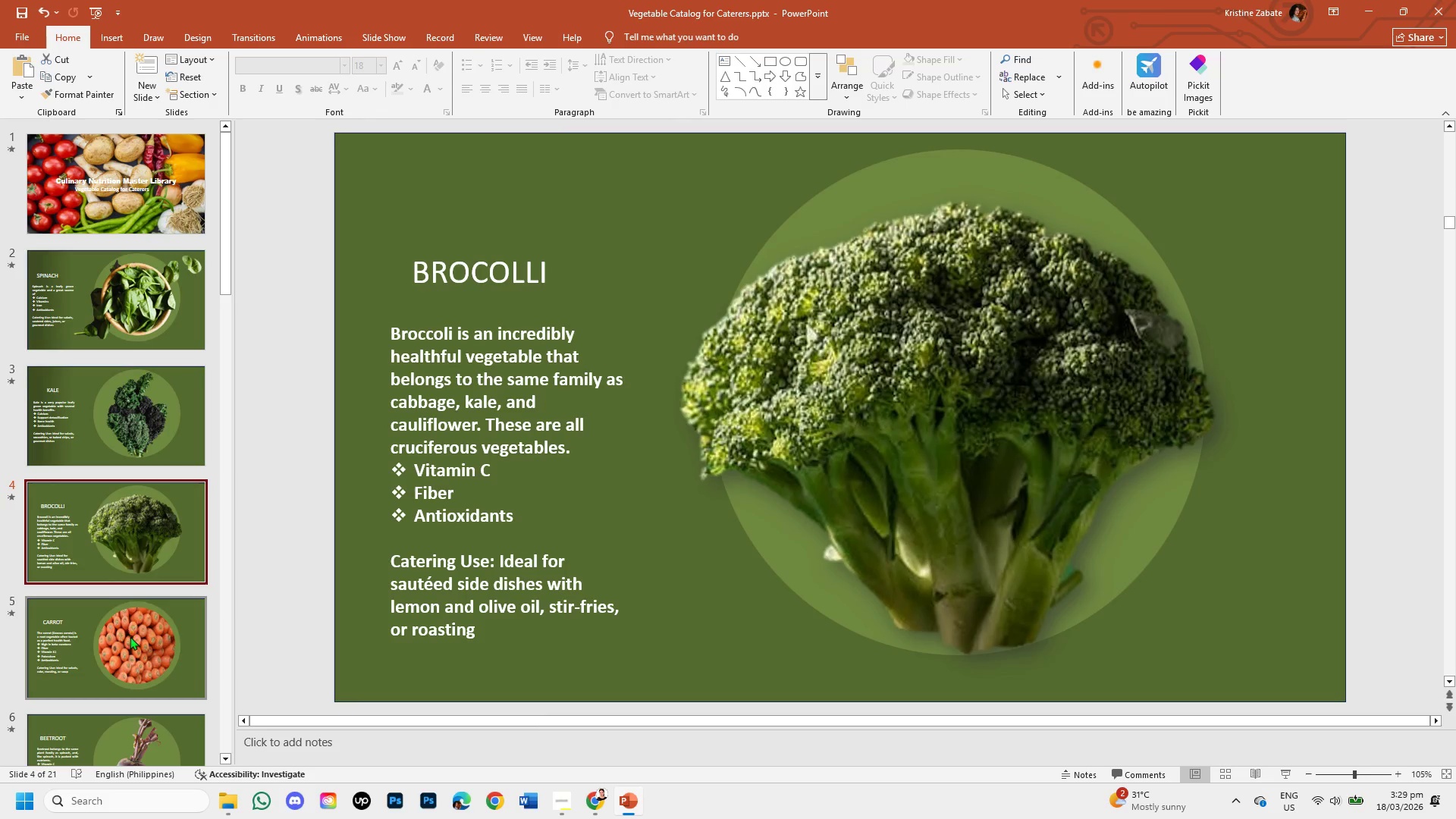 
left_click([131, 645])
 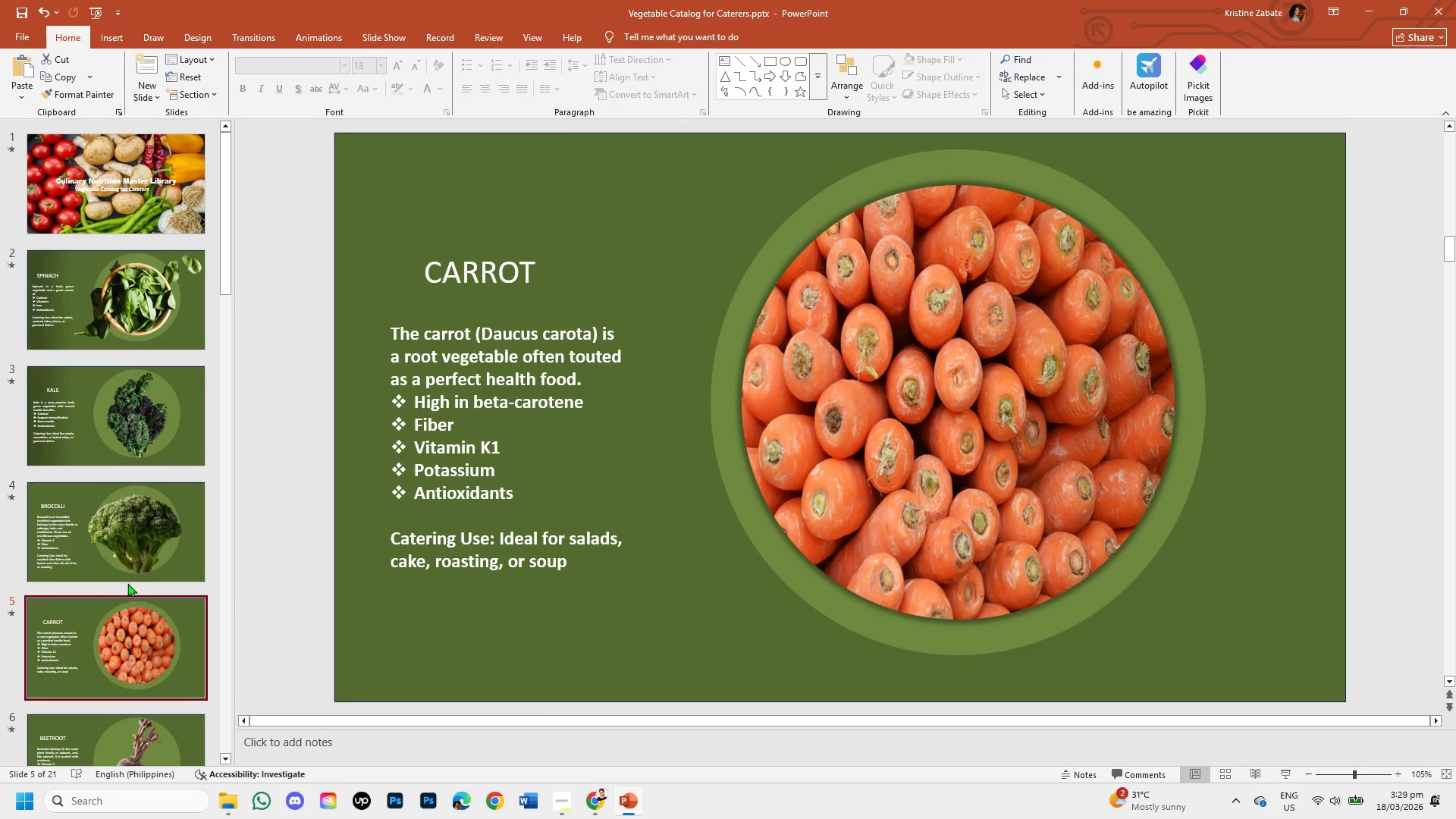 
left_click([127, 583])
 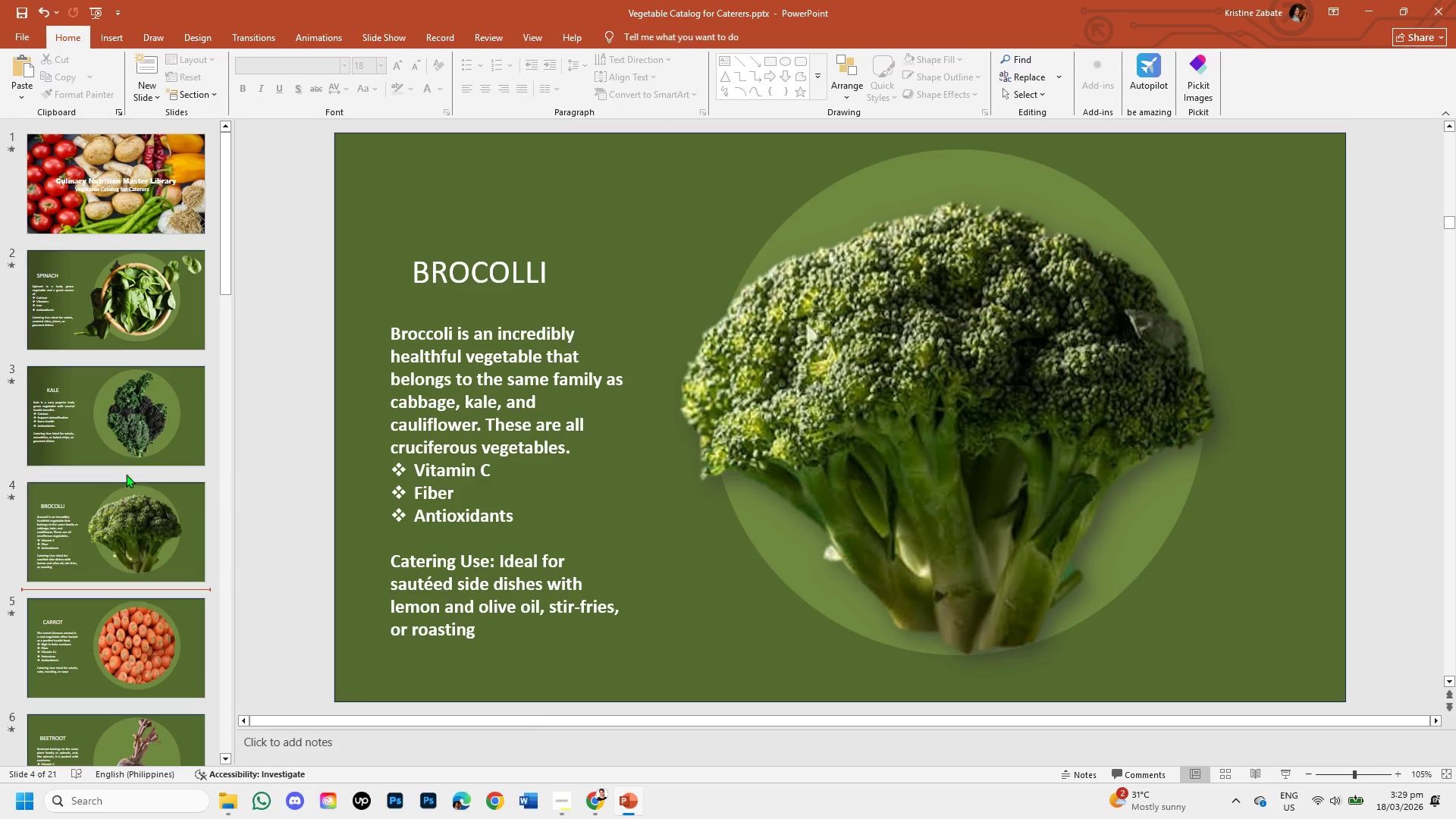 
left_click([126, 444])
 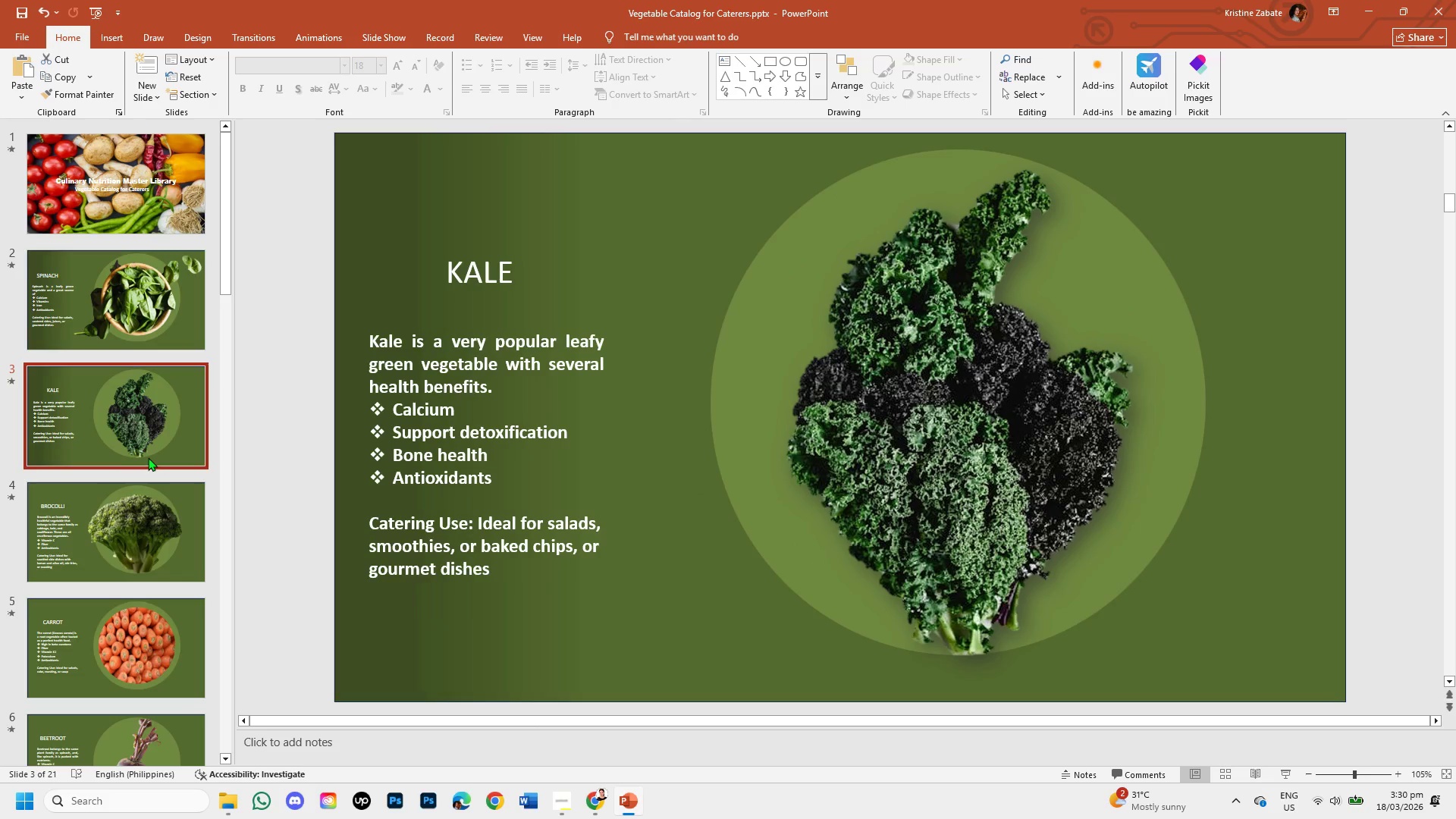 
key(Control+Z)
 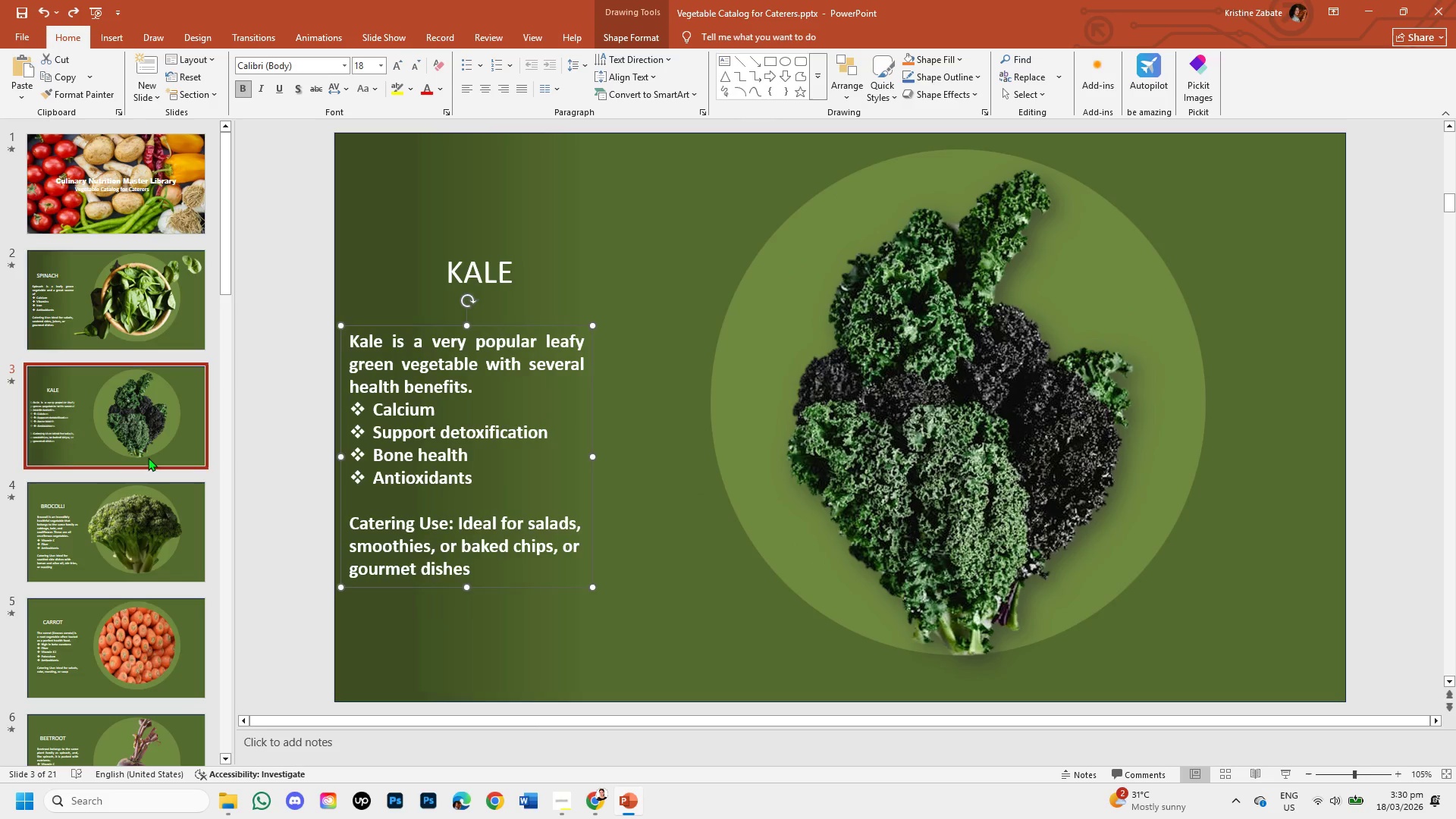 
key(Control+Z)
 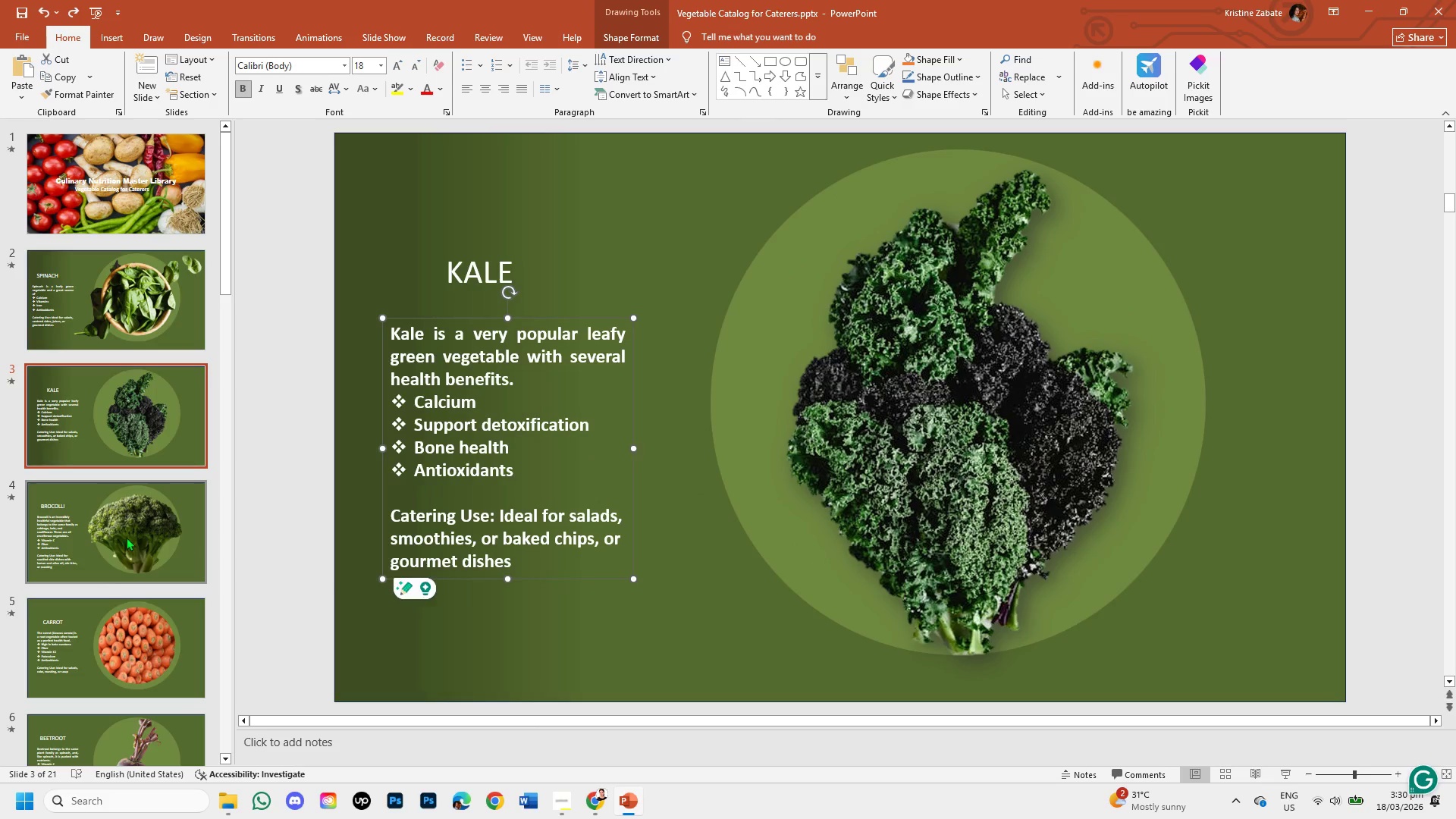 
left_click([117, 533])
 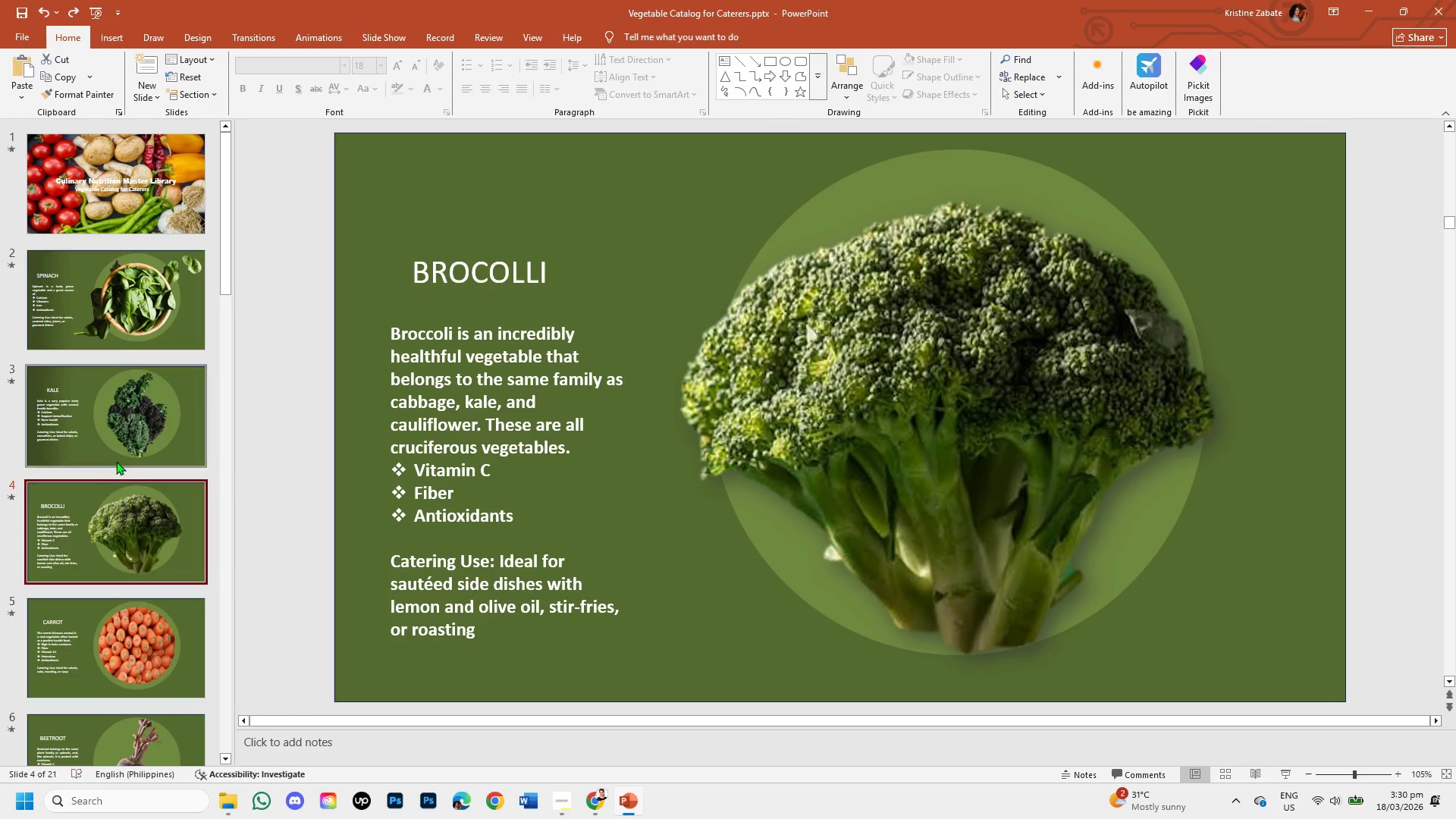 
left_click([122, 422])
 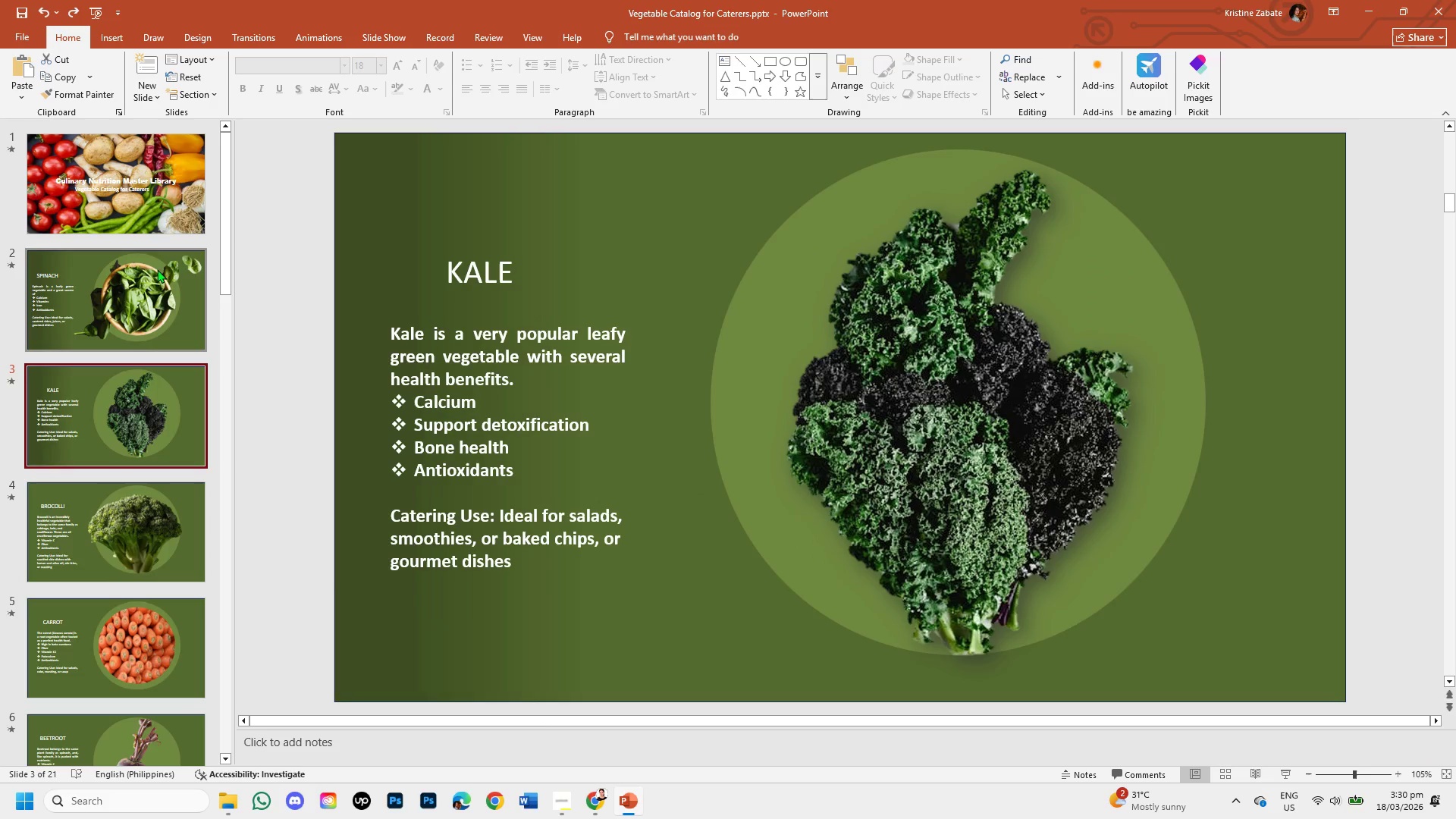 
left_click([104, 299])
 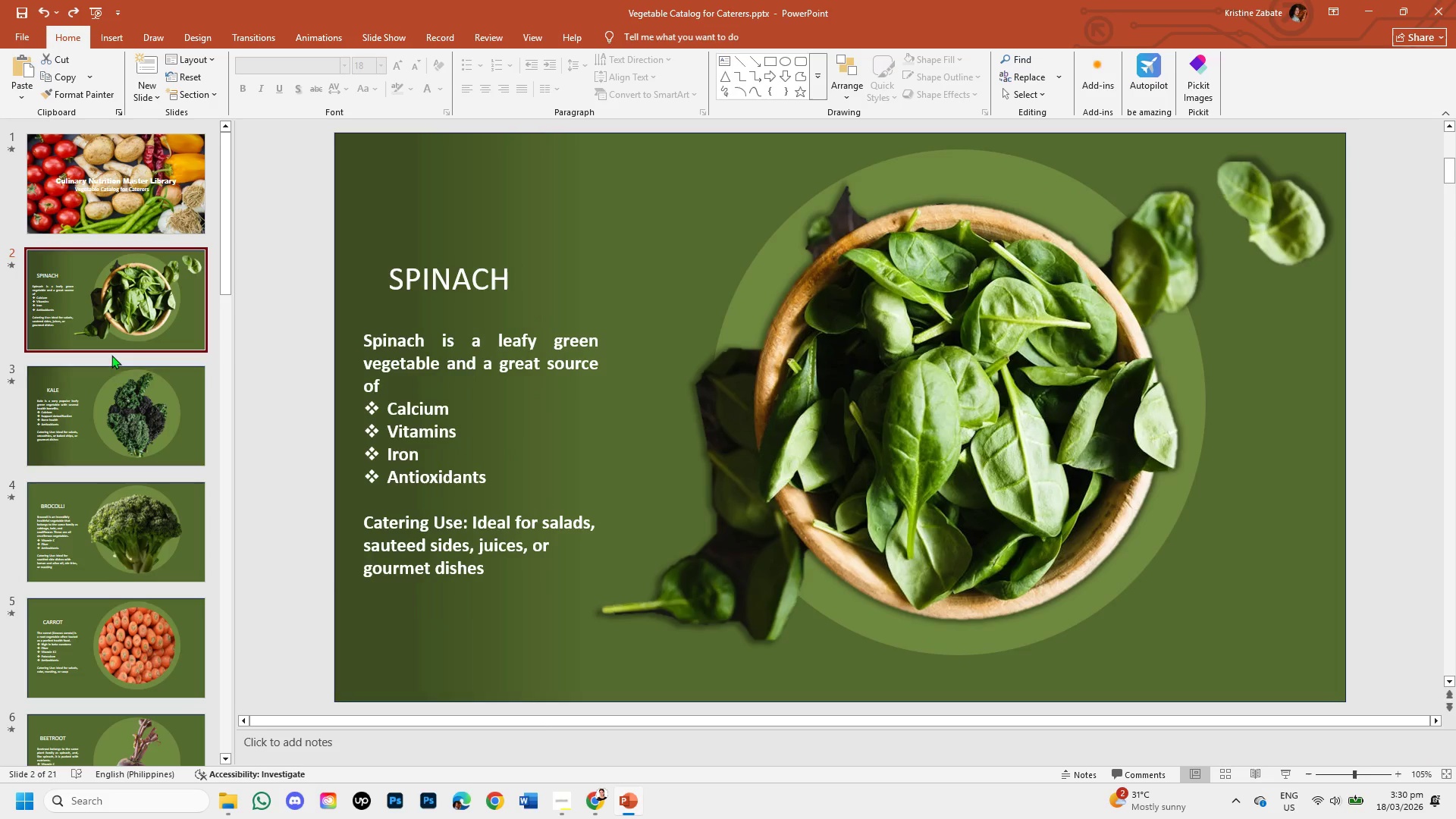 
mouse_move([83, 337])
 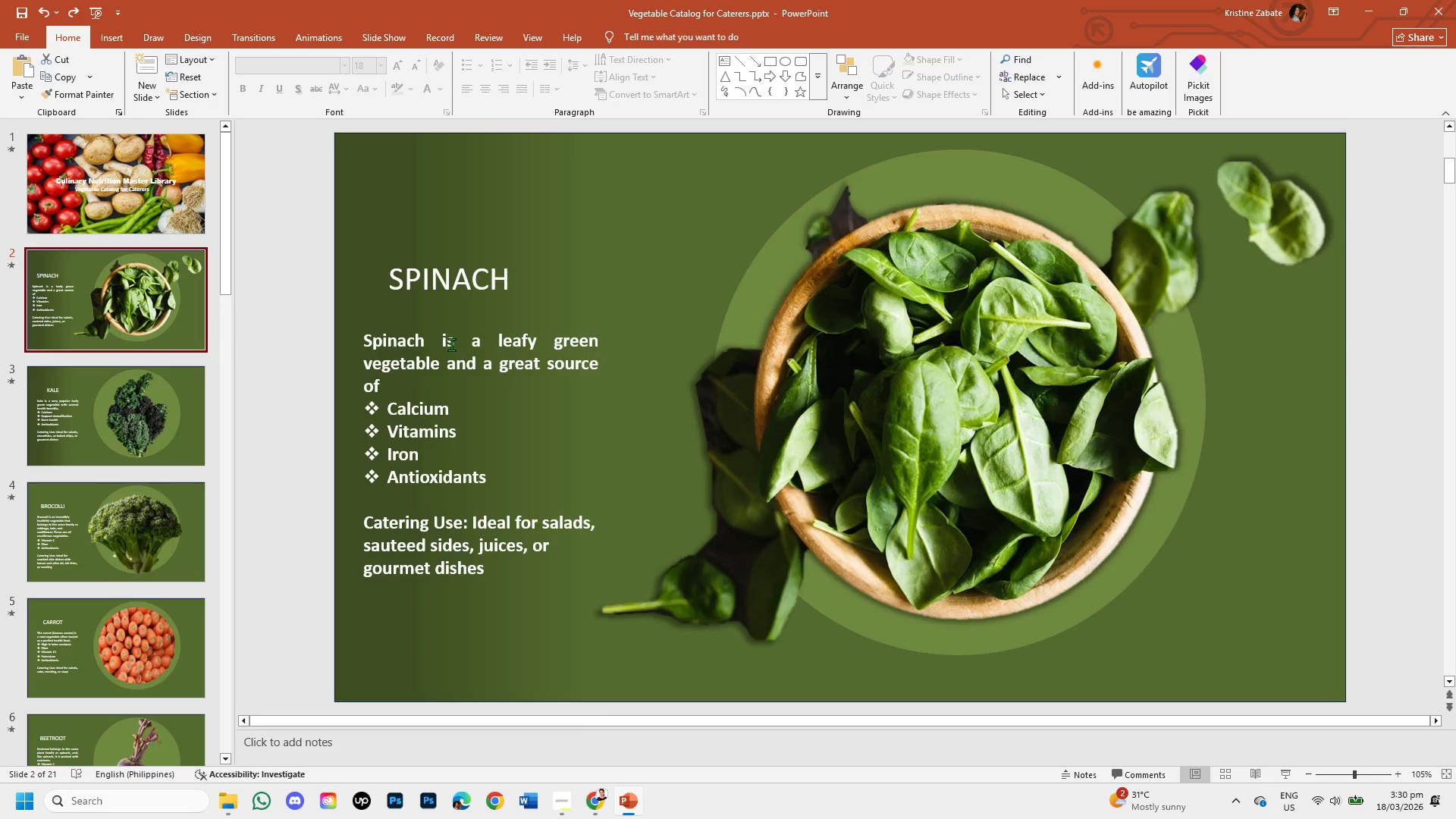 
left_click([451, 344])
 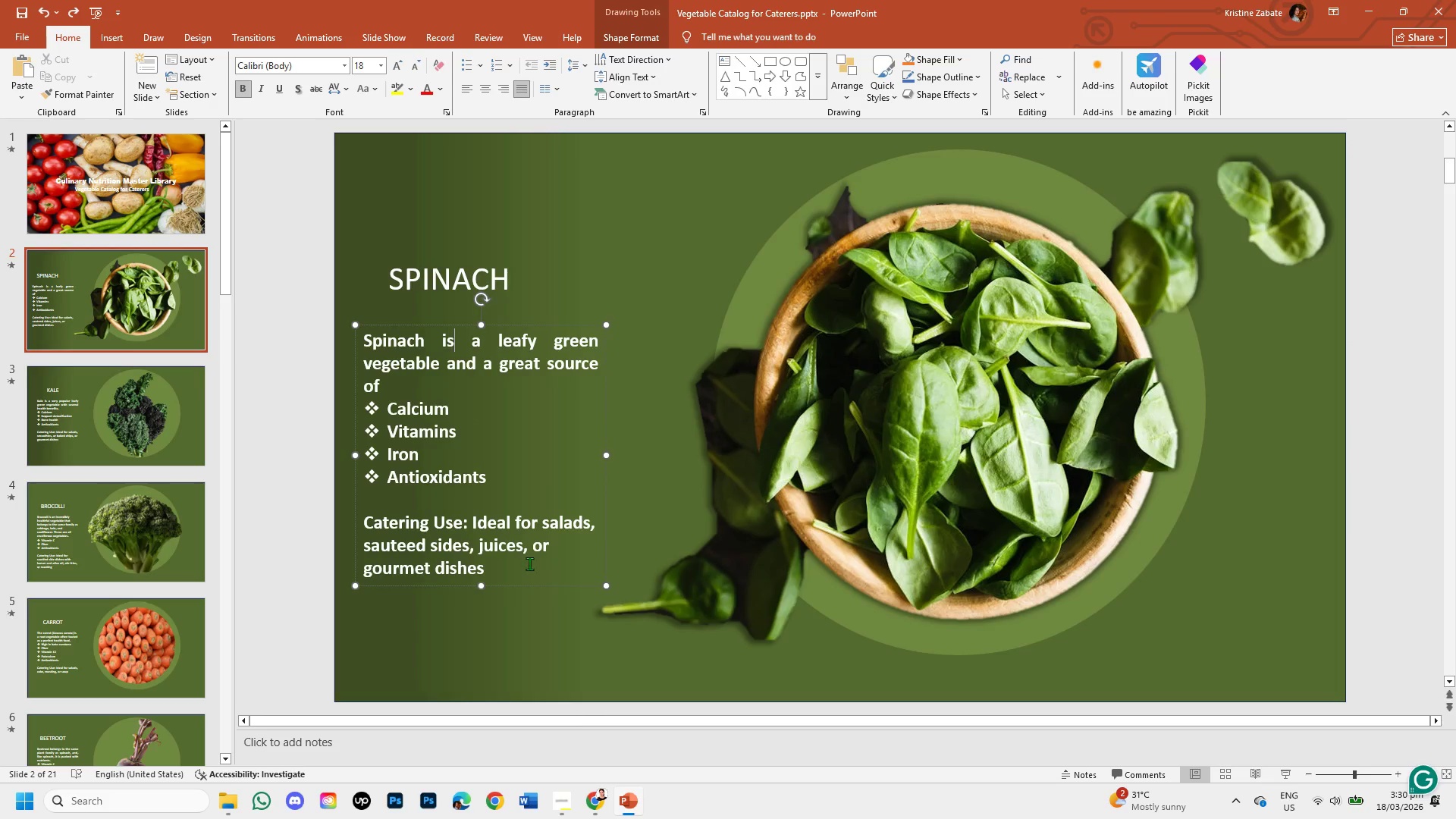 
left_click_drag(start_coordinate=[509, 570], to_coordinate=[350, 332])
 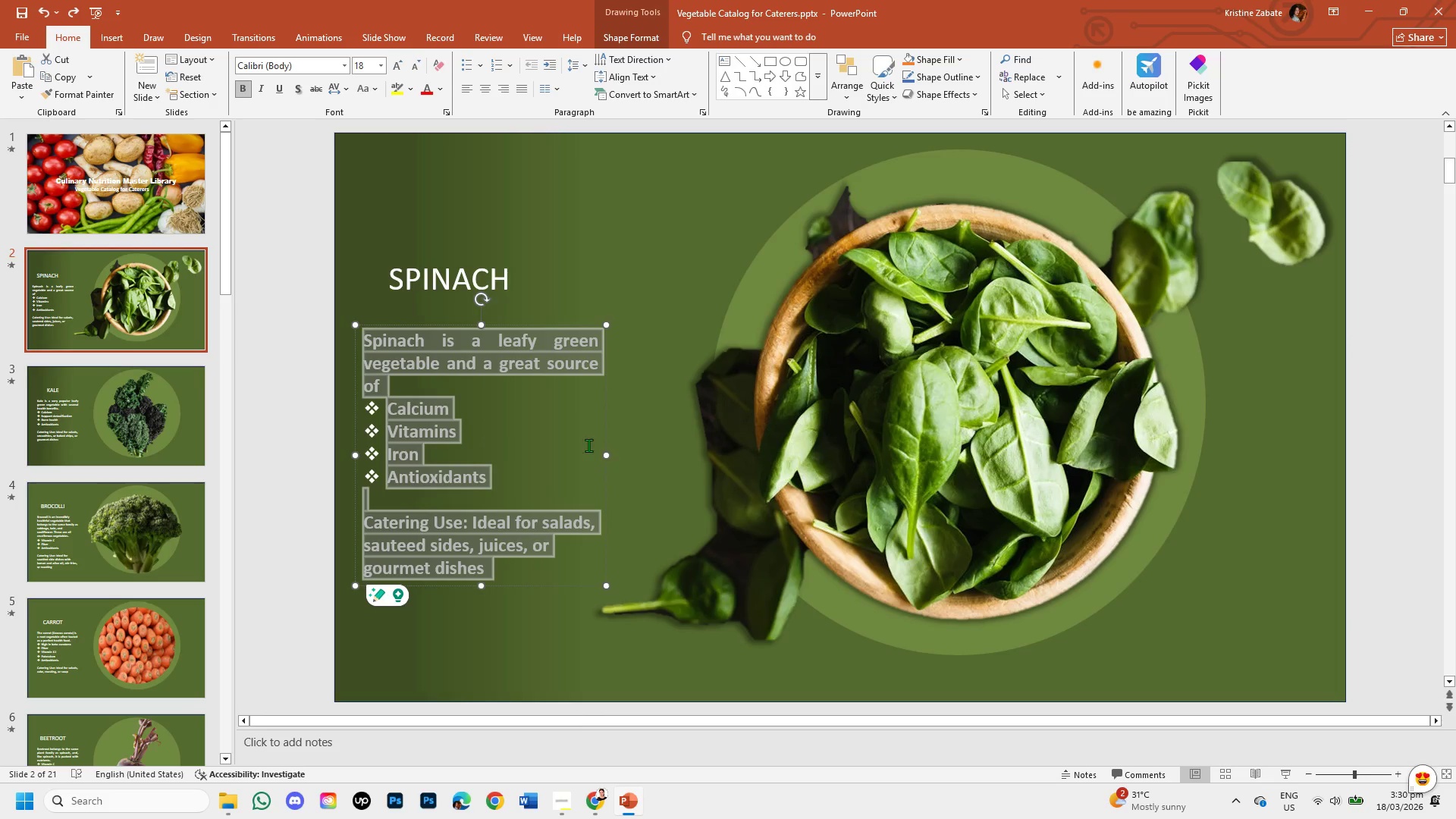 
hold_key(key=ShiftLeft, duration=0.36)
 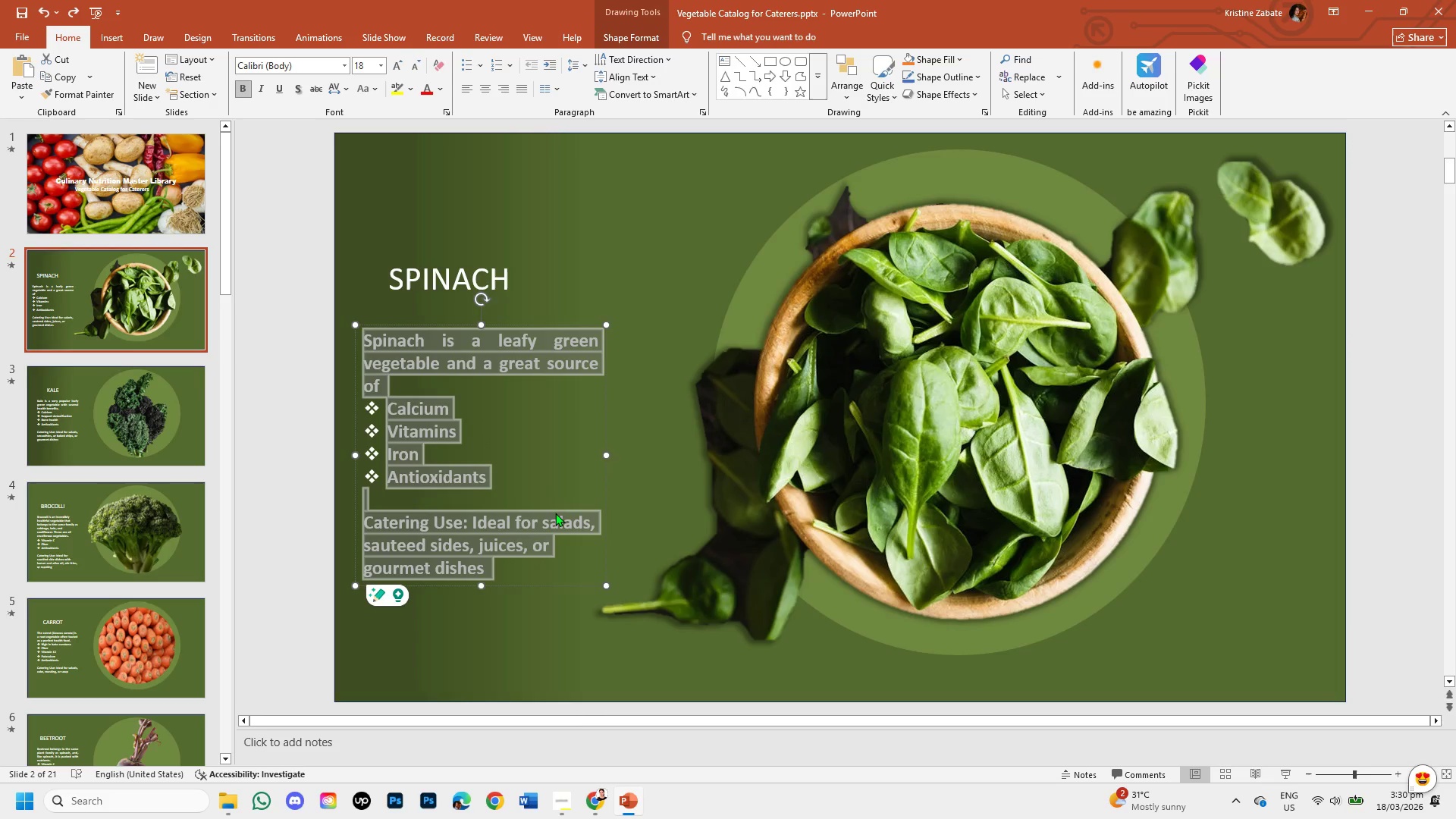 
hold_key(key=ControlLeft, duration=1.31)
 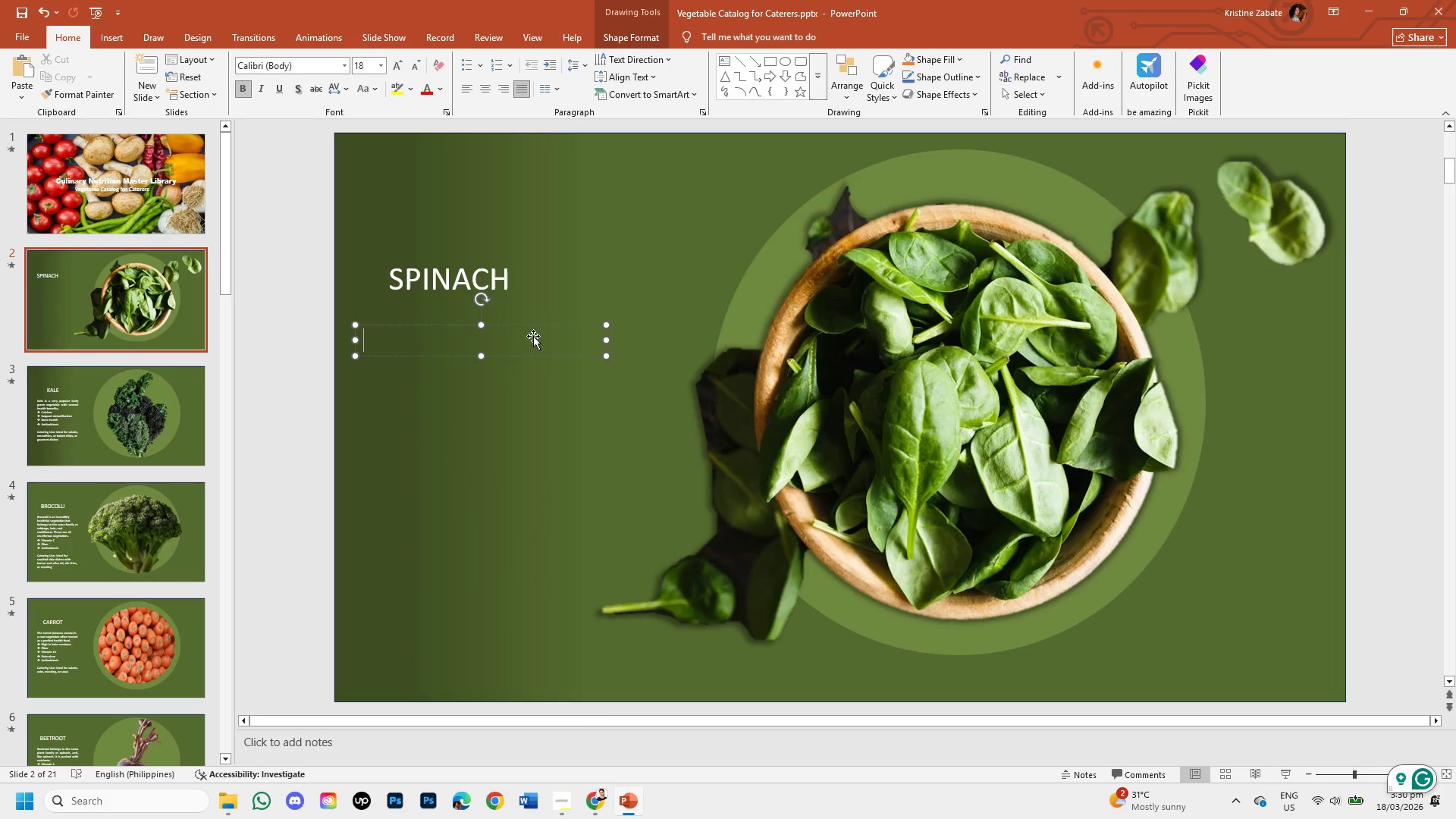 
hold_key(key=X, duration=0.36)
 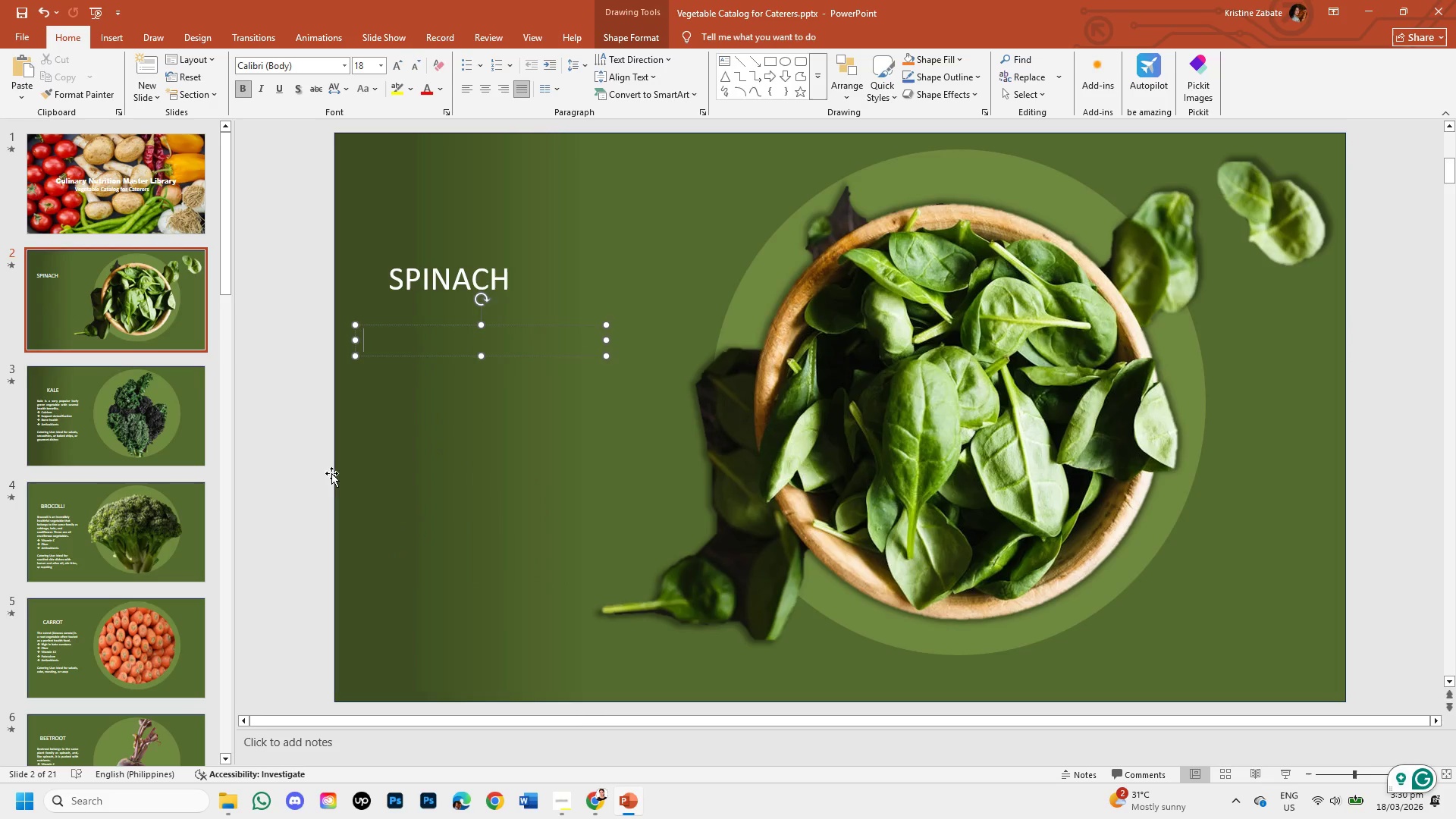 
left_click([297, 456])
 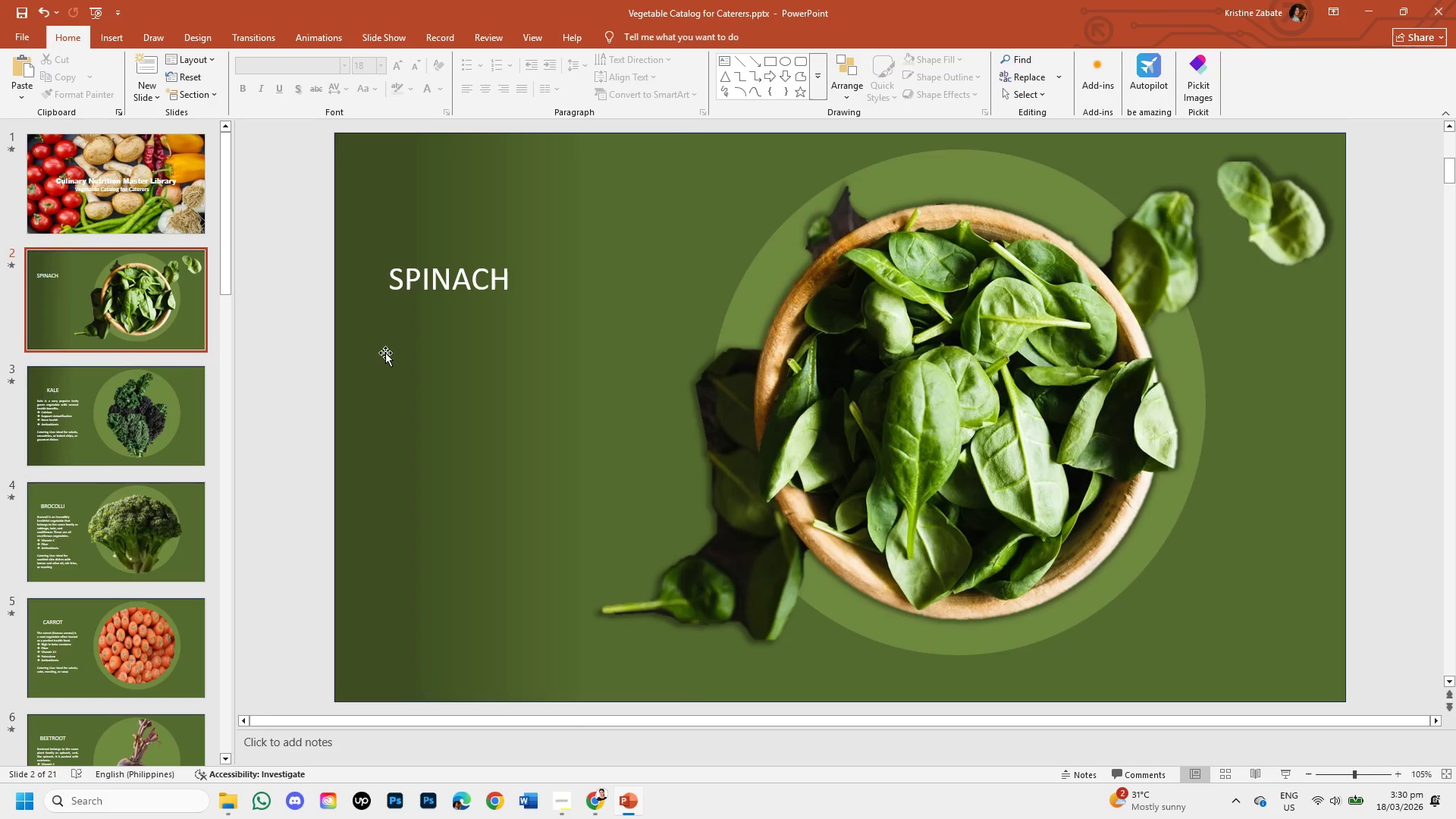 
left_click([385, 353])
 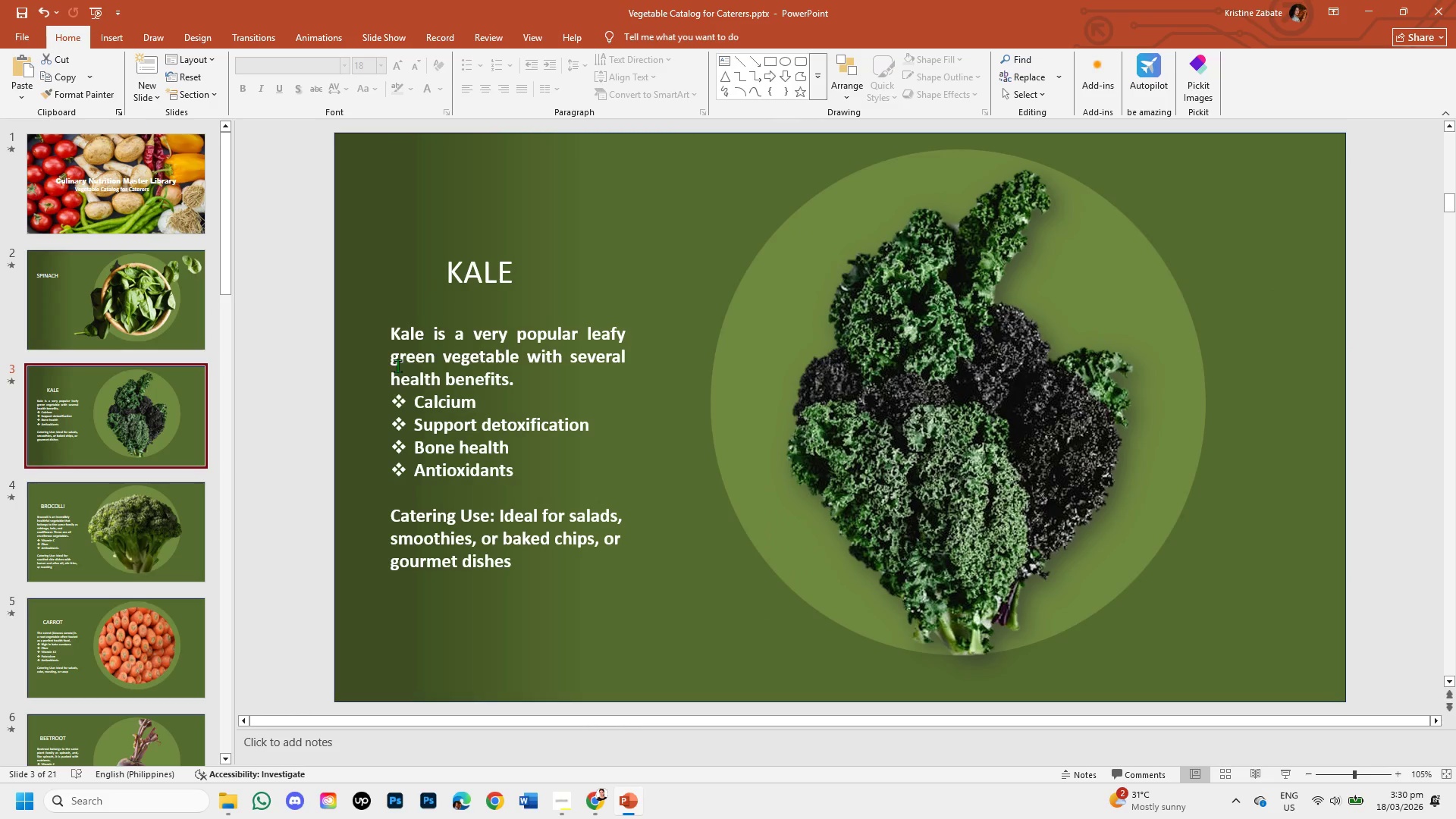 
left_click([66, 322])
 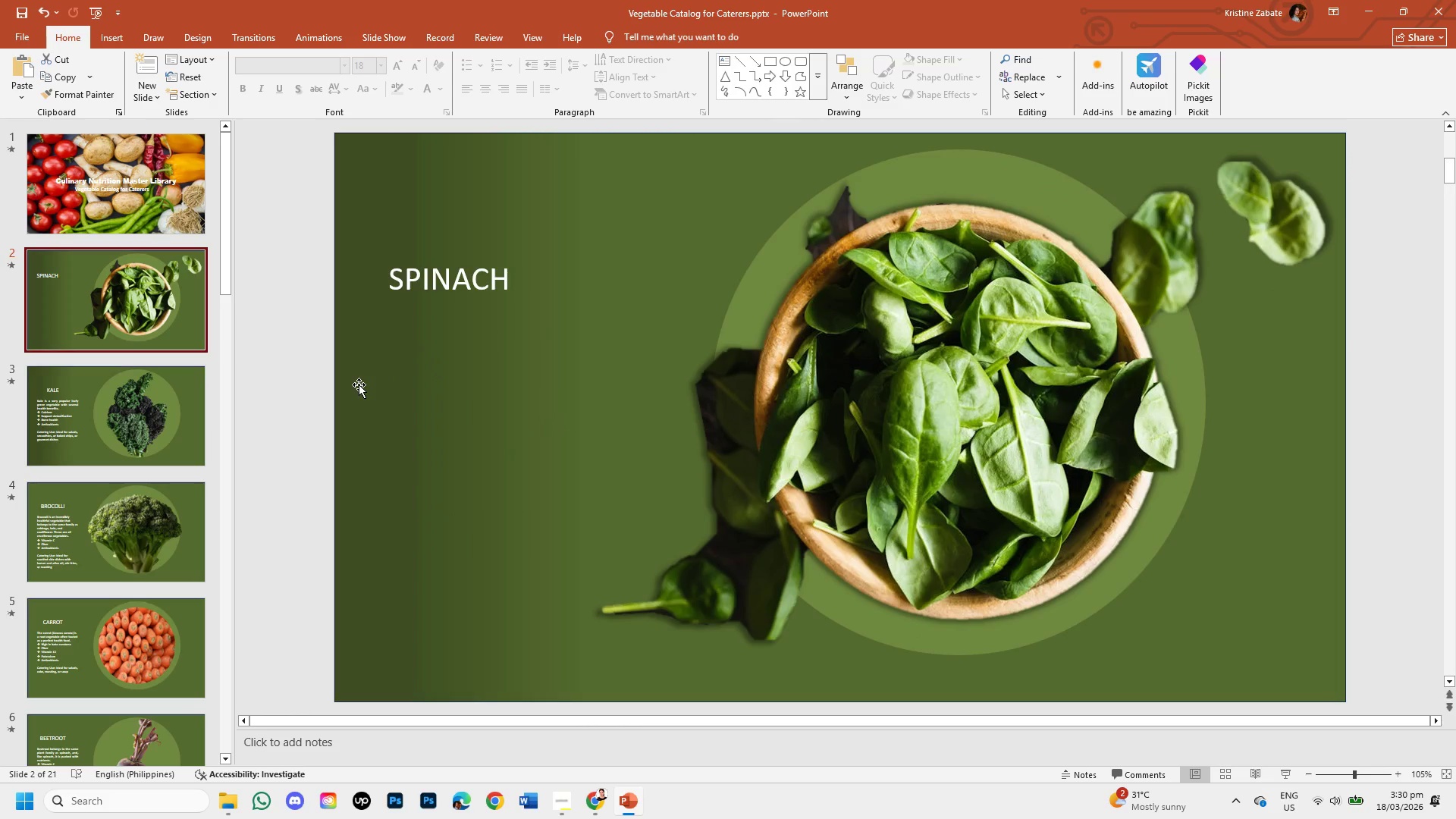 
key(Control+Z)
 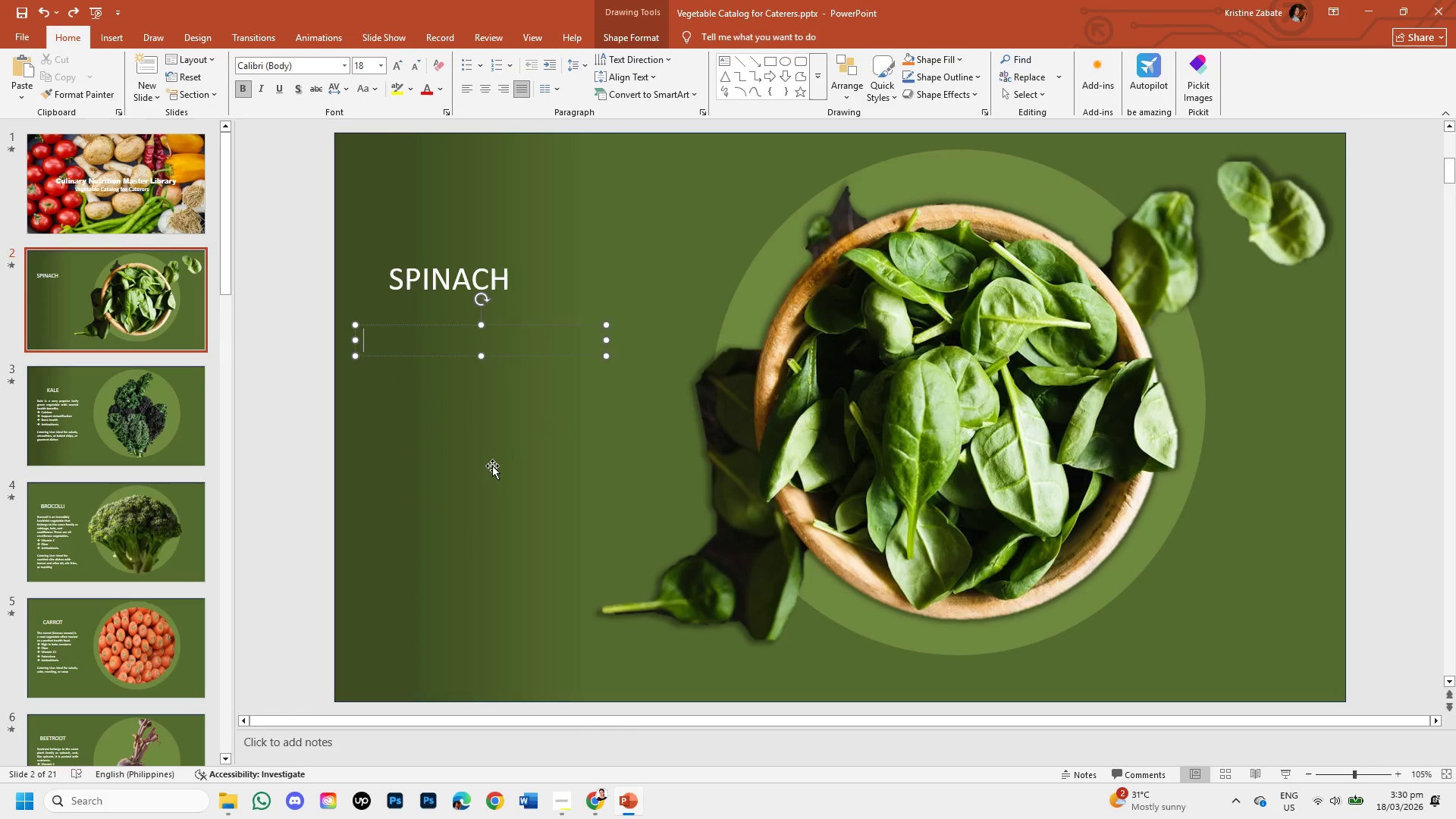 
key(Control+Z)
 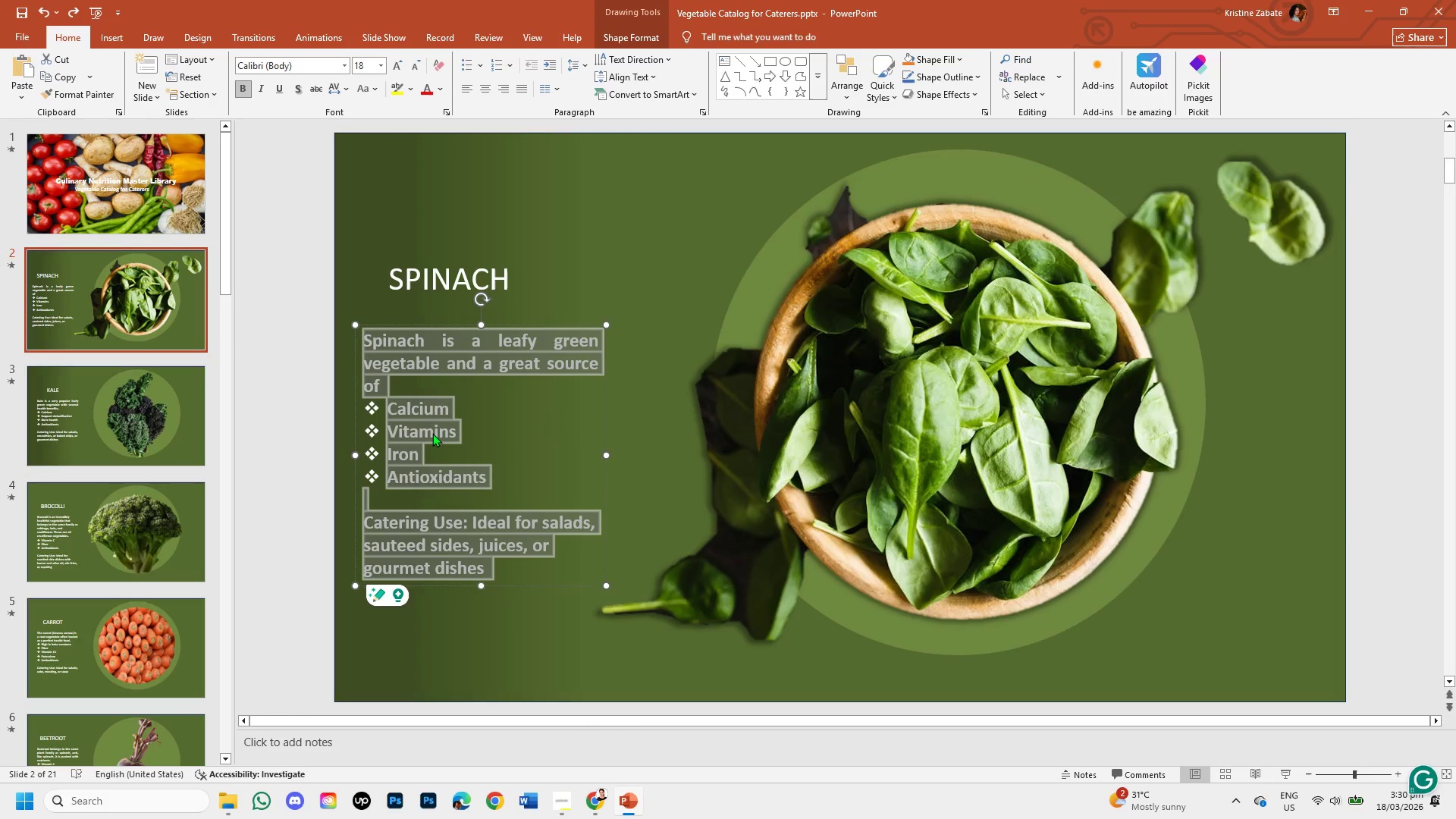 
key(Control+C)
 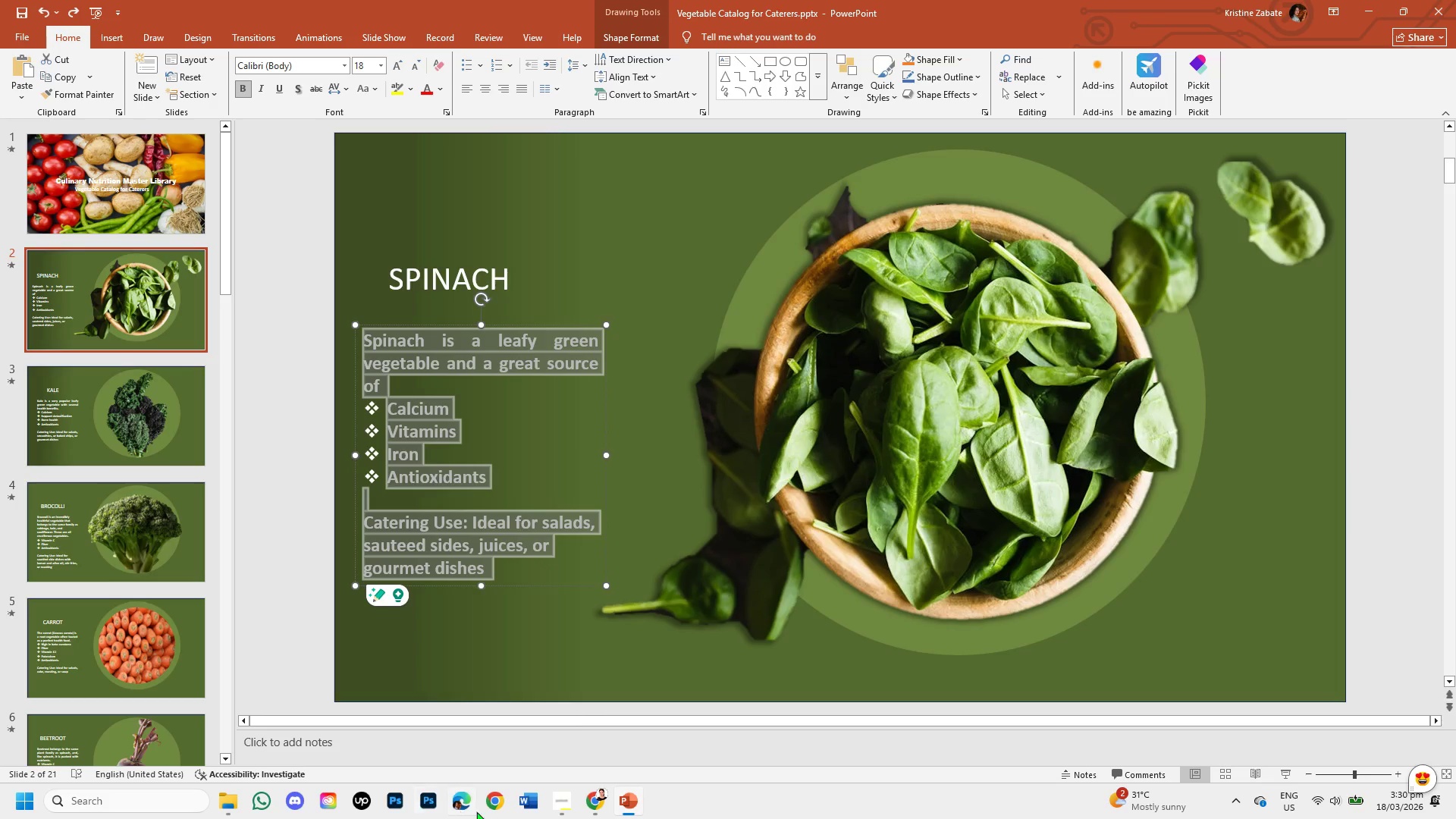 
left_click([524, 806])
 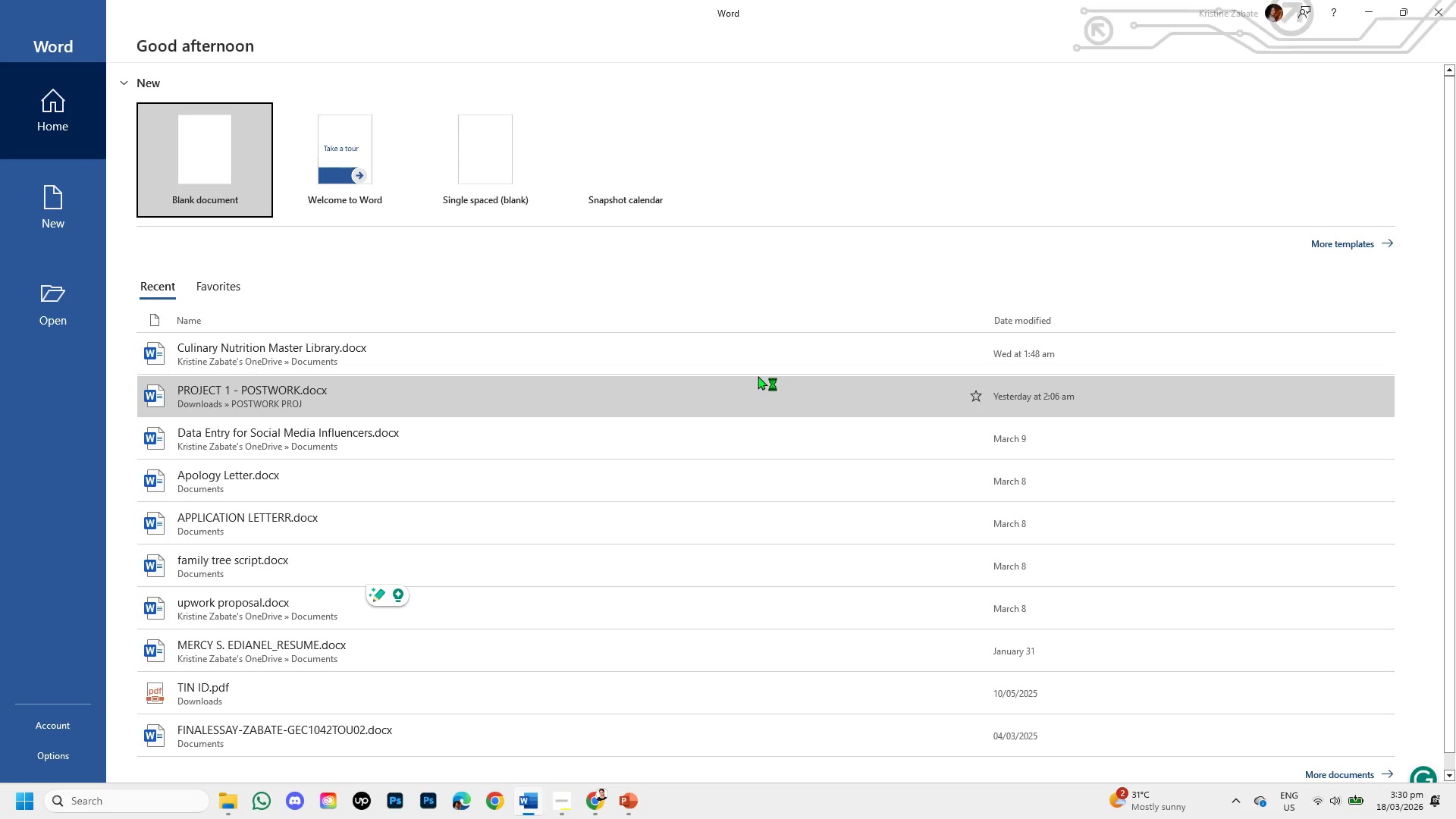 
double_click([362, 362])
 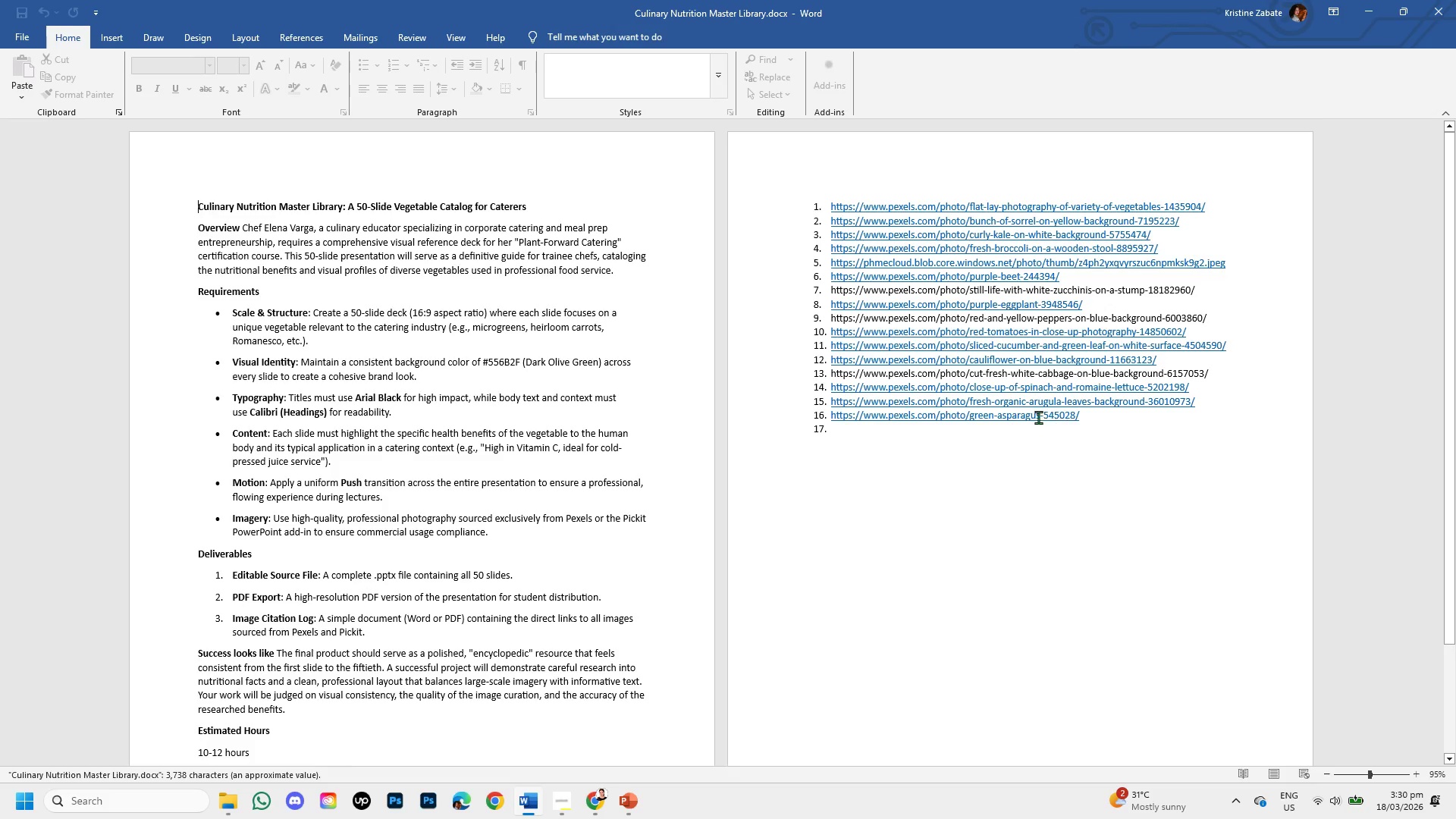 
left_click([901, 479])
 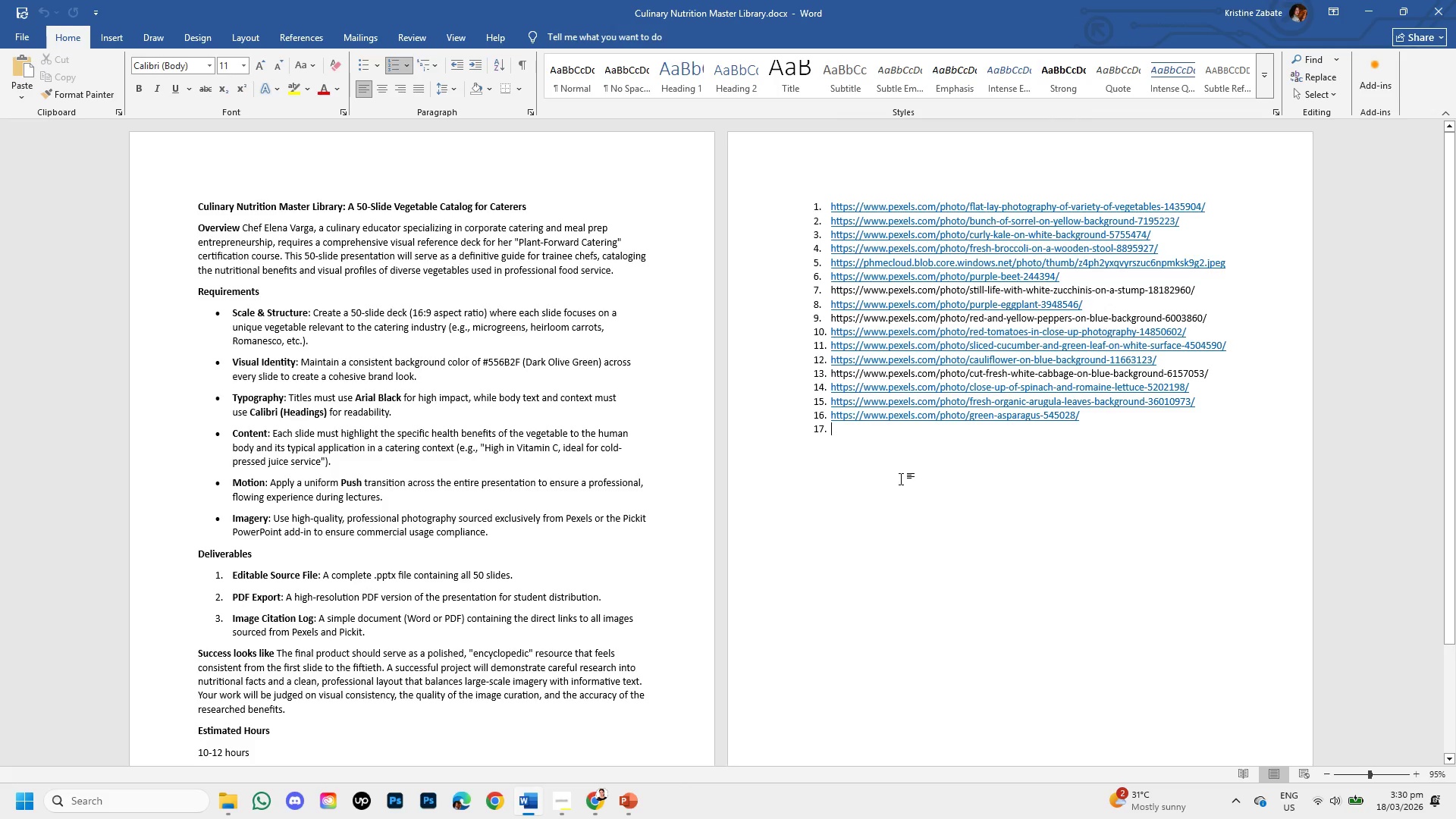 
key(Enter)
 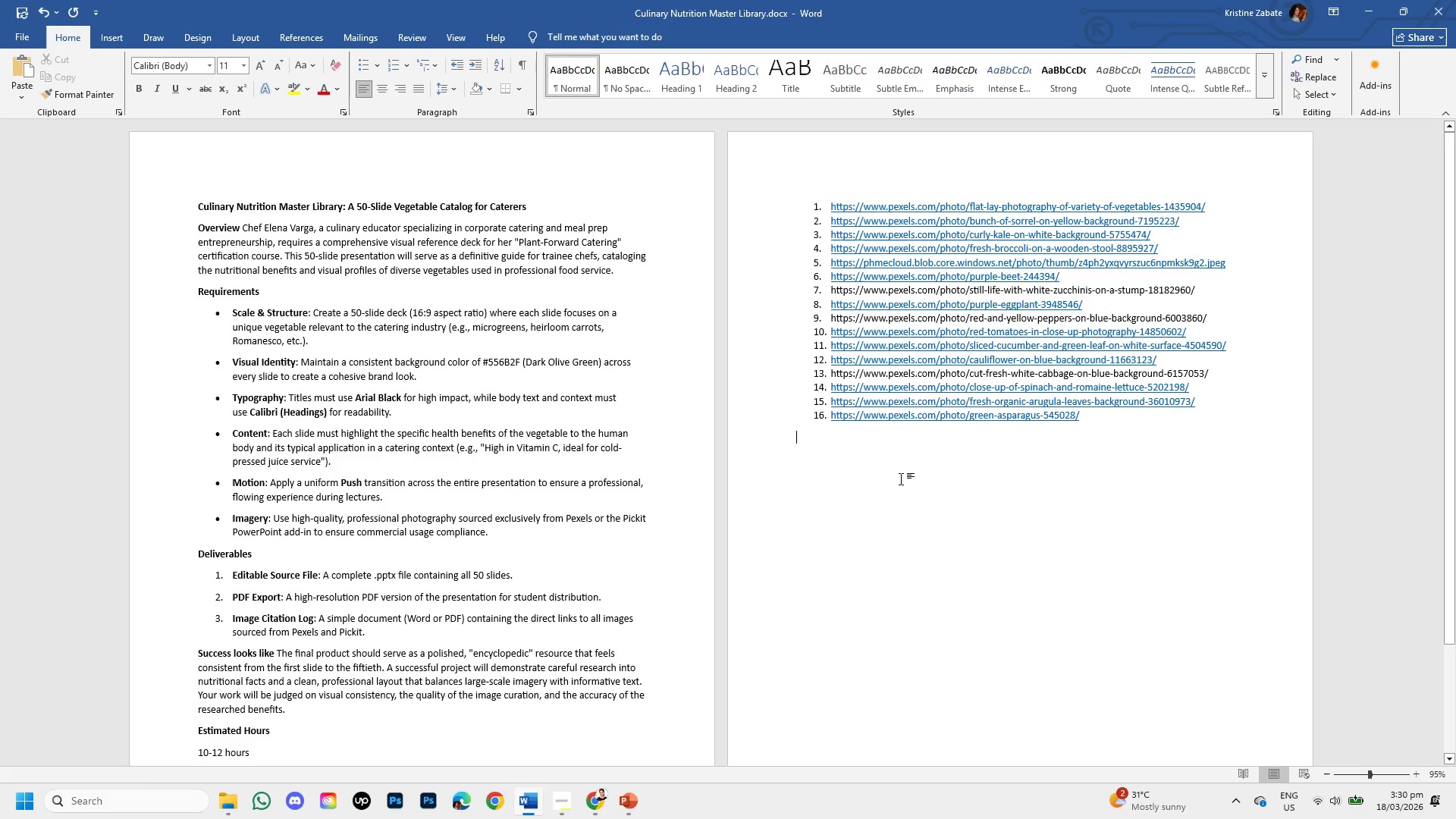 
key(Enter)
 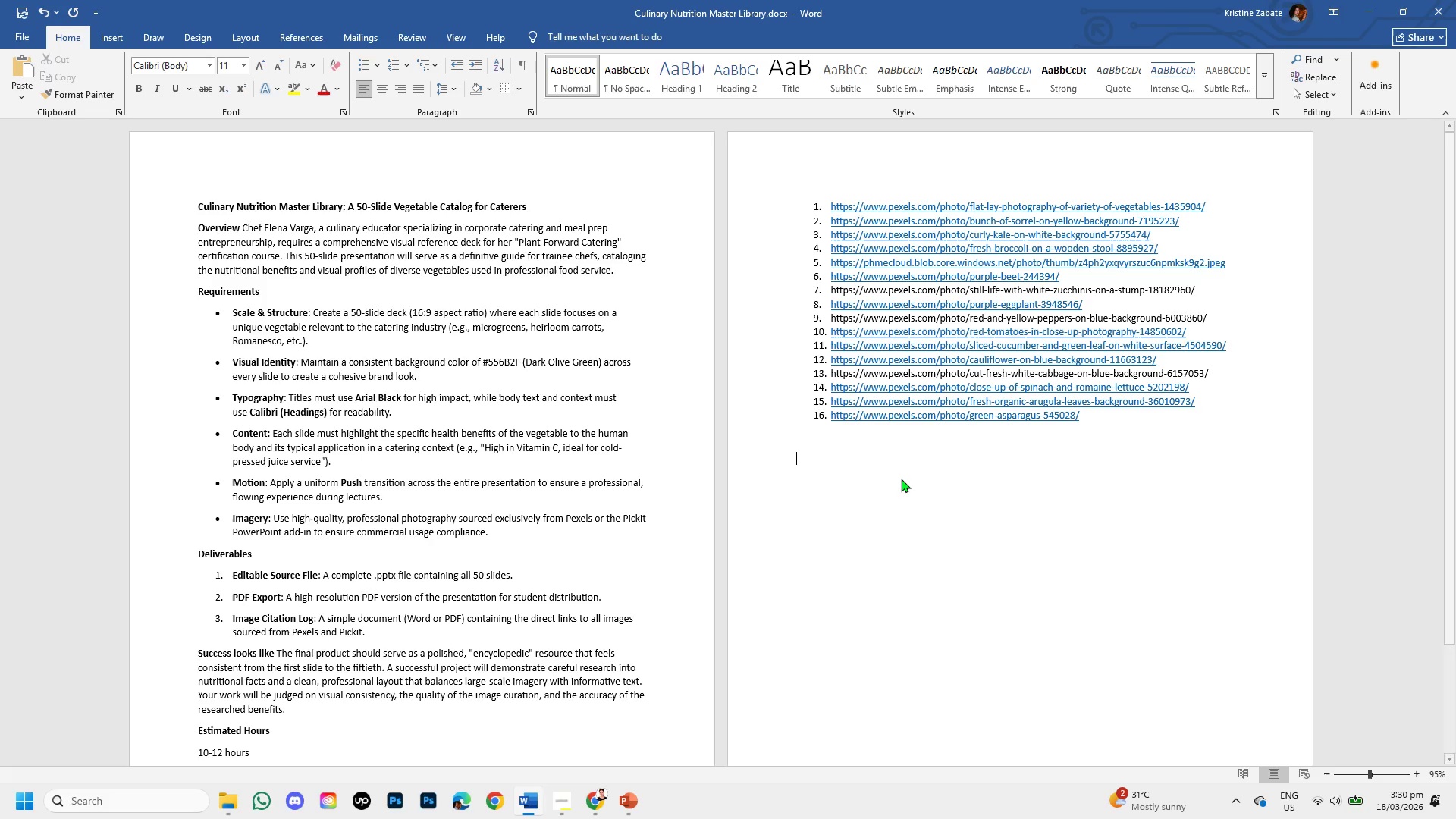 
key(Enter)
 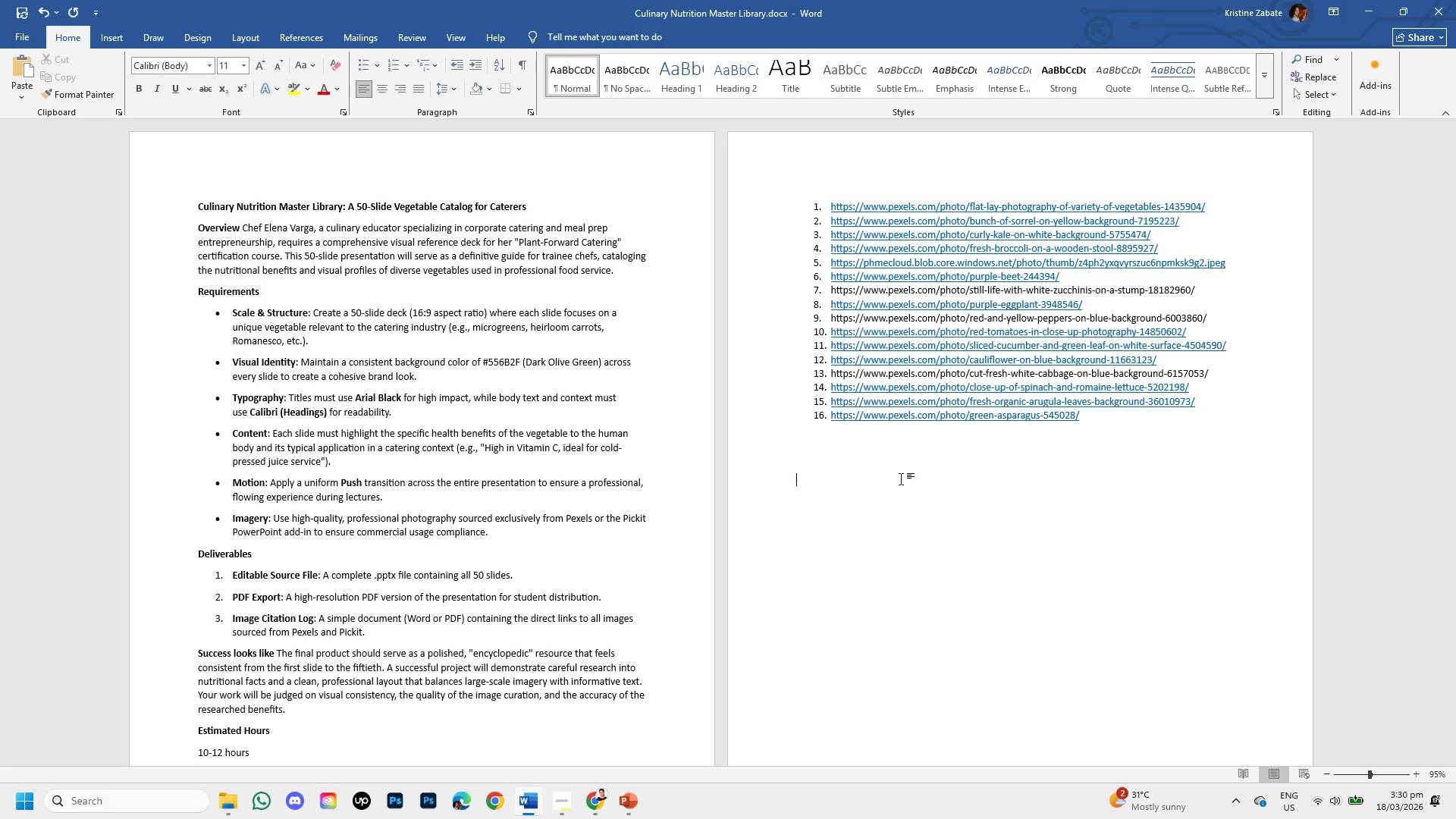 
key(Control+V)
 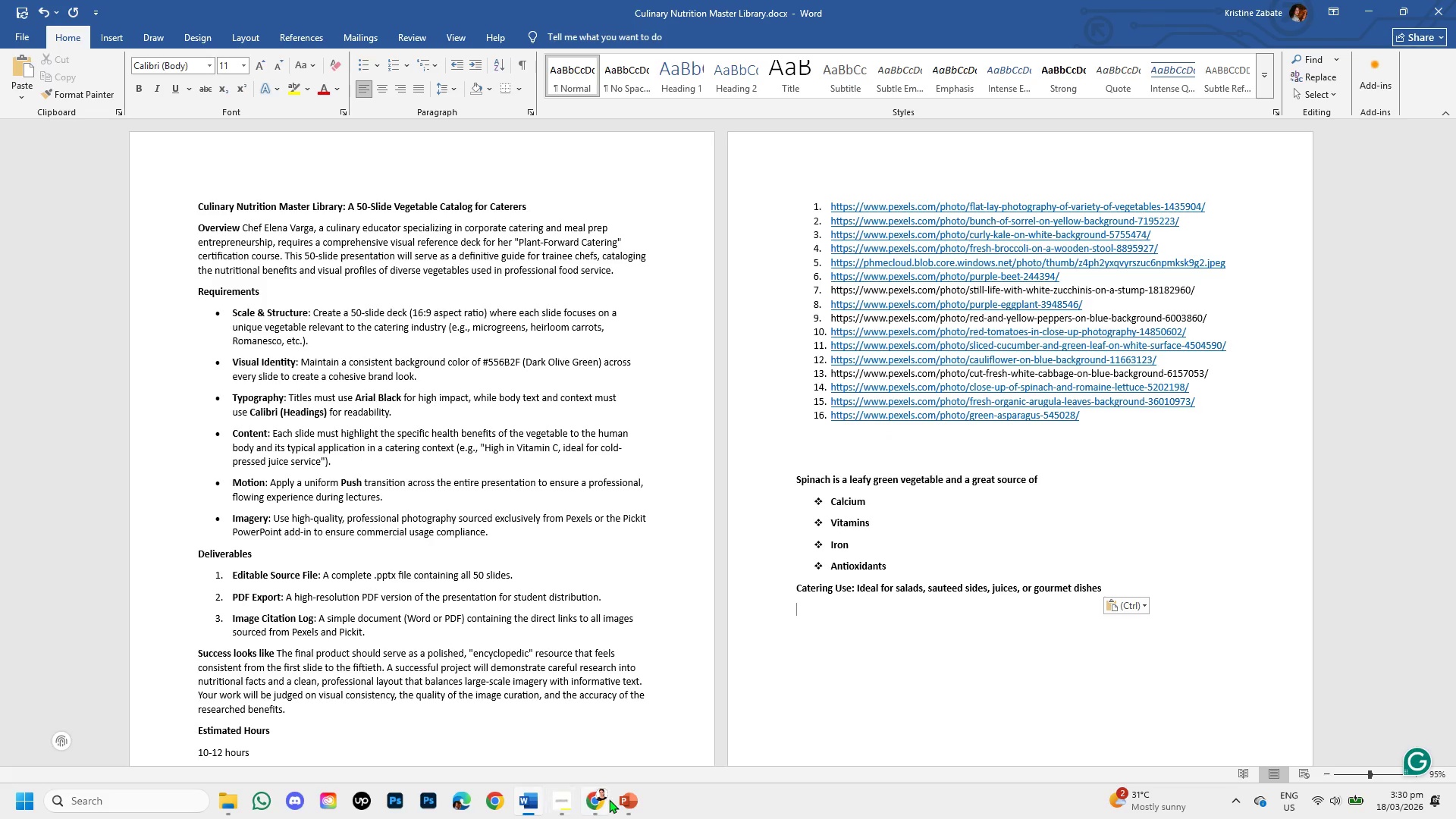 
left_click([622, 802])
 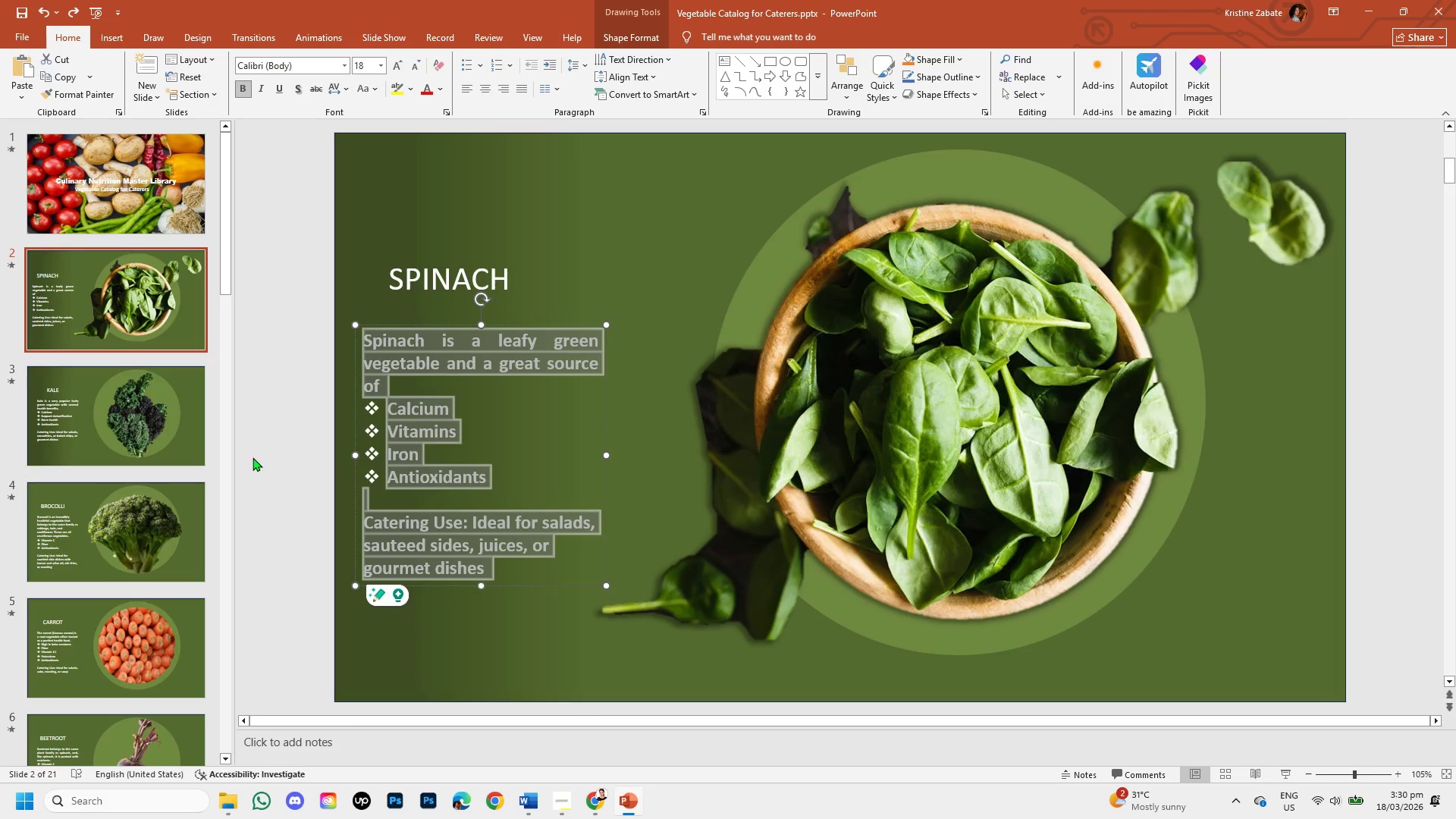 
left_click([161, 441])
 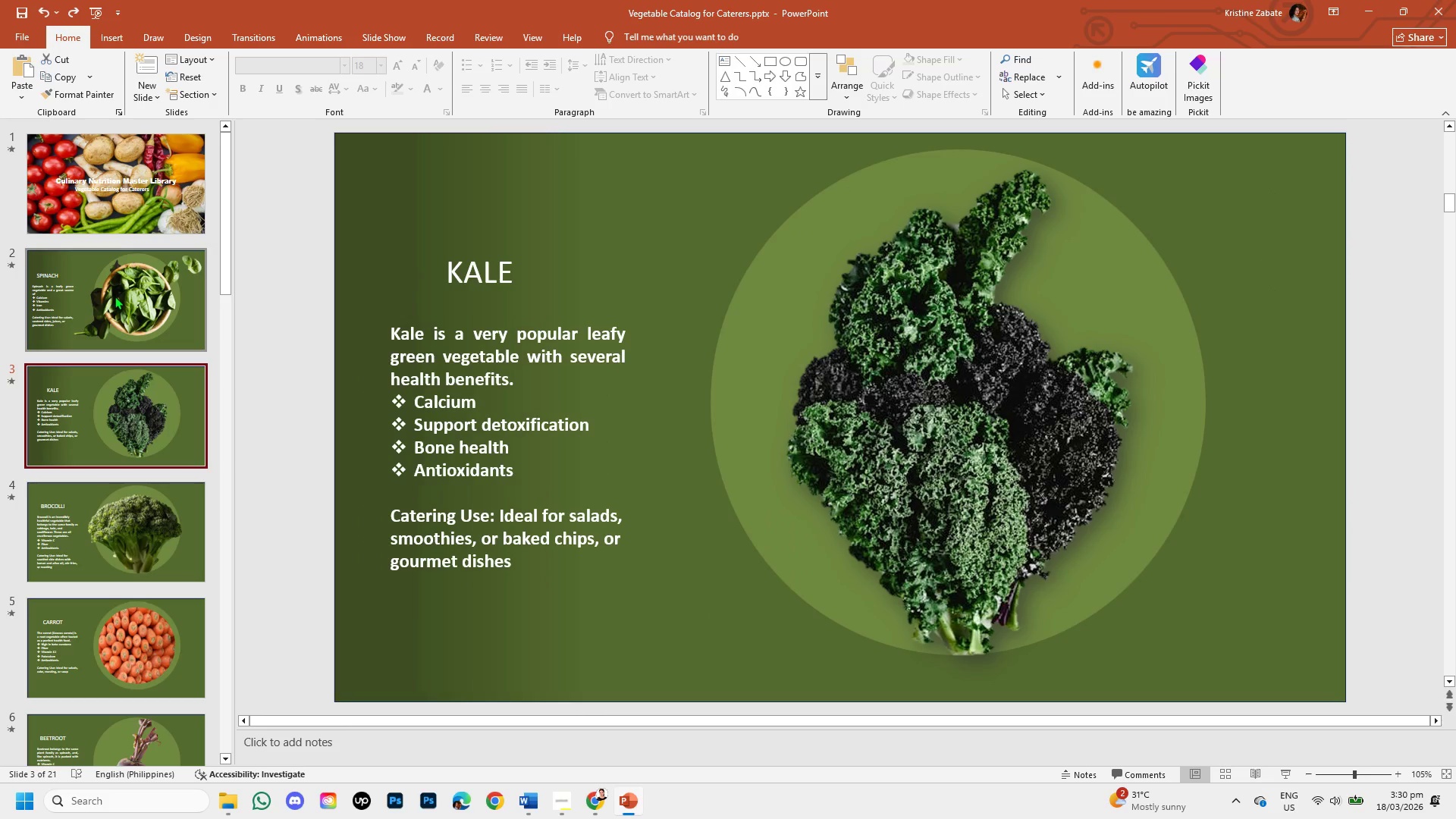 
left_click([115, 296])
 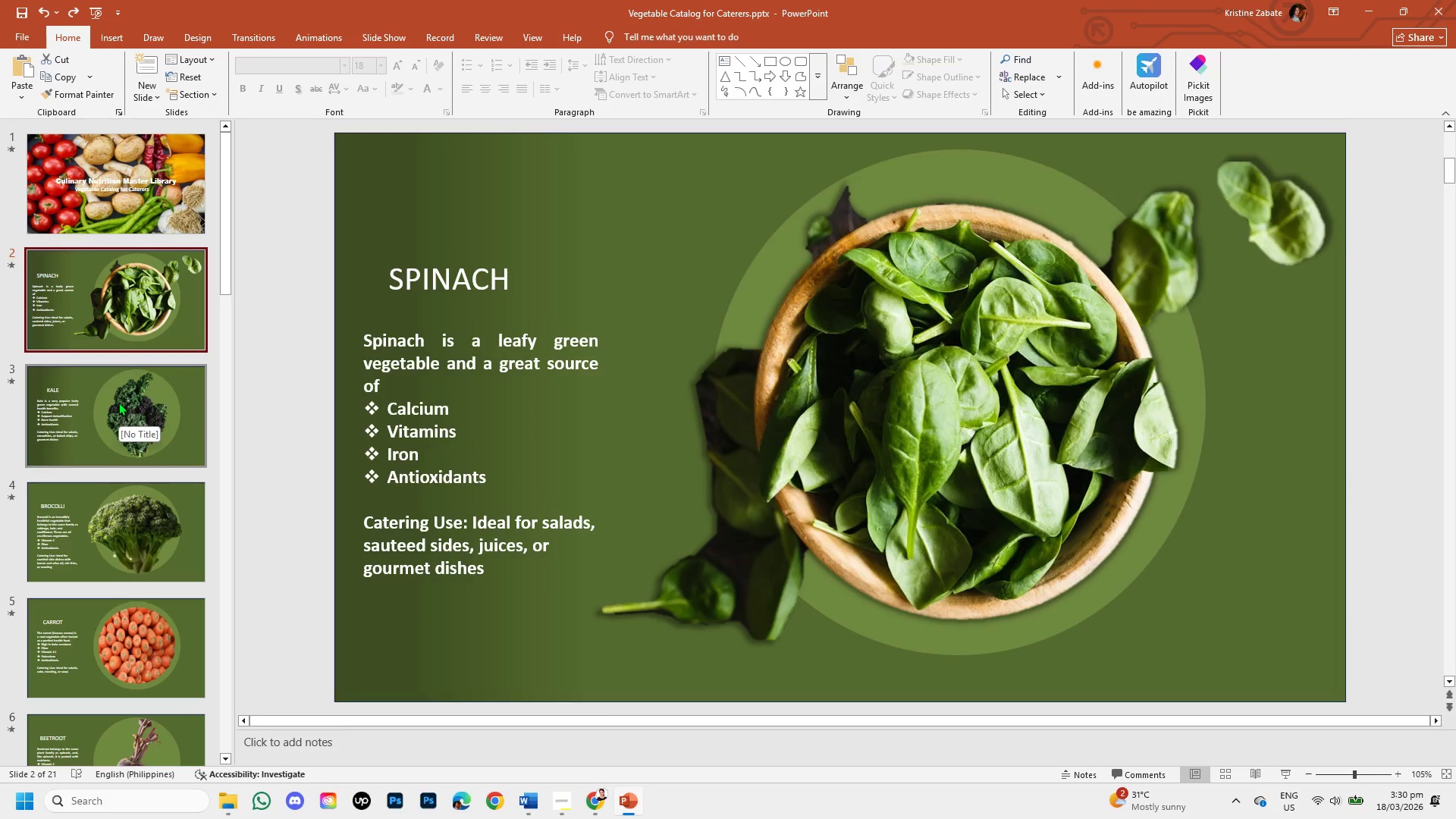 
left_click([118, 402])
 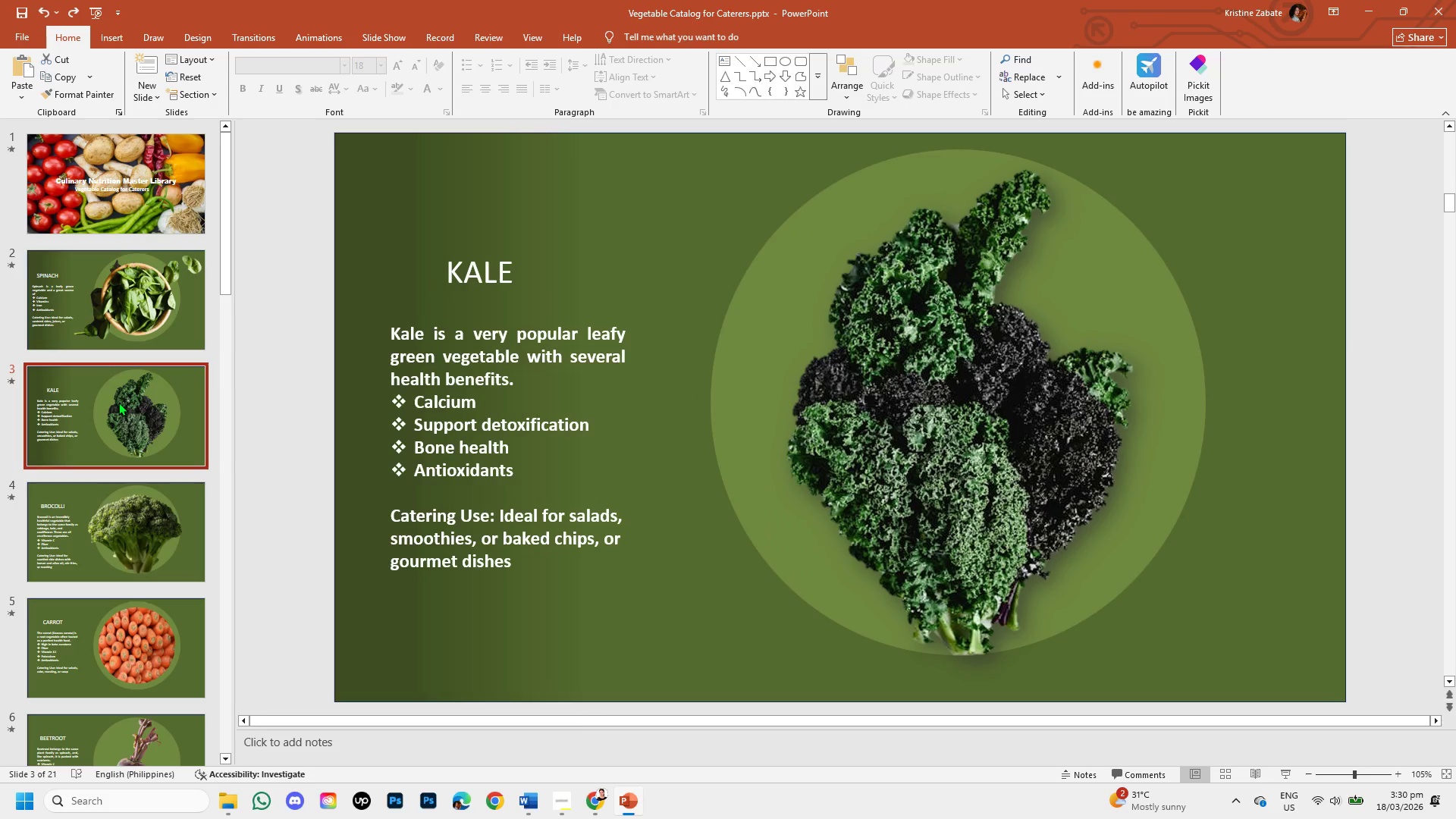 
wait(6.09)
 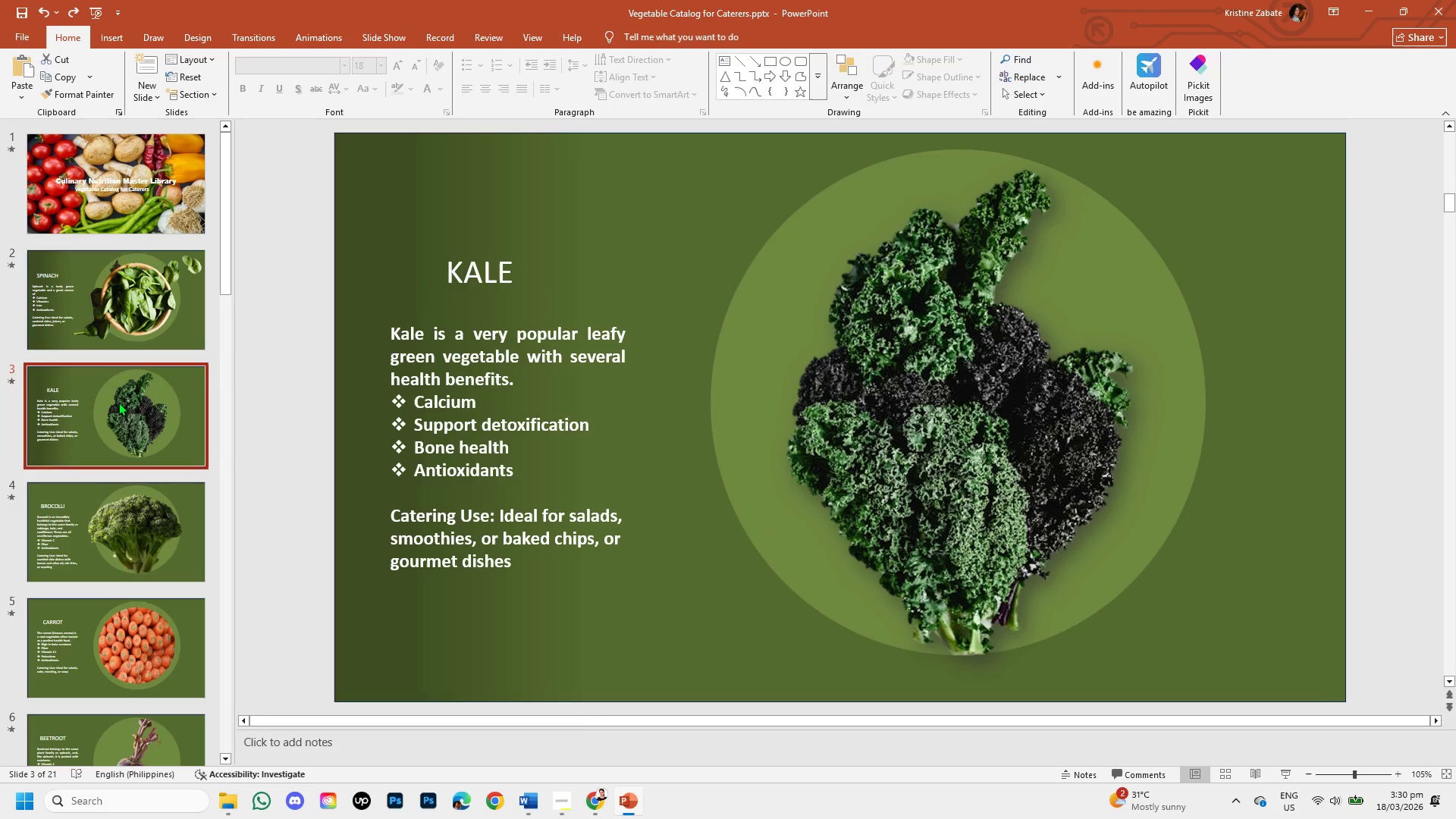 
hold_key(key=ControlLeft, duration=0.59)
 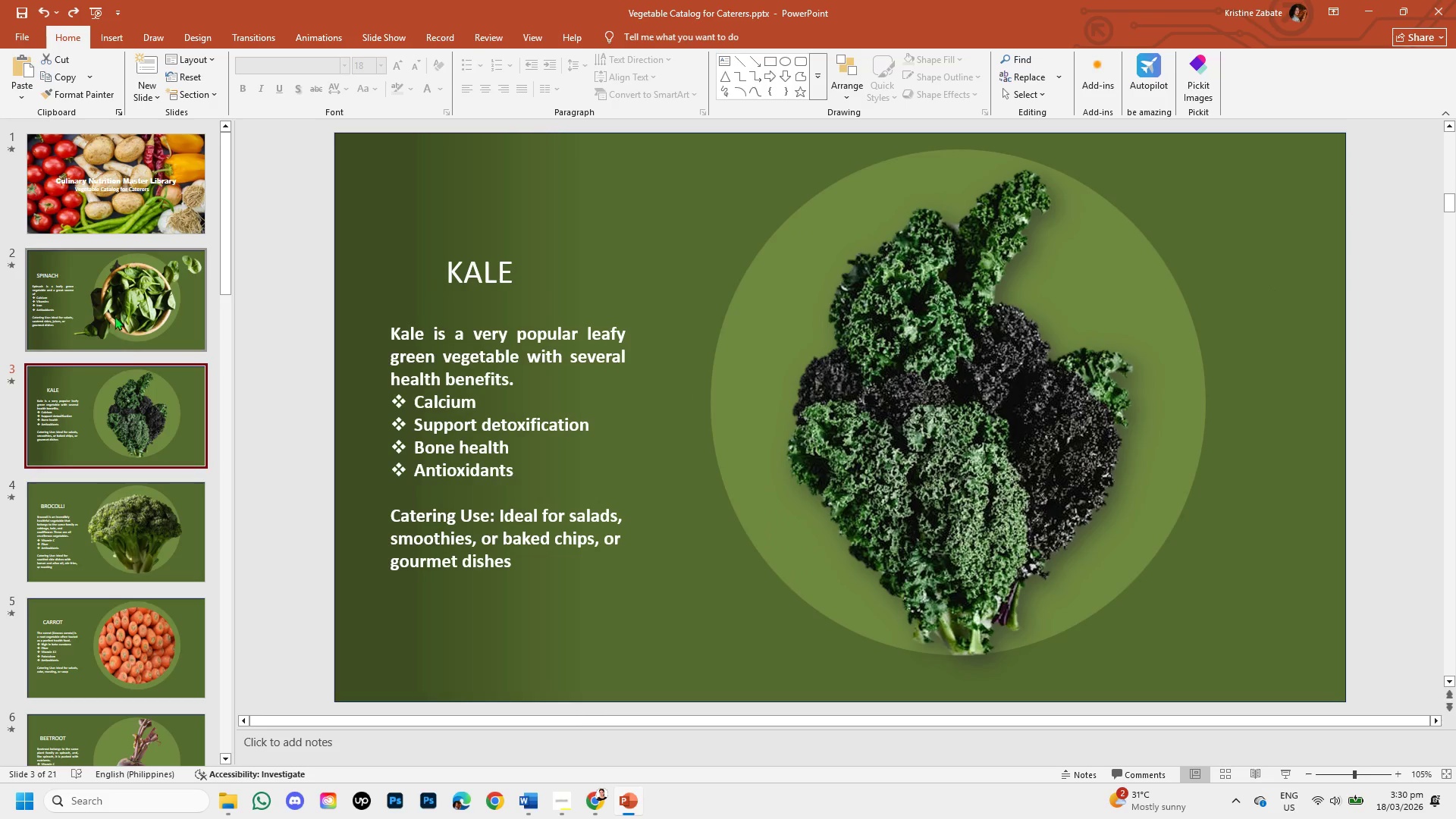 
left_click([114, 304])
 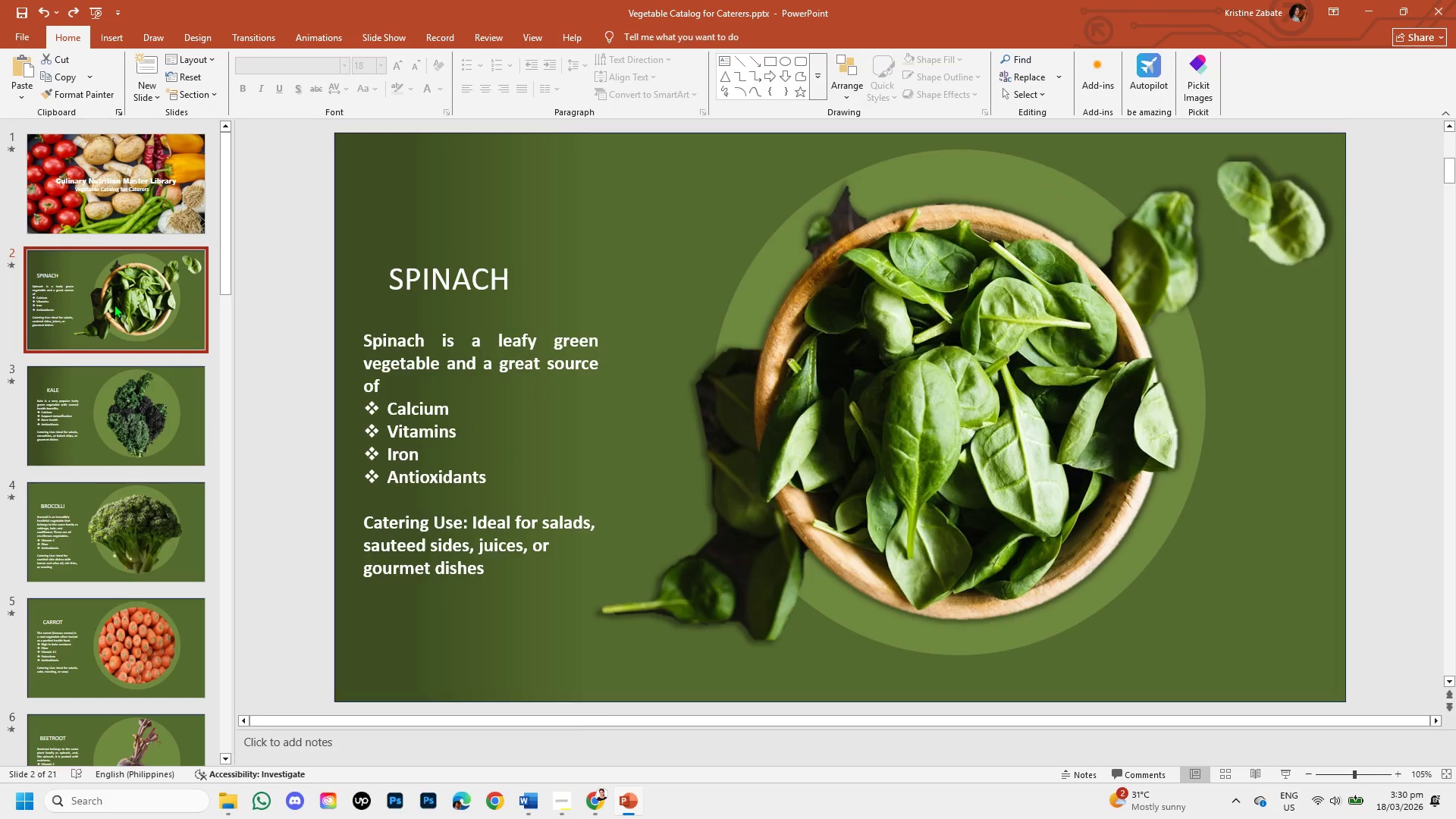 
key(Control+Z)
 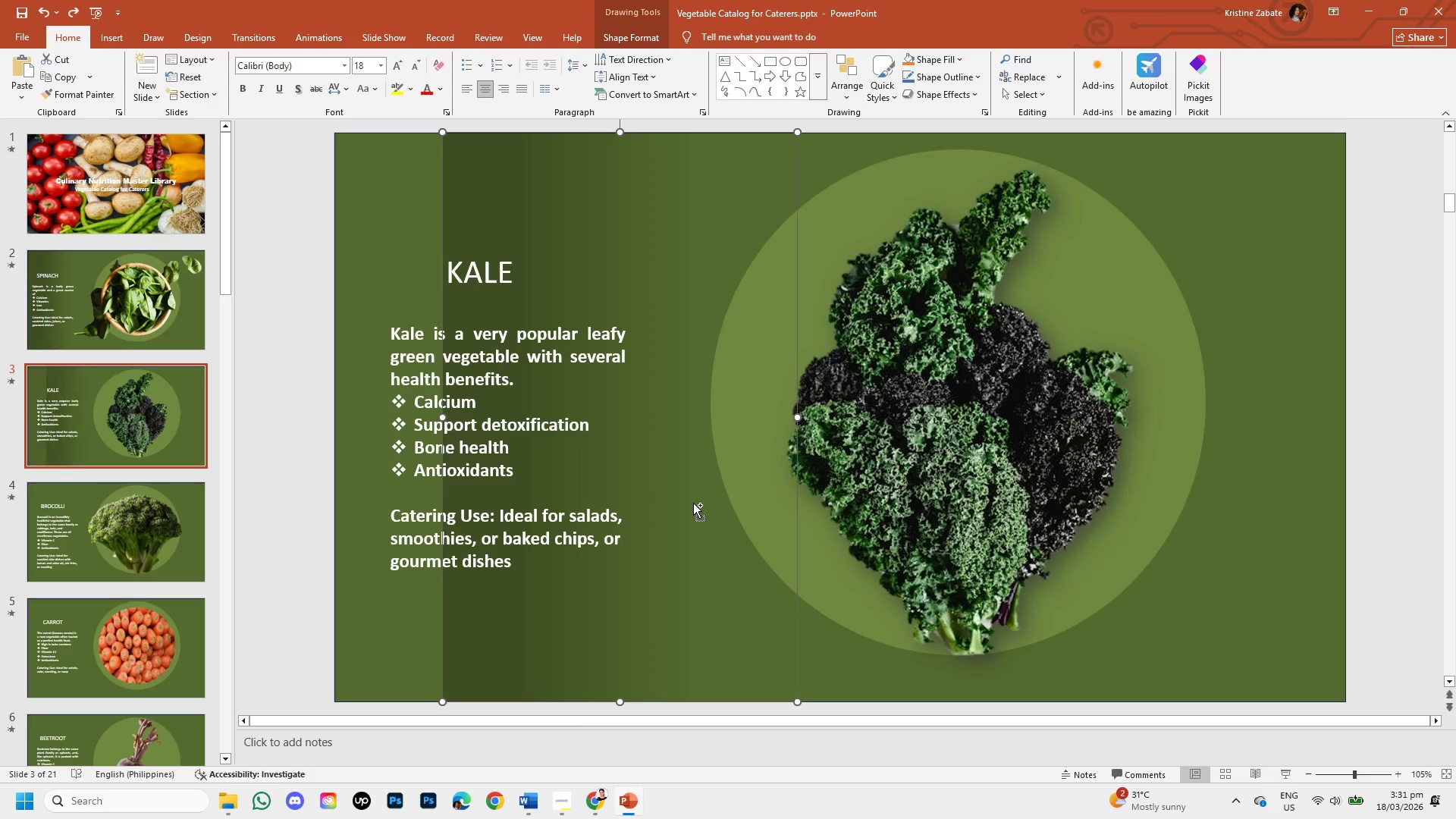 
key(Control+Z)
 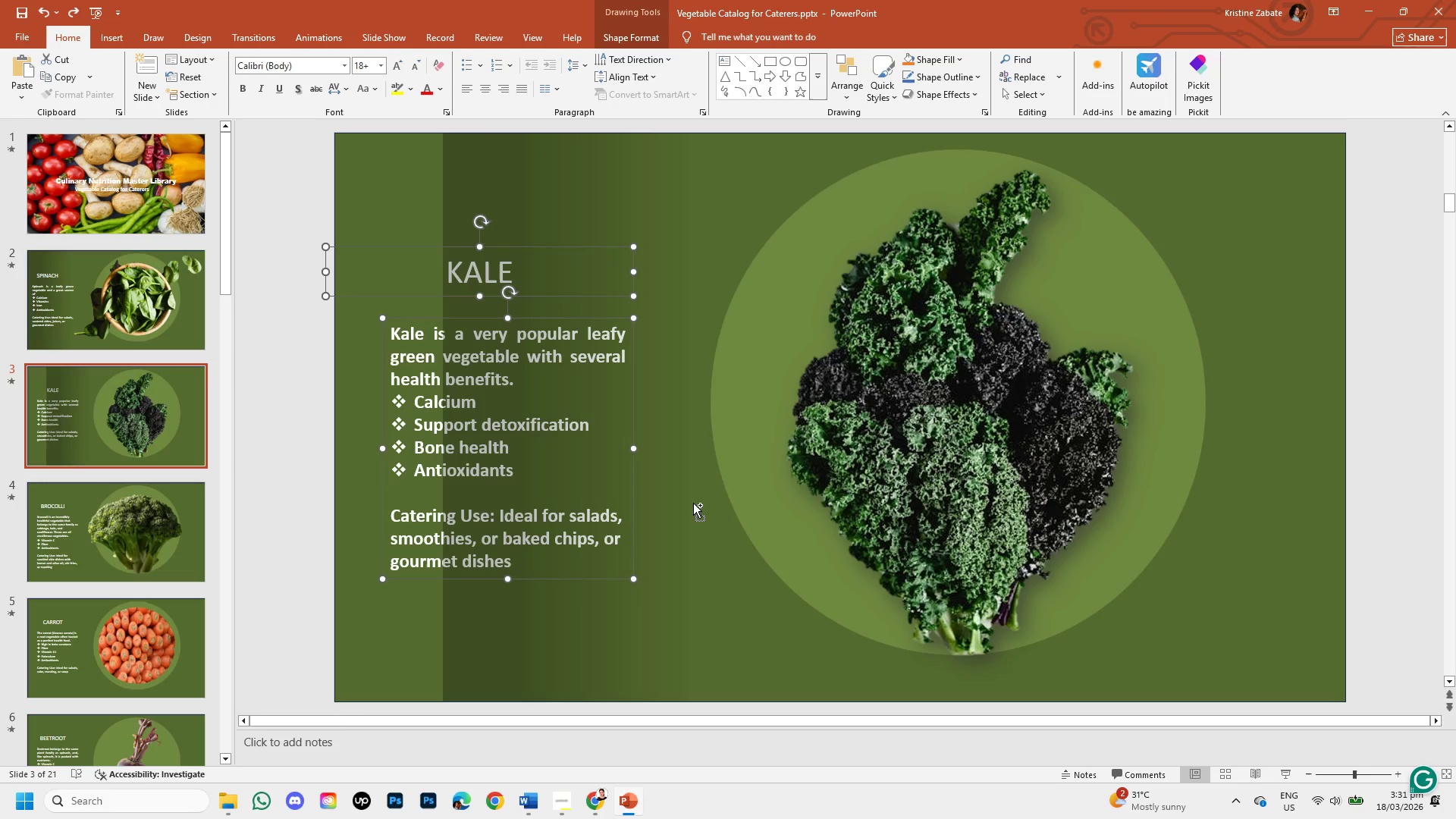 
key(Control+Z)
 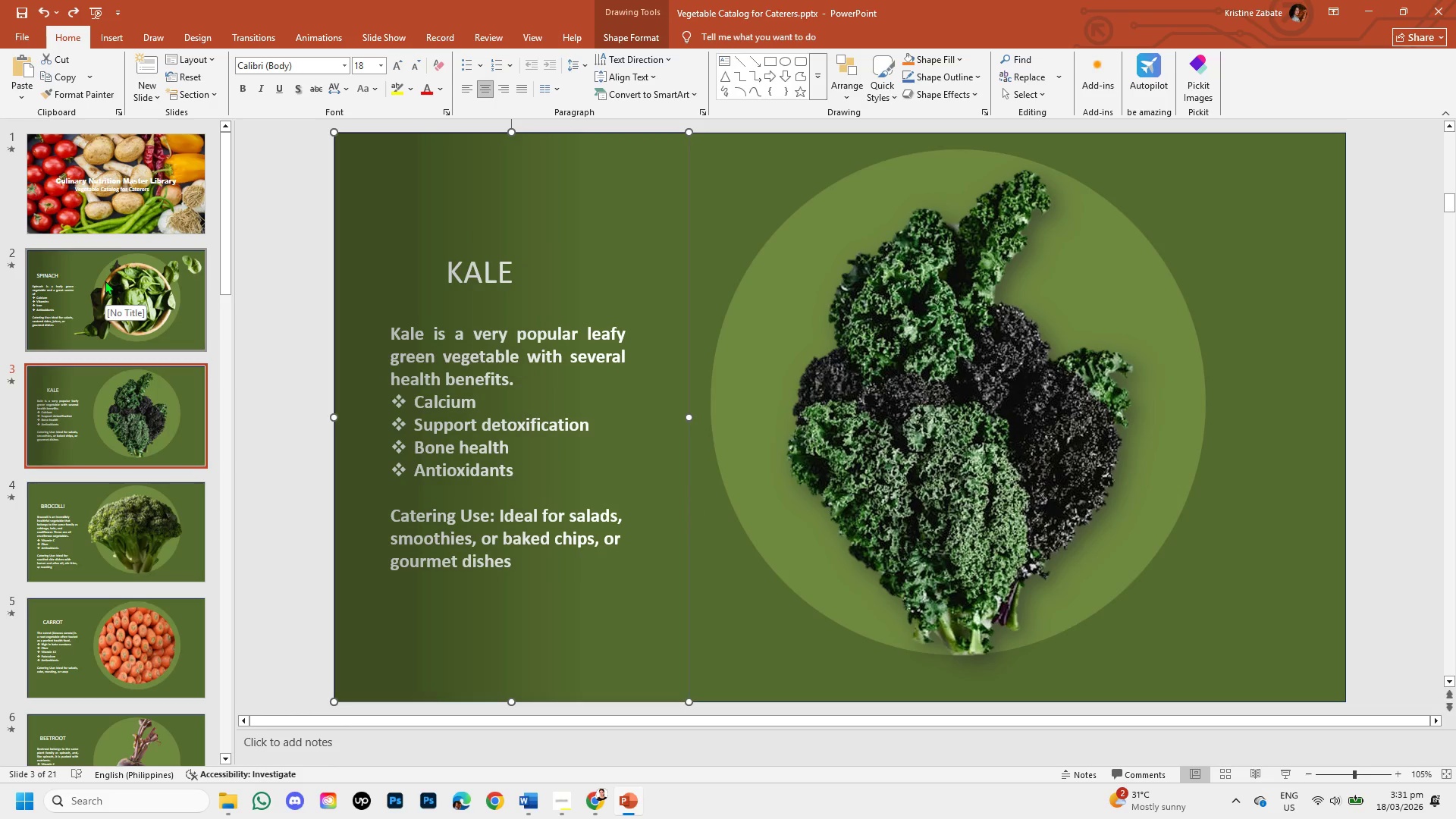 
wait(5.89)
 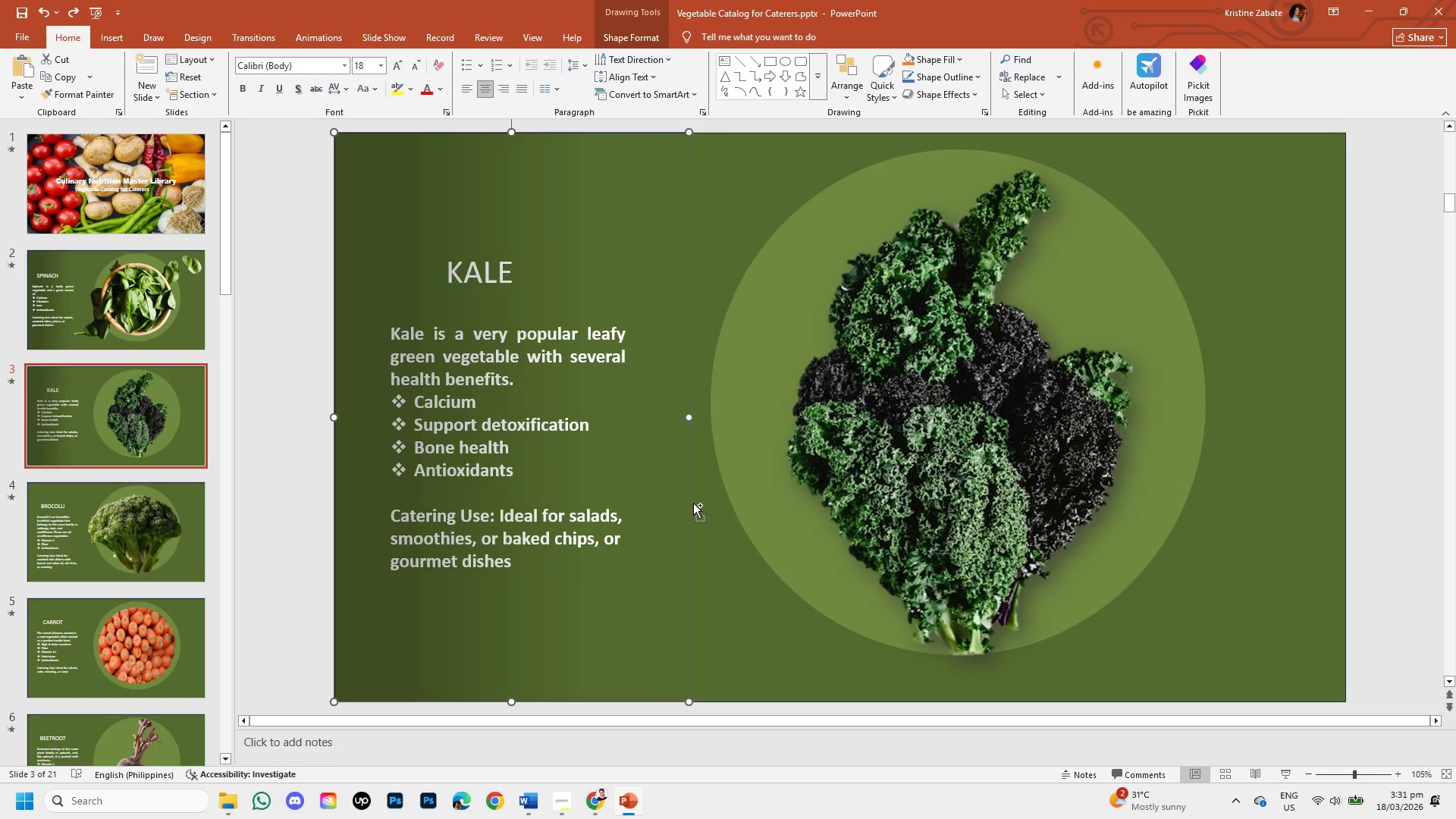 
left_click([64, 6])
 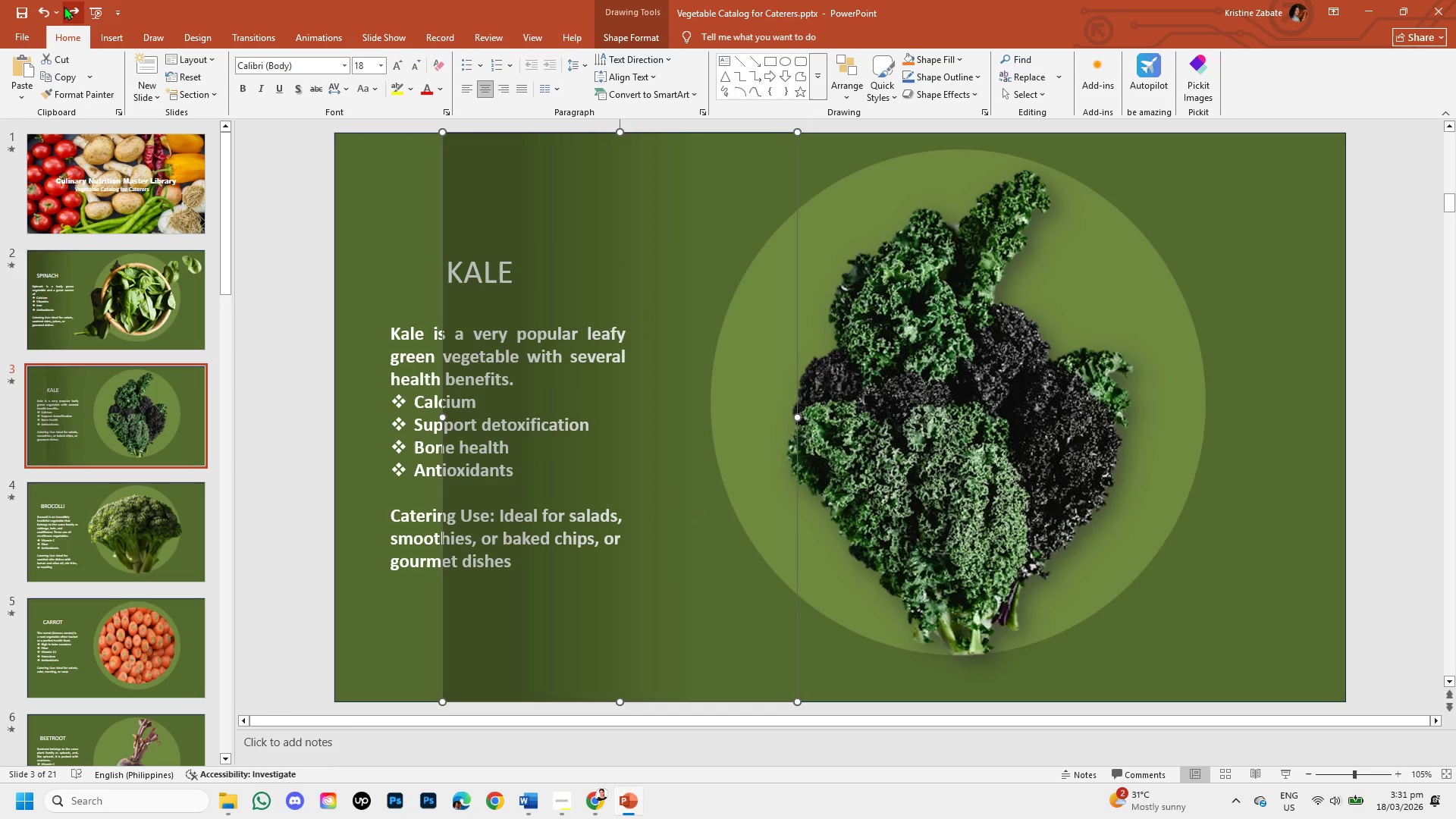 
left_click([64, 6])
 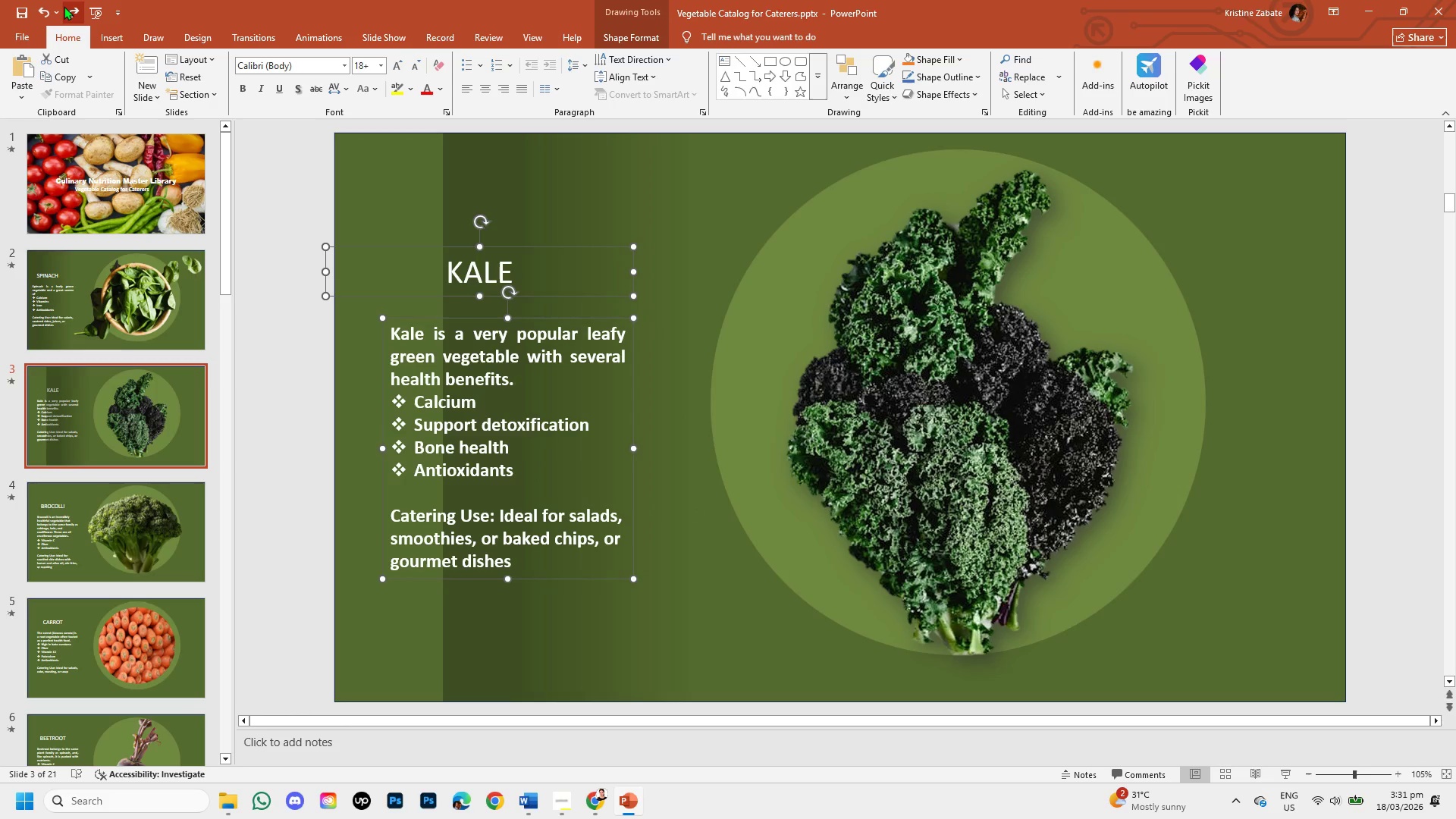 
left_click([64, 6])
 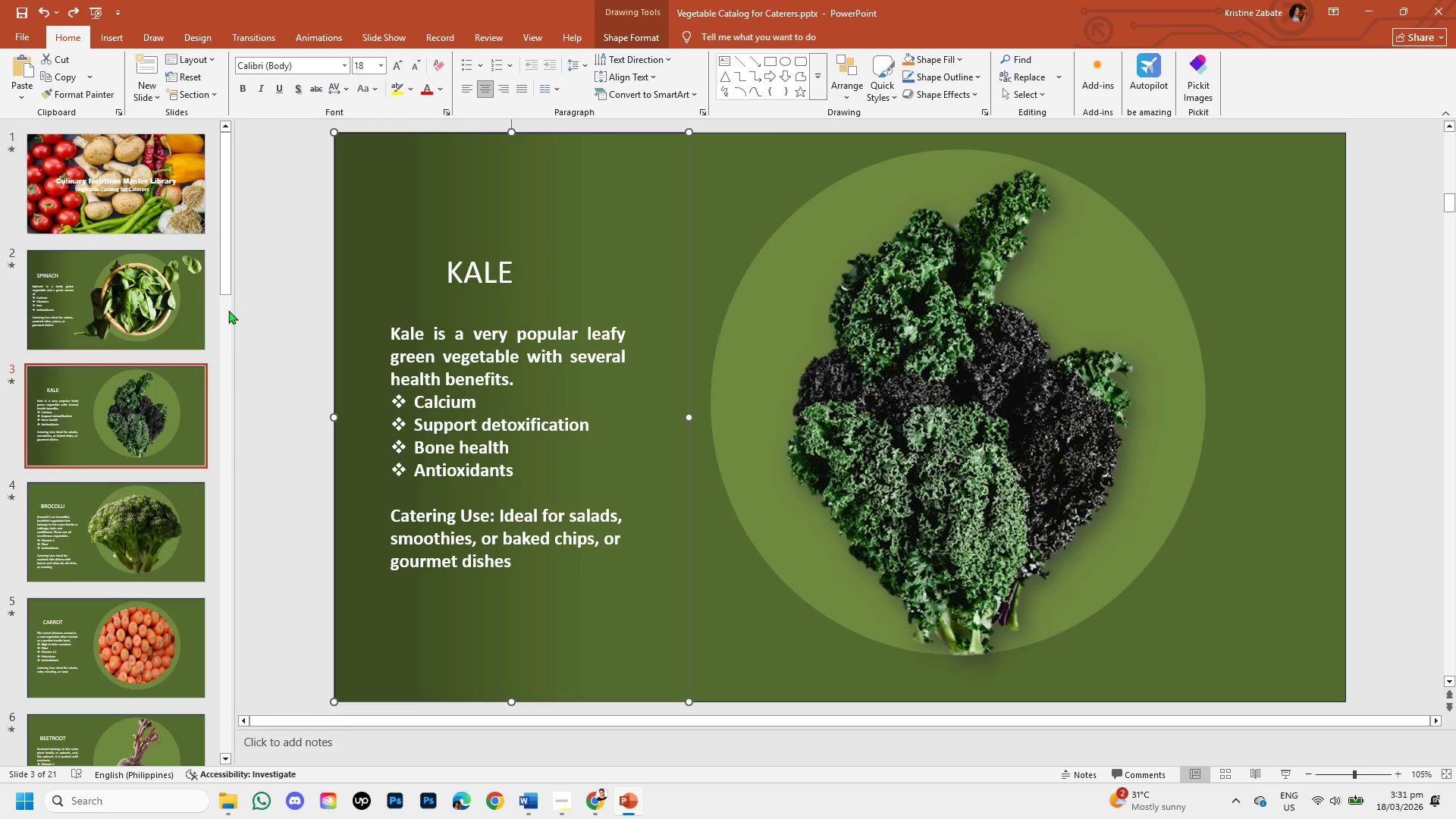 
left_click([256, 354])
 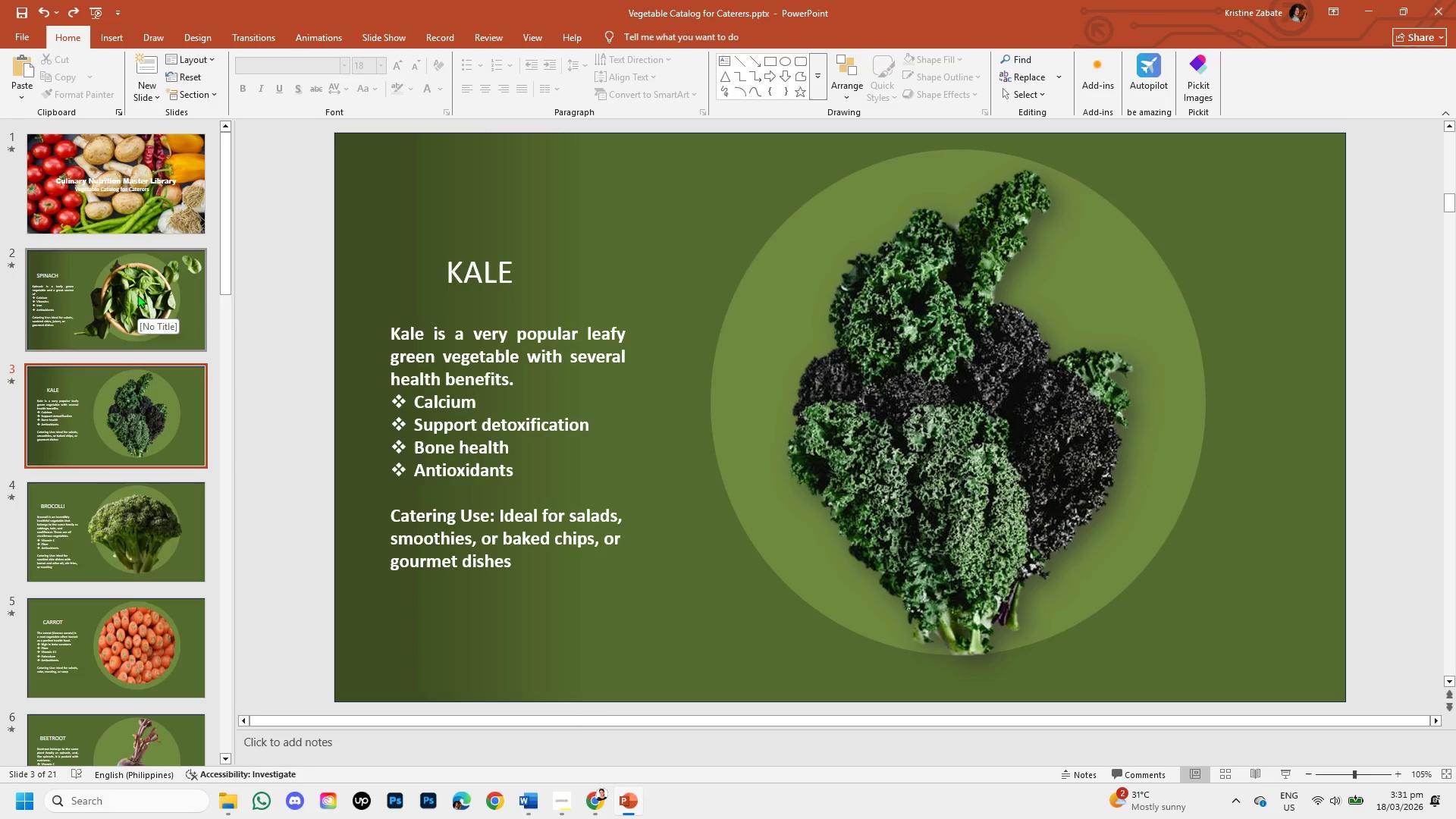 
left_click([137, 294])
 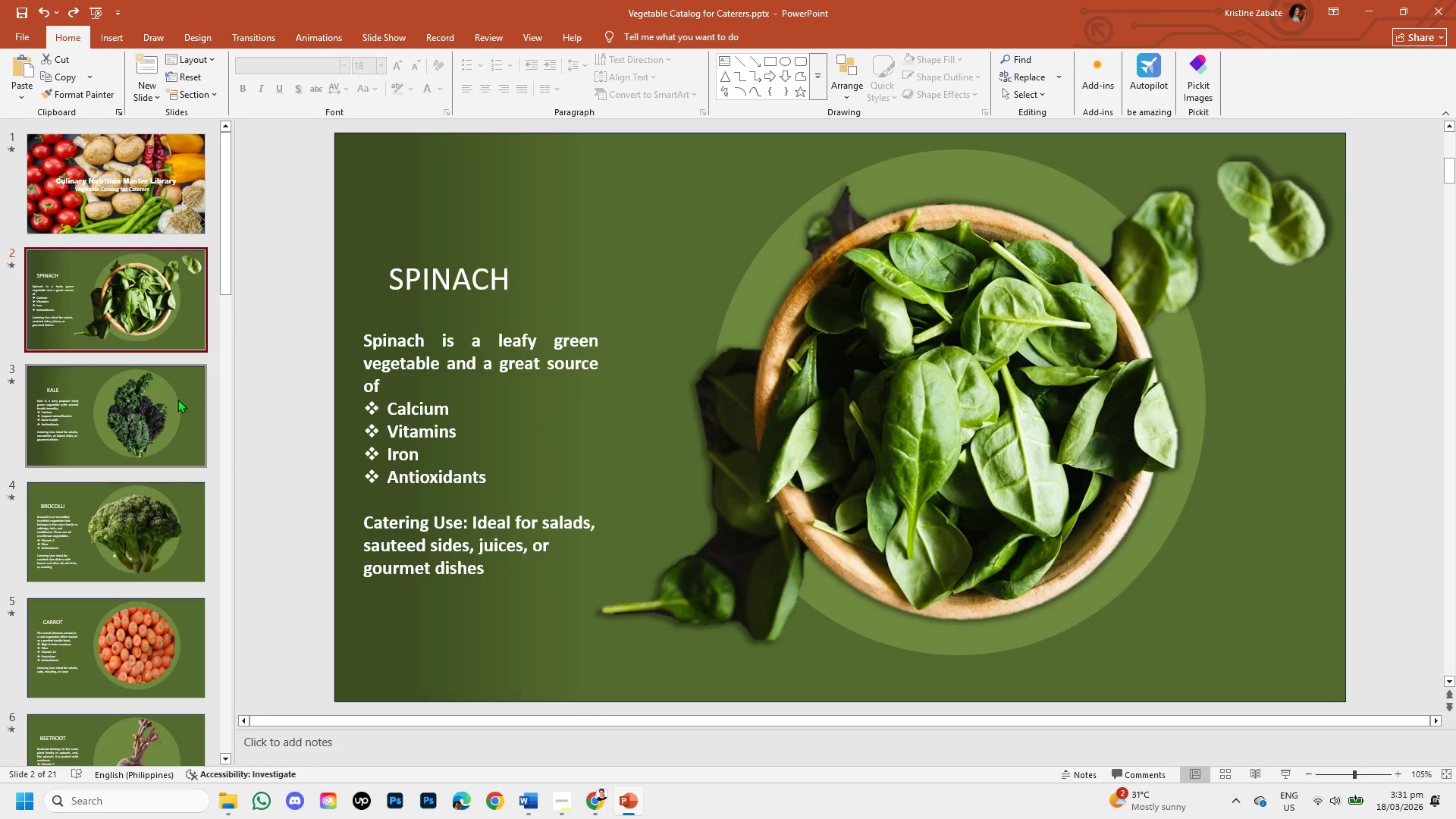 
left_click([174, 400])
 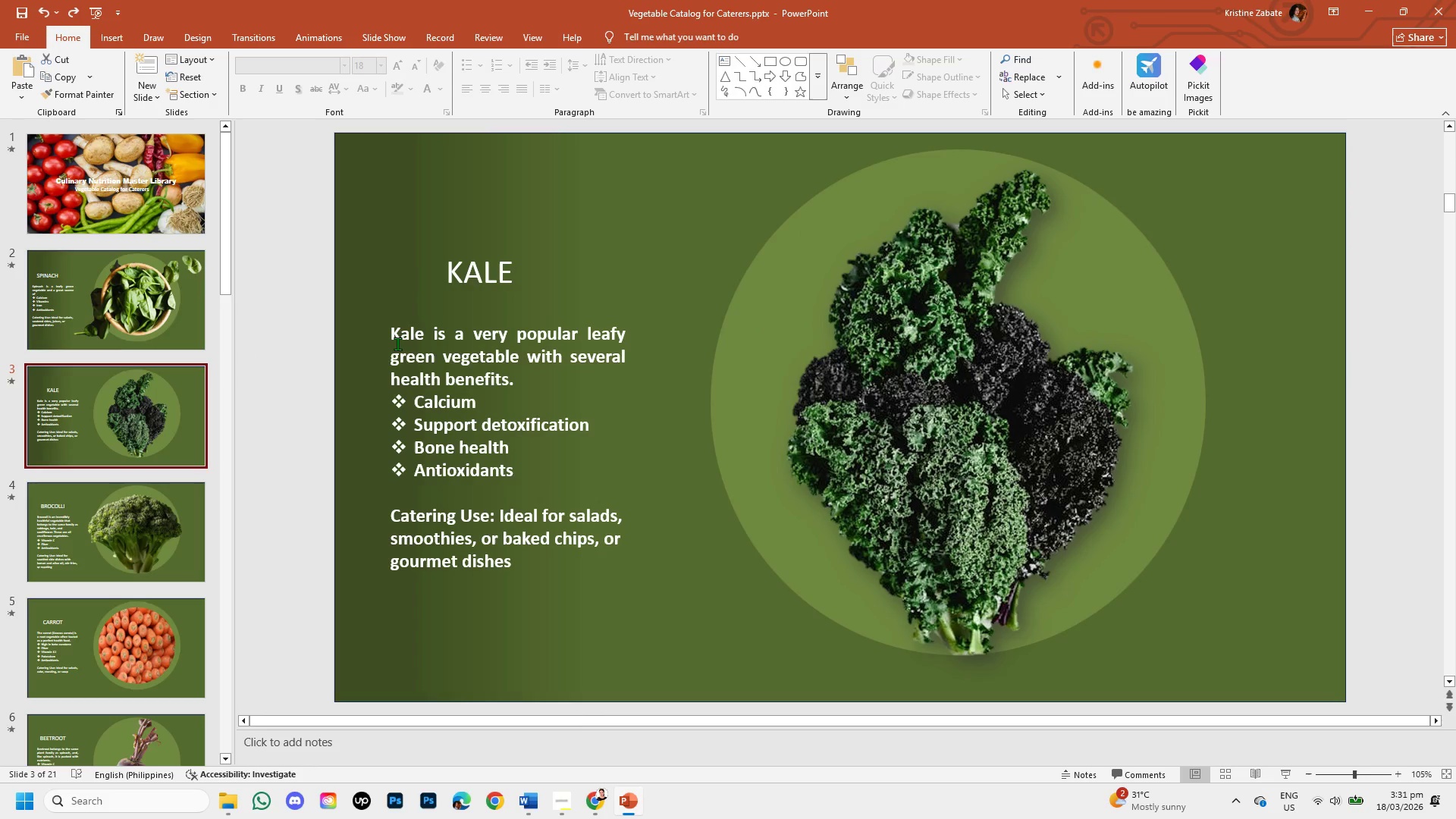 
left_click([399, 340])
 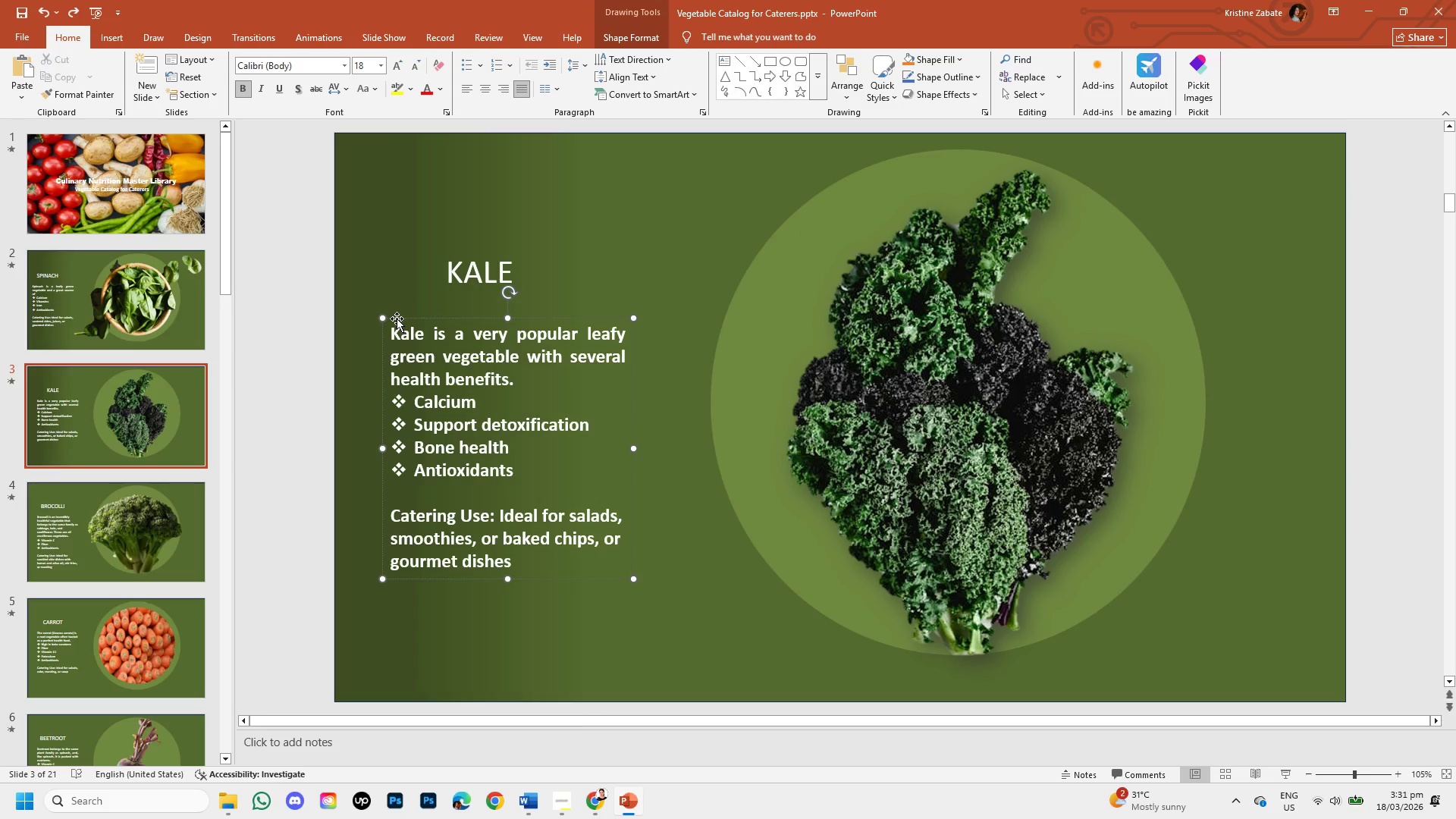 
right_click([397, 318])
 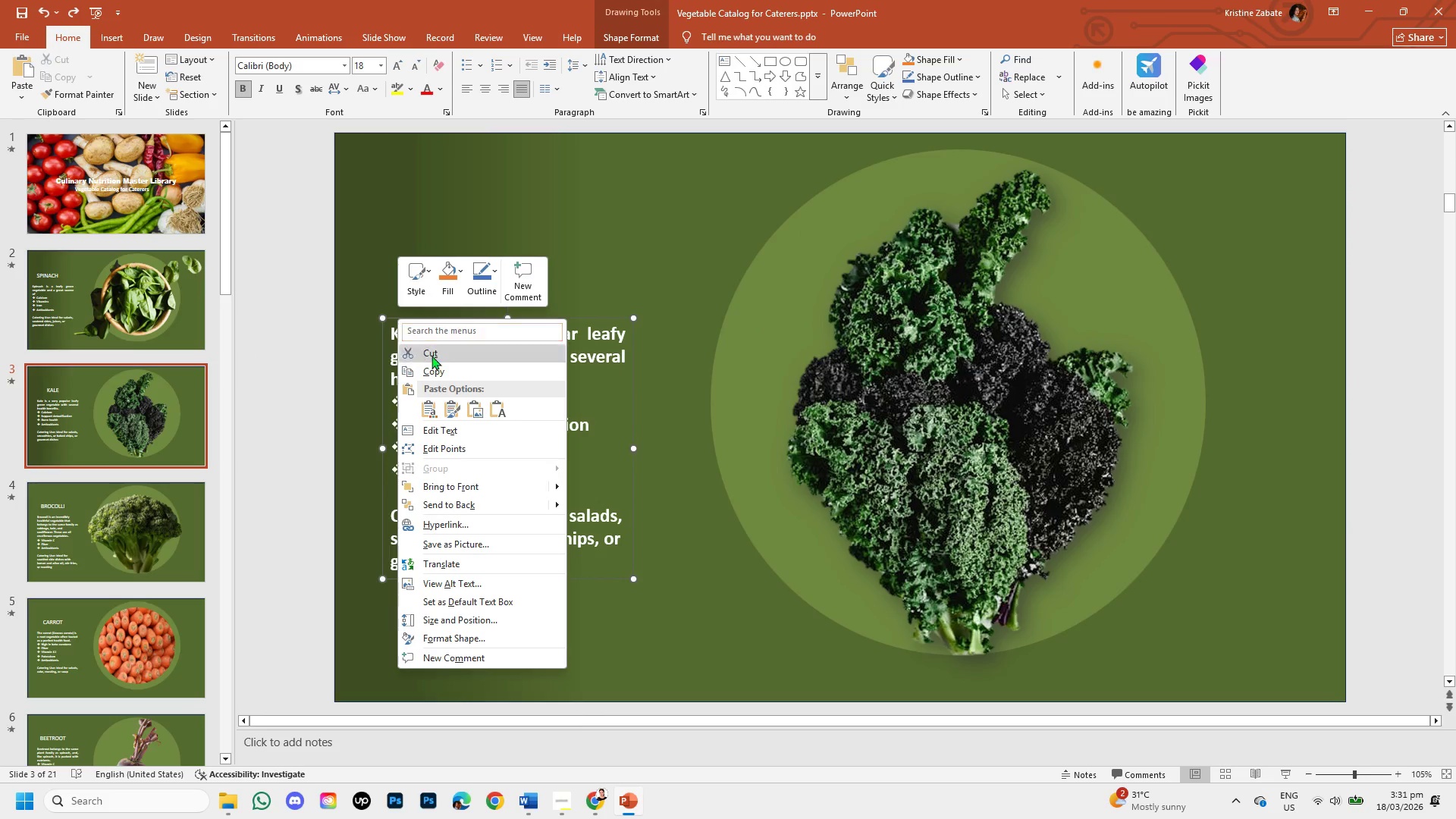 
left_click([444, 369])
 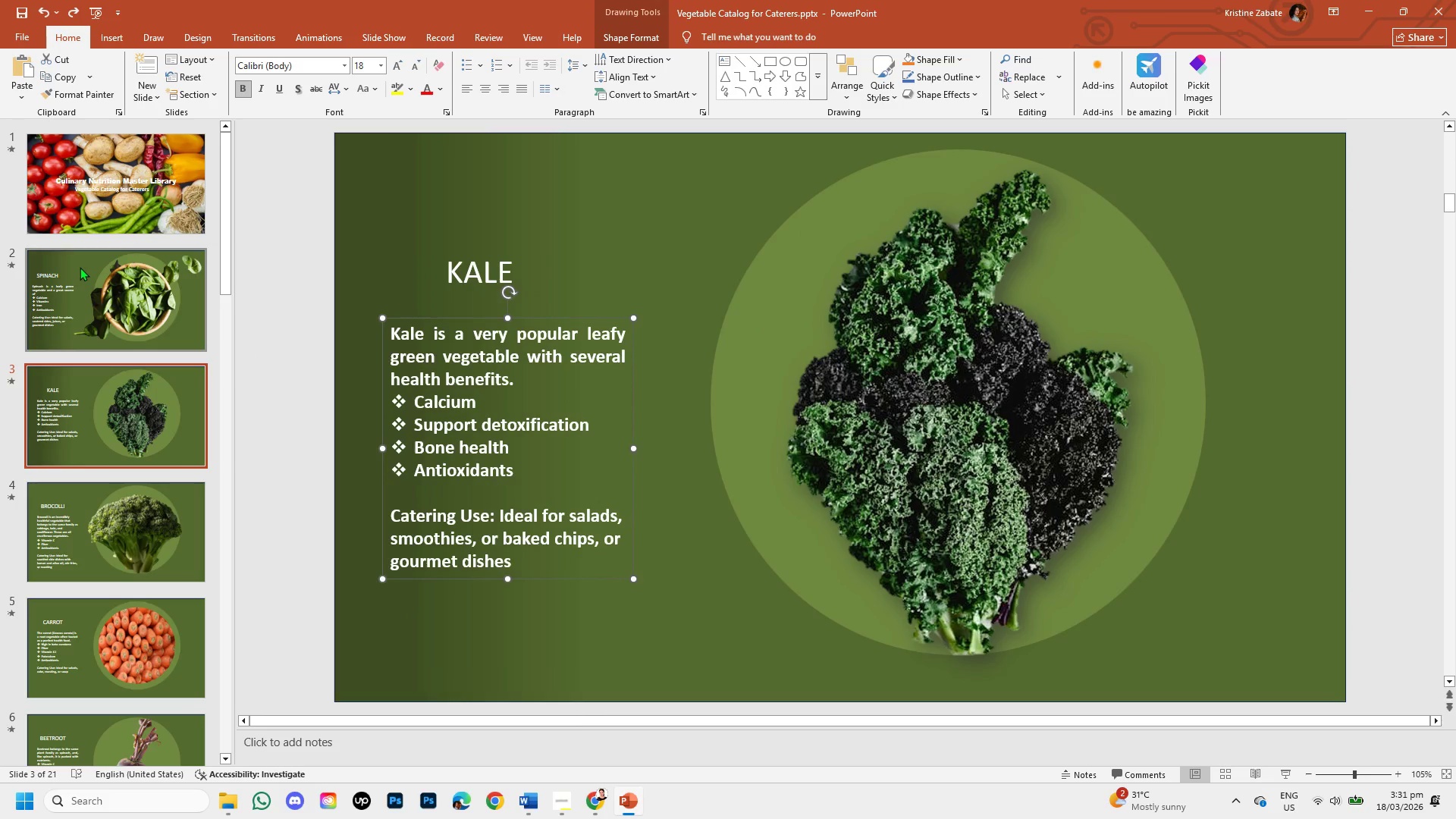 
left_click([80, 267])
 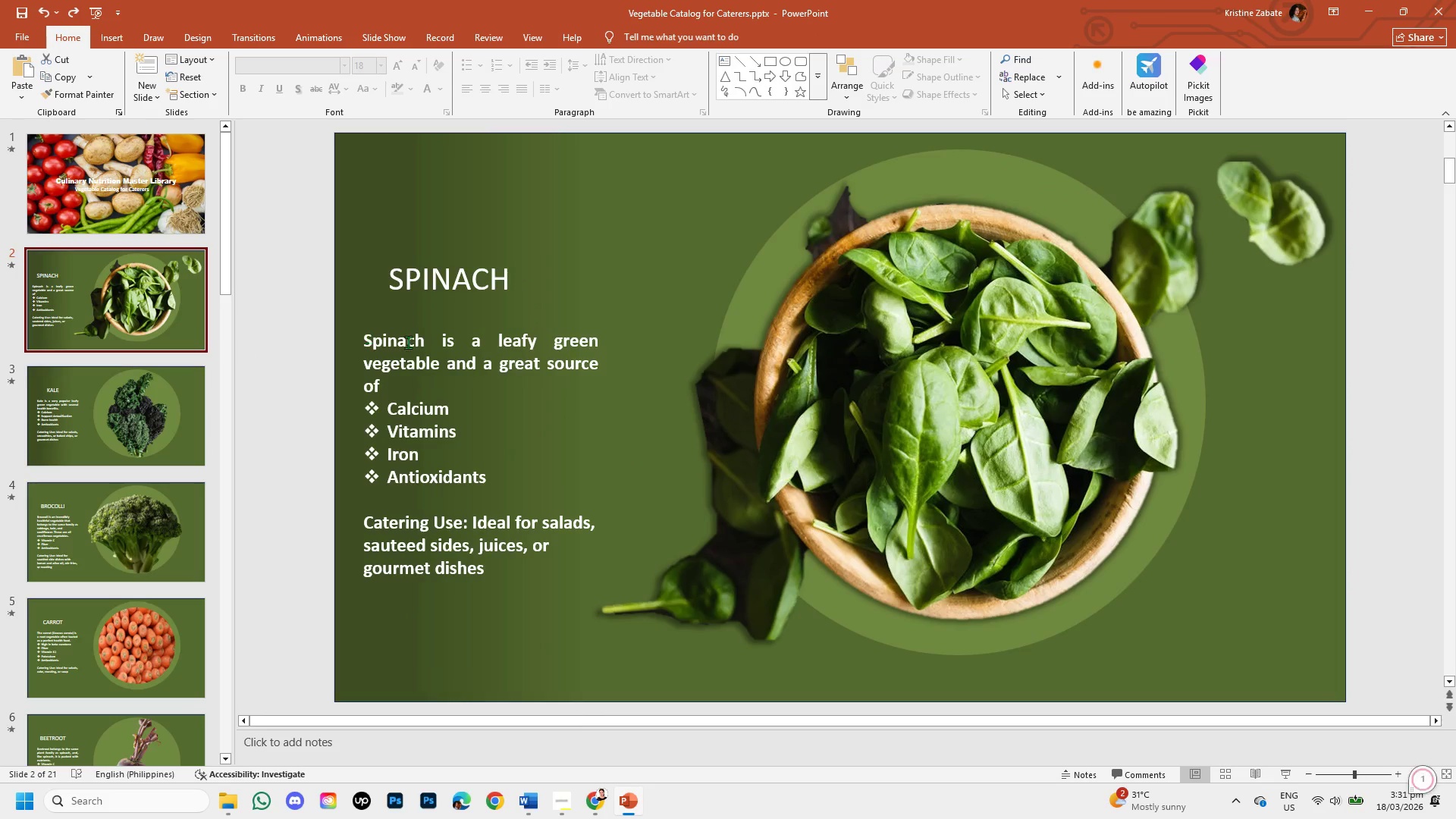 
left_click([413, 342])
 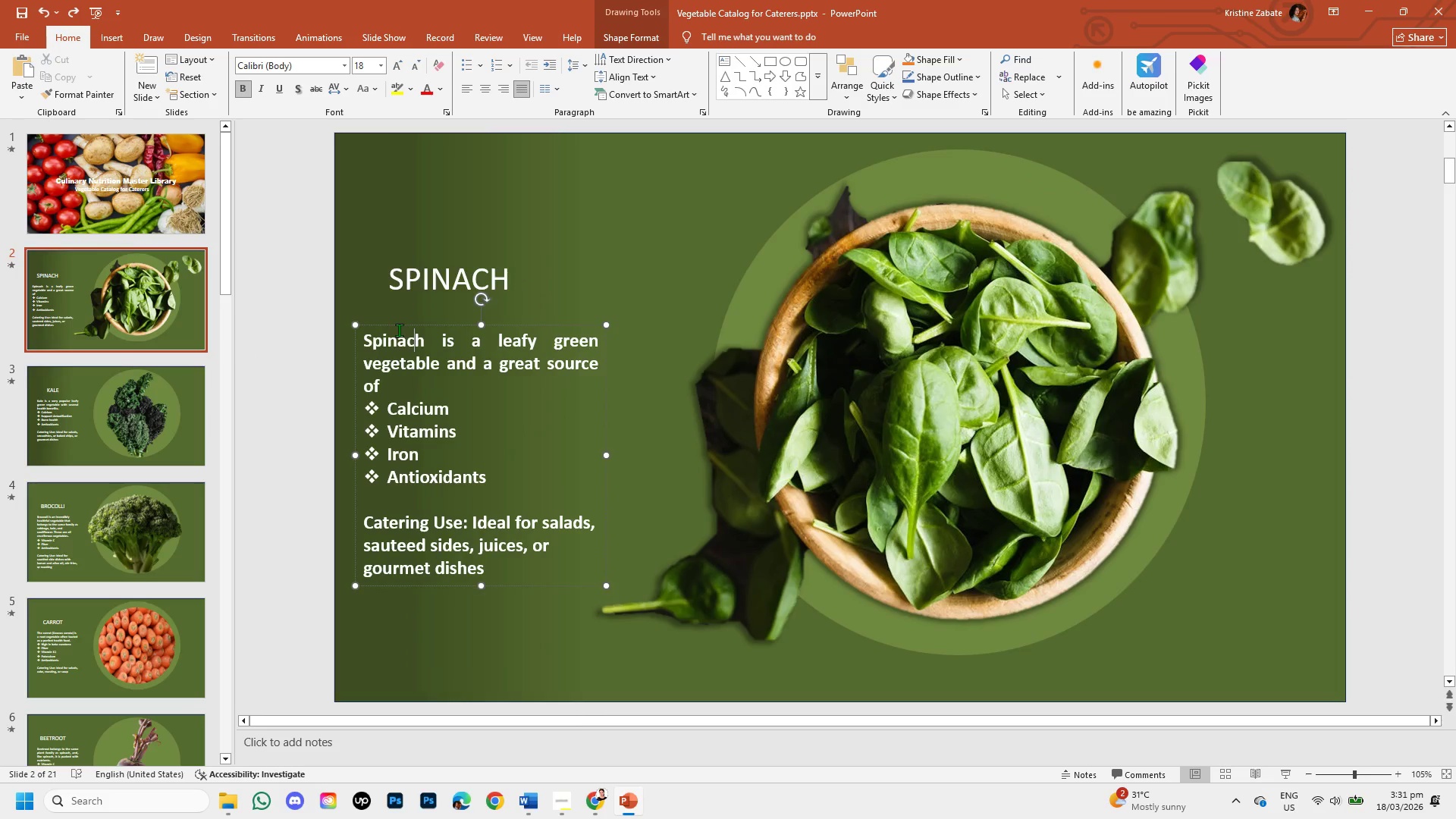 
left_click([399, 330])
 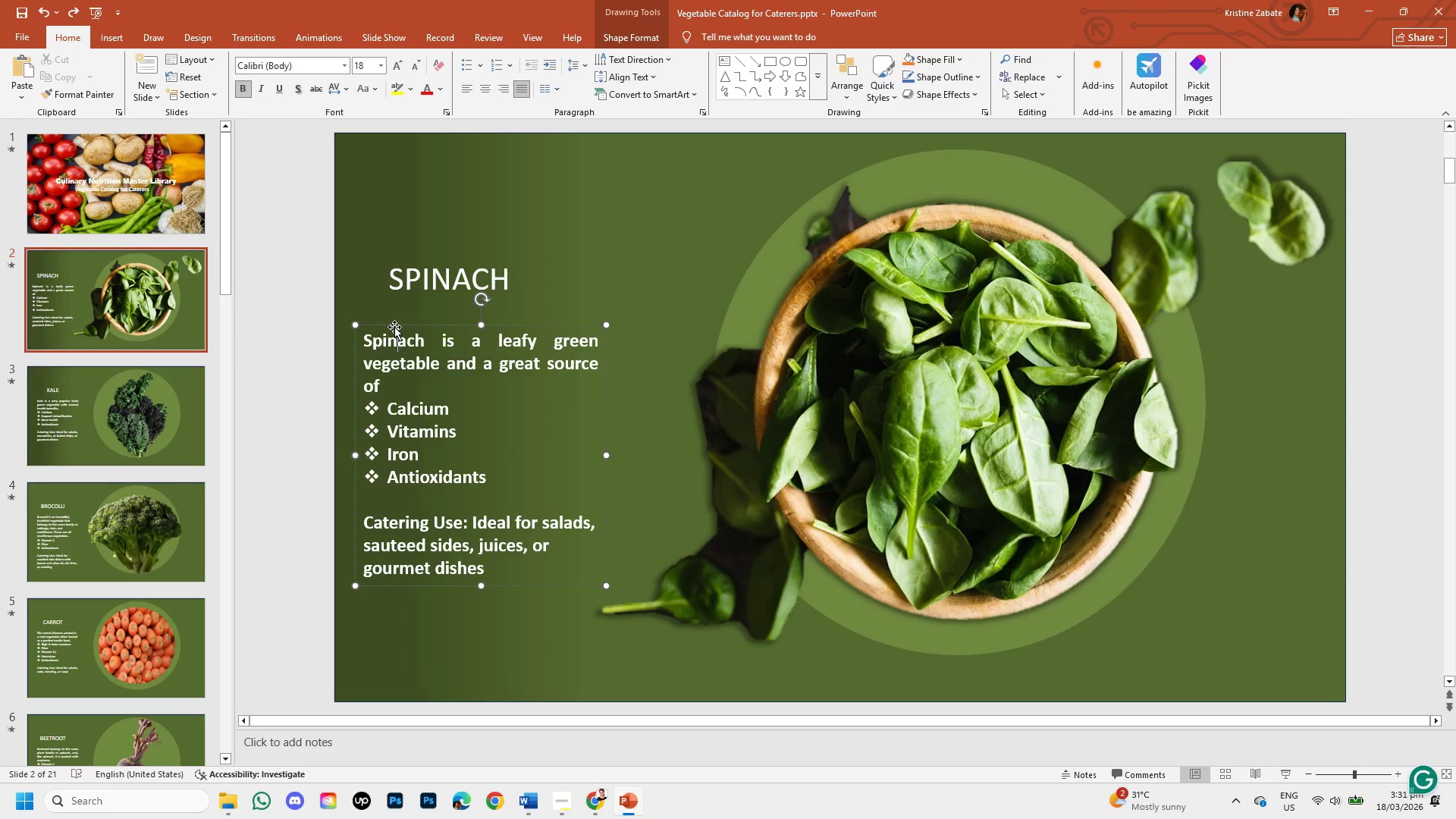 
left_click([394, 327])
 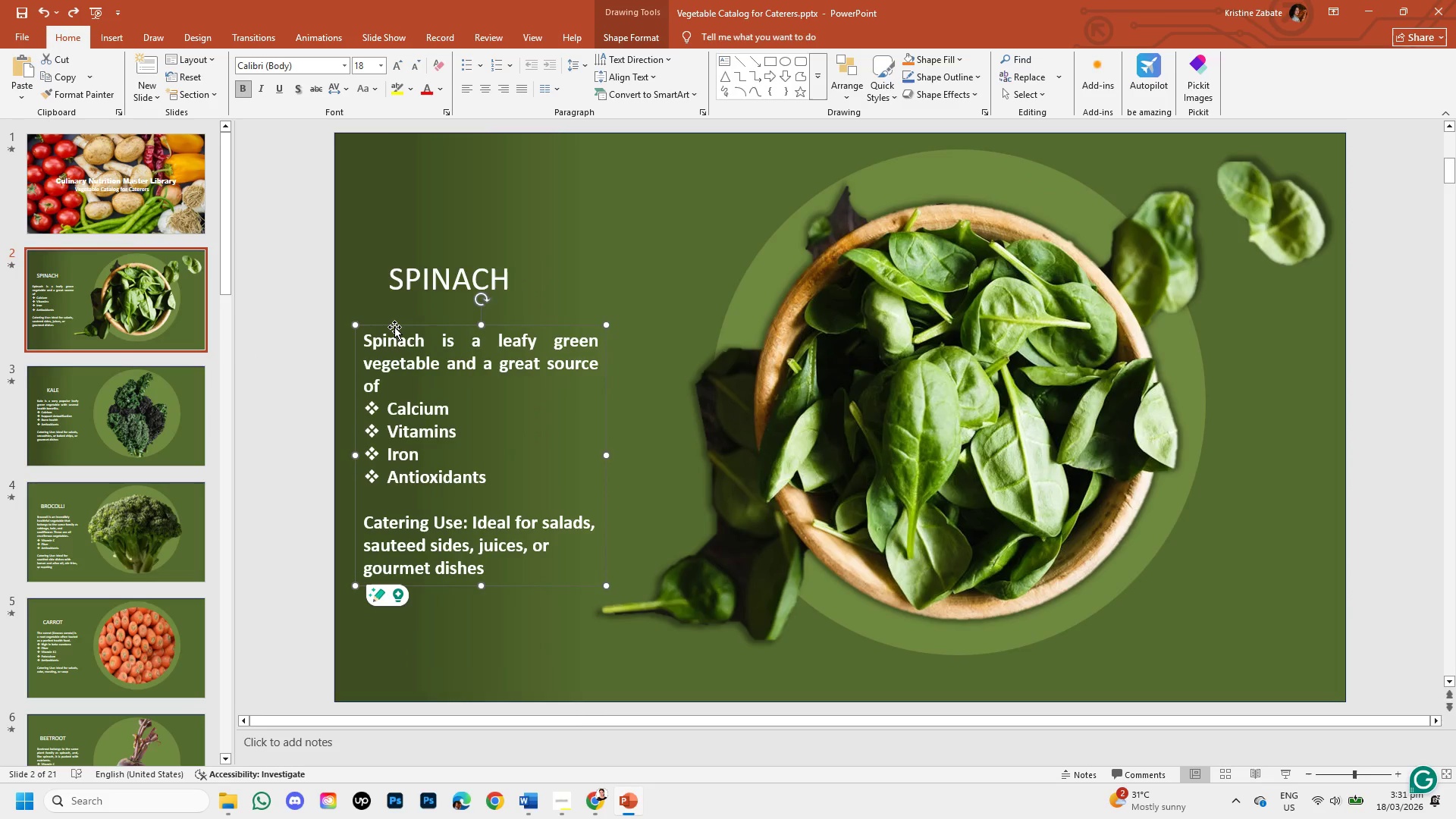 
key(Backspace)
 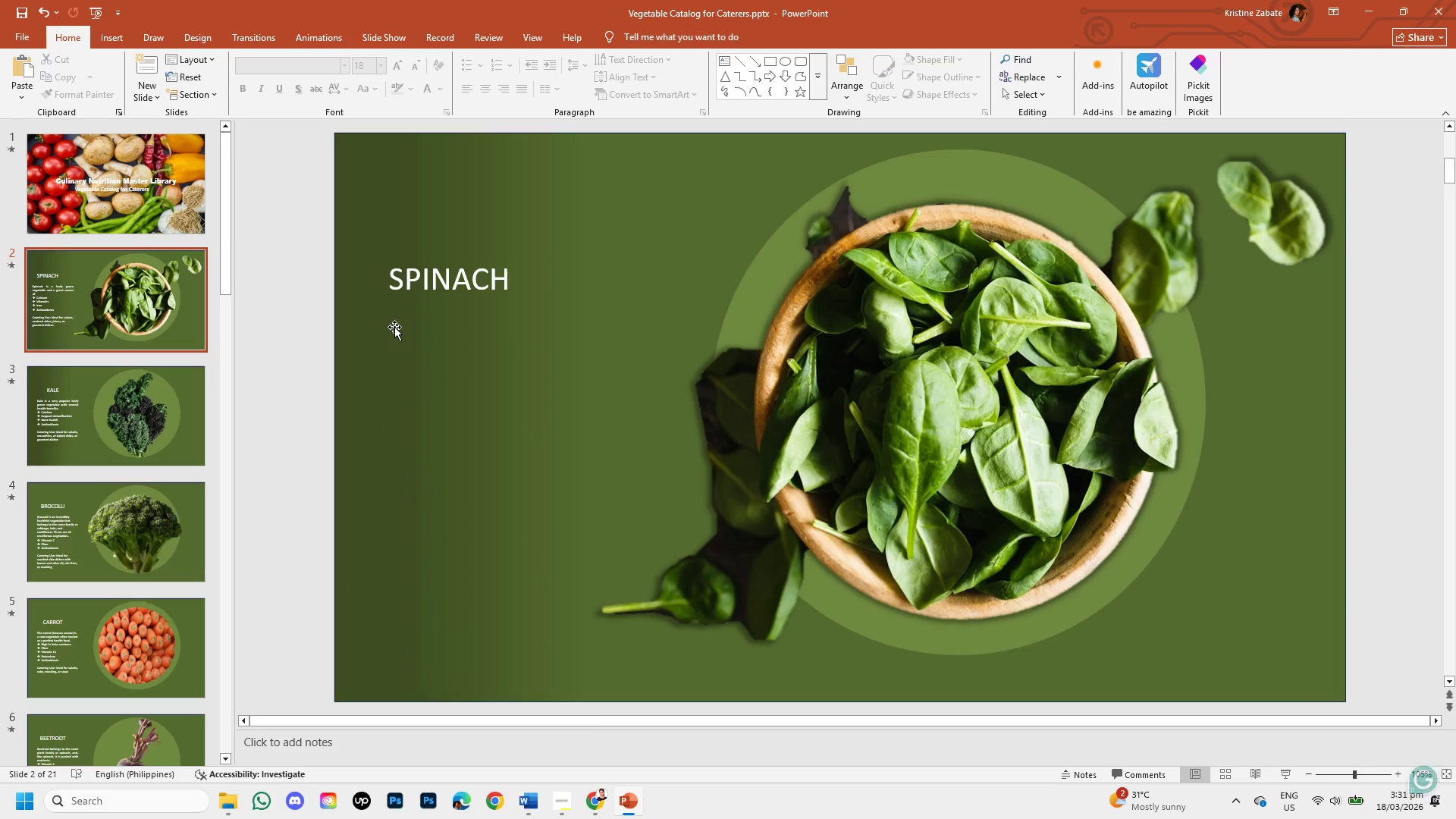 
key(Control+V)
 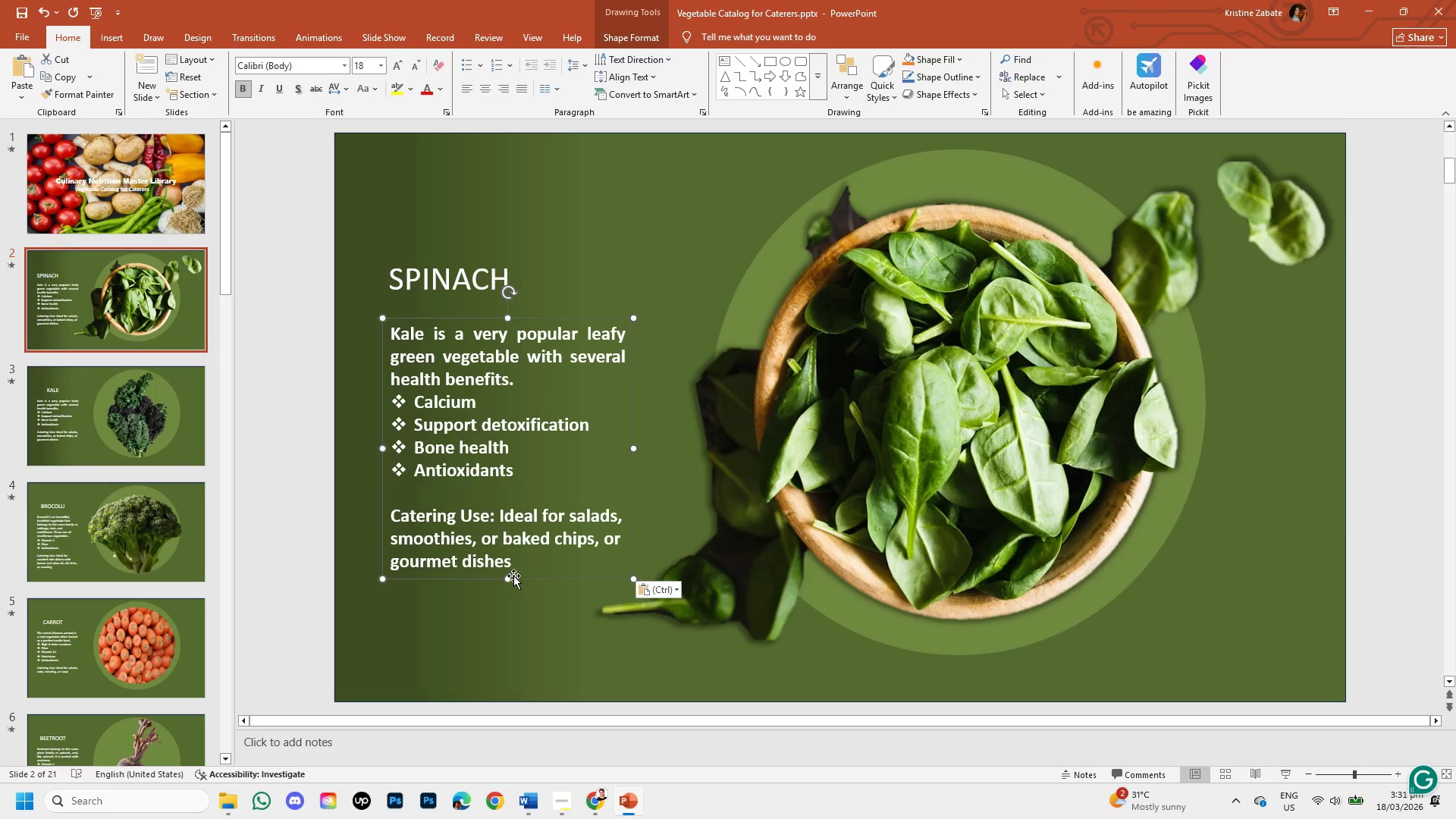 
left_click([510, 563])
 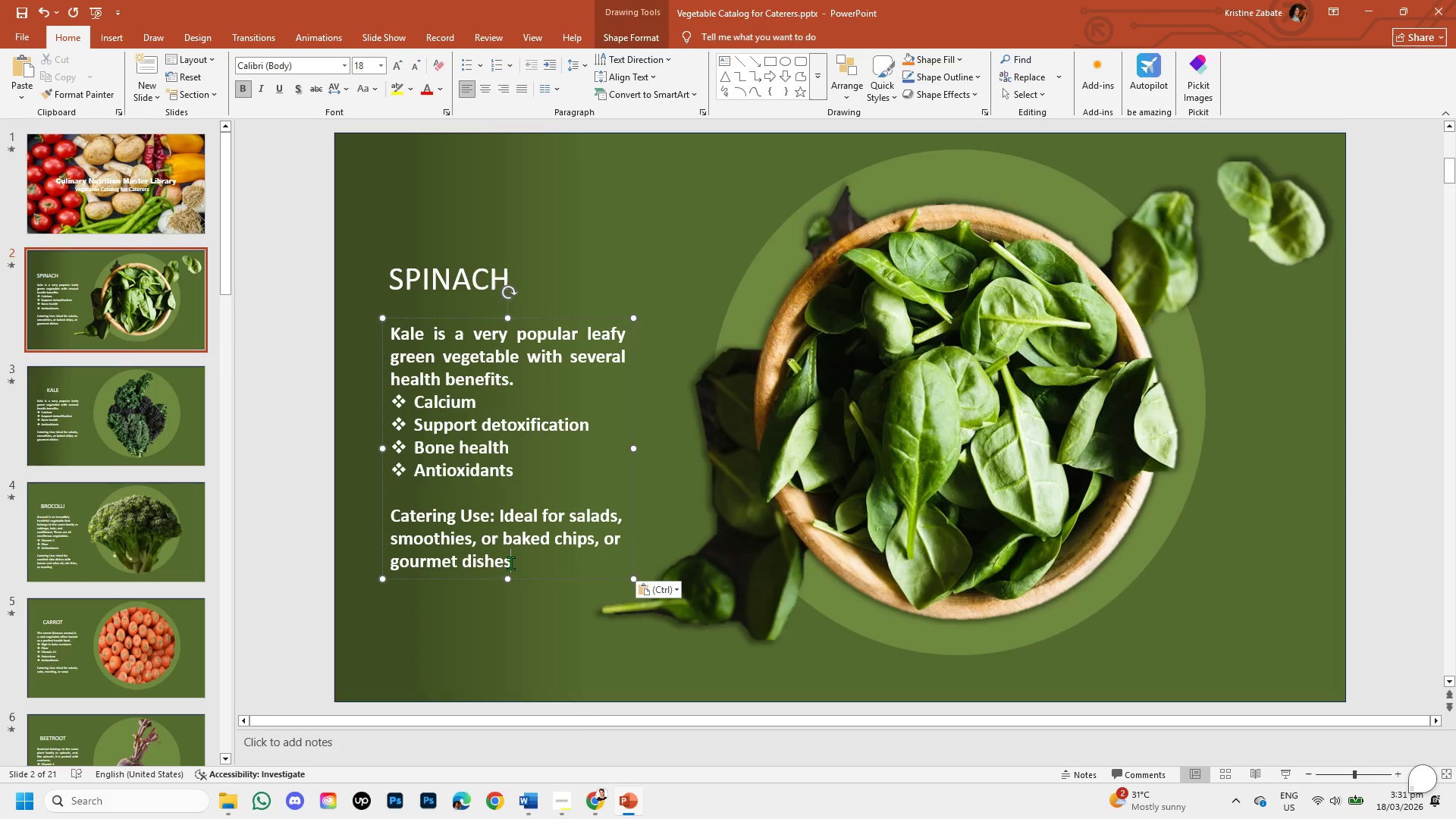 
left_click_drag(start_coordinate=[510, 563], to_coordinate=[447, 327])
 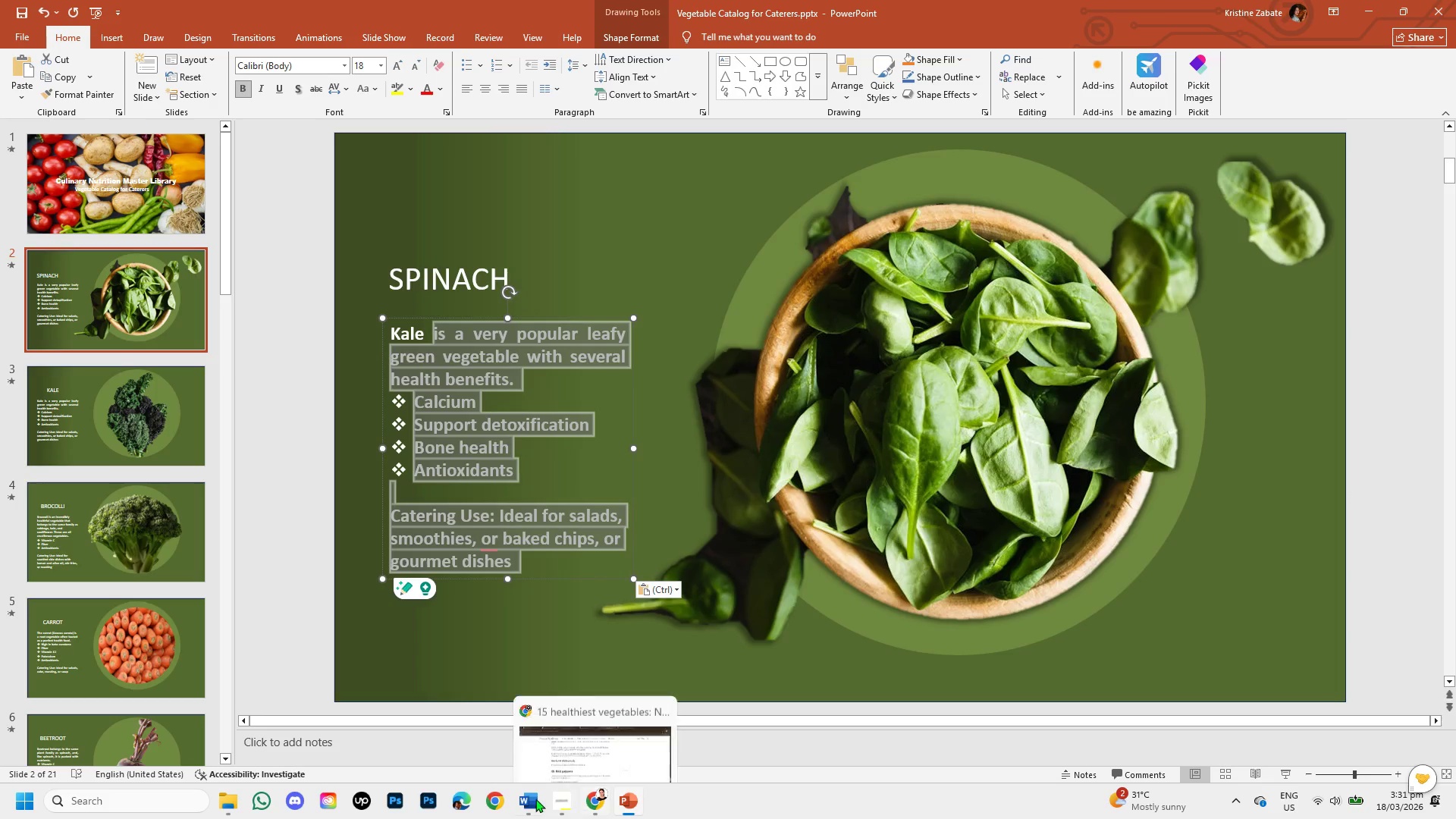 
left_click([532, 798])
 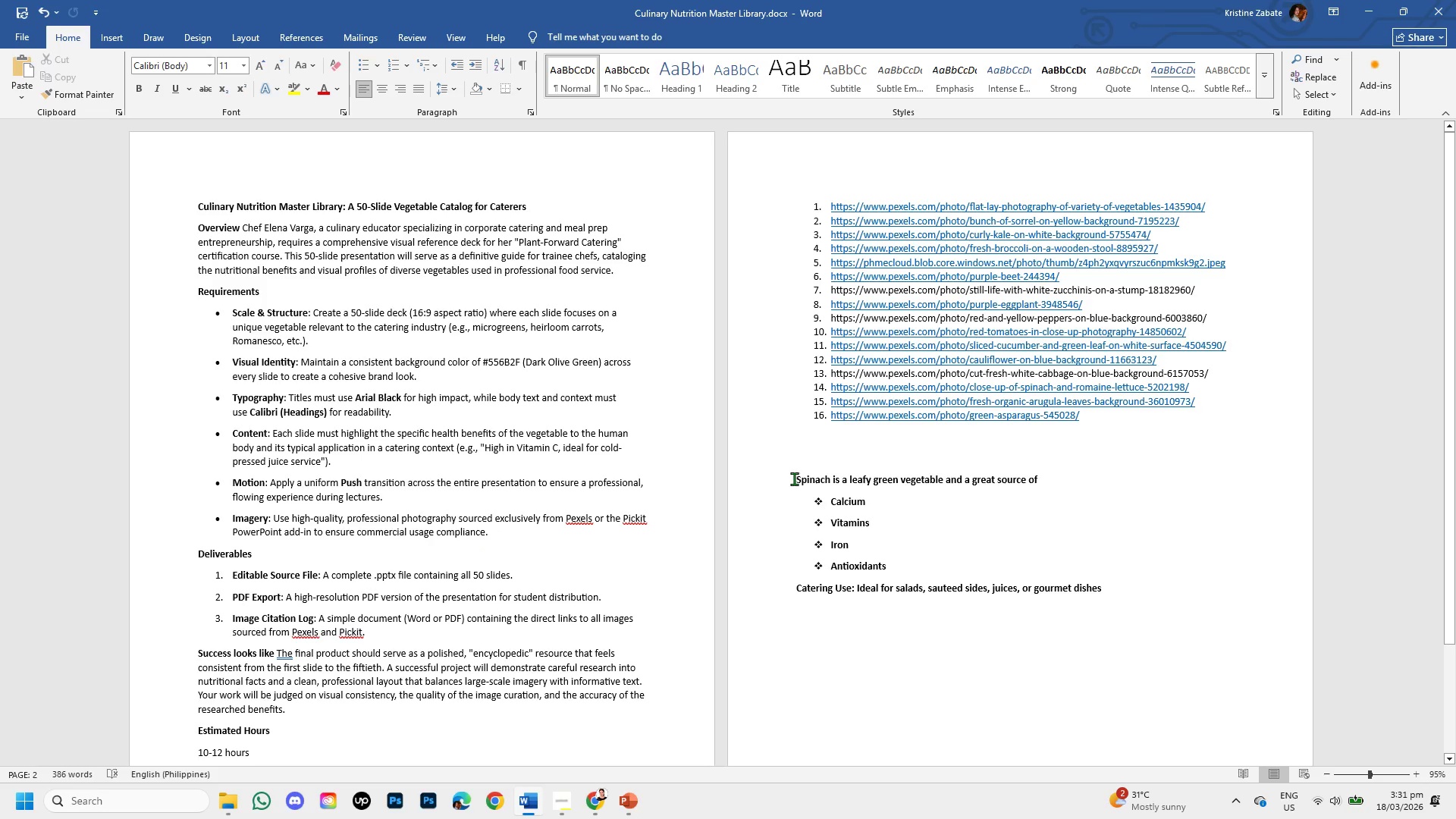 
left_click_drag(start_coordinate=[794, 479], to_coordinate=[1095, 595])
 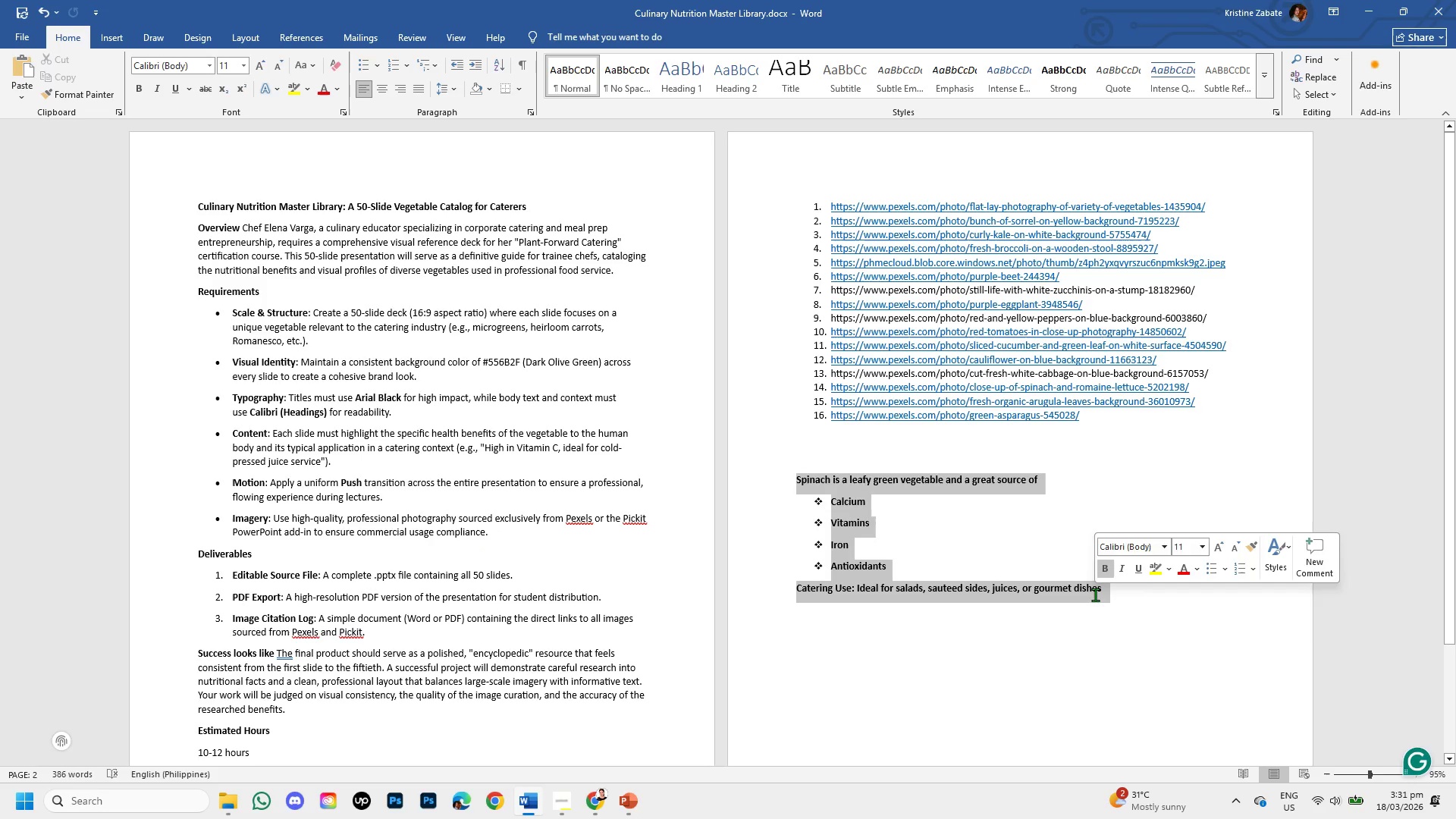 
key(Control+C)
 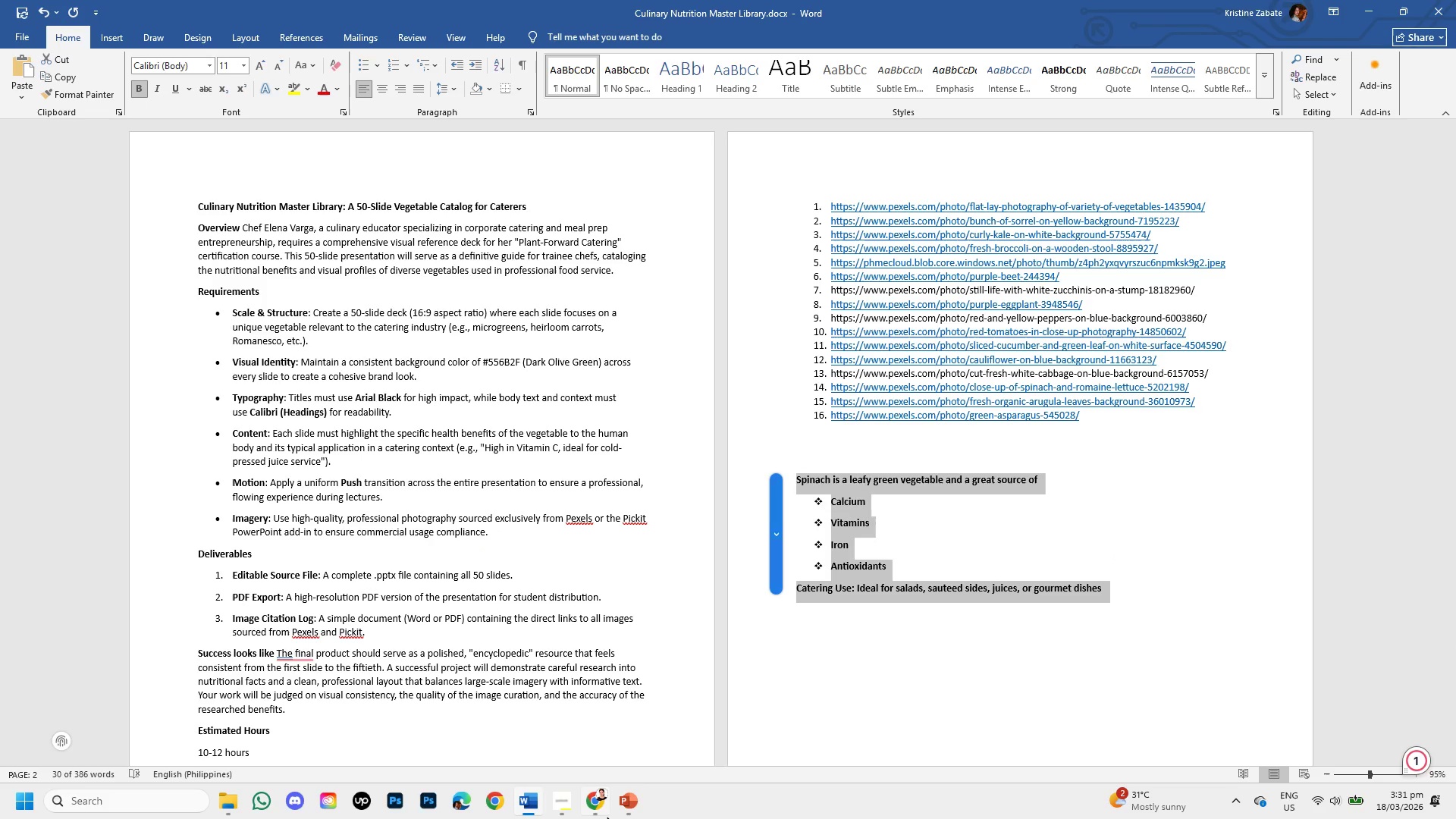 
left_click([623, 808])
 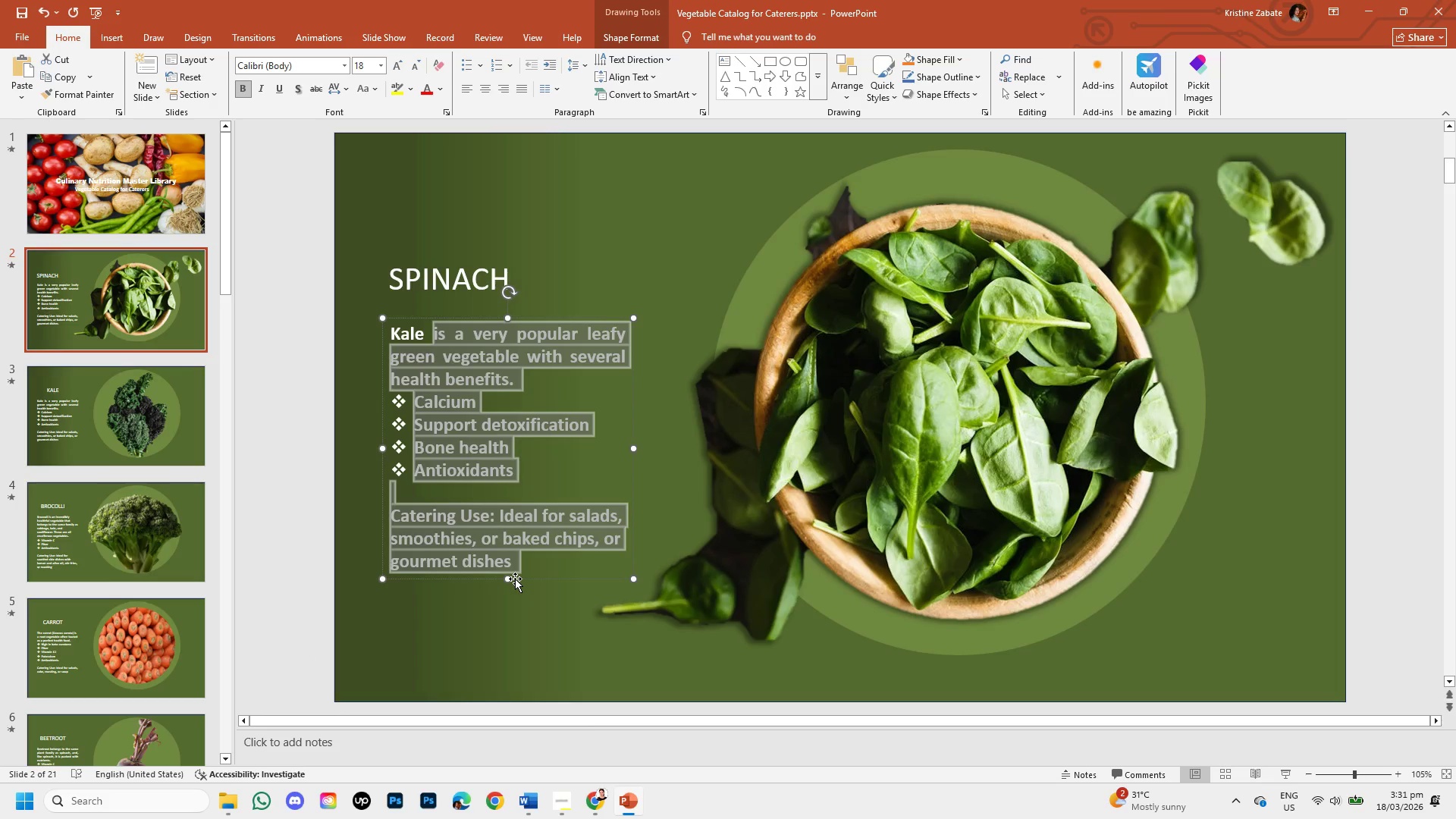 
key(Backspace)
 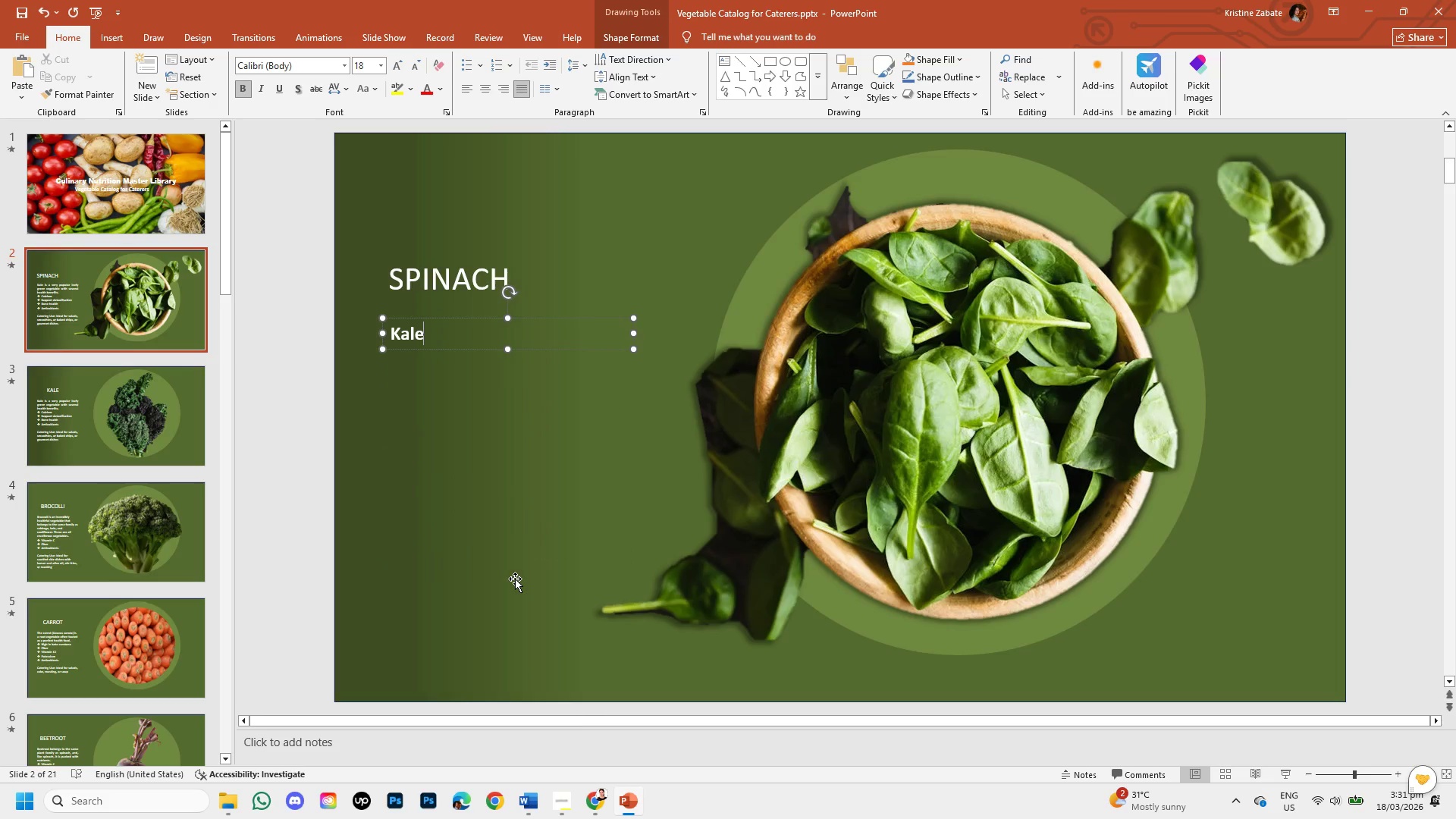 
key(Backspace)
 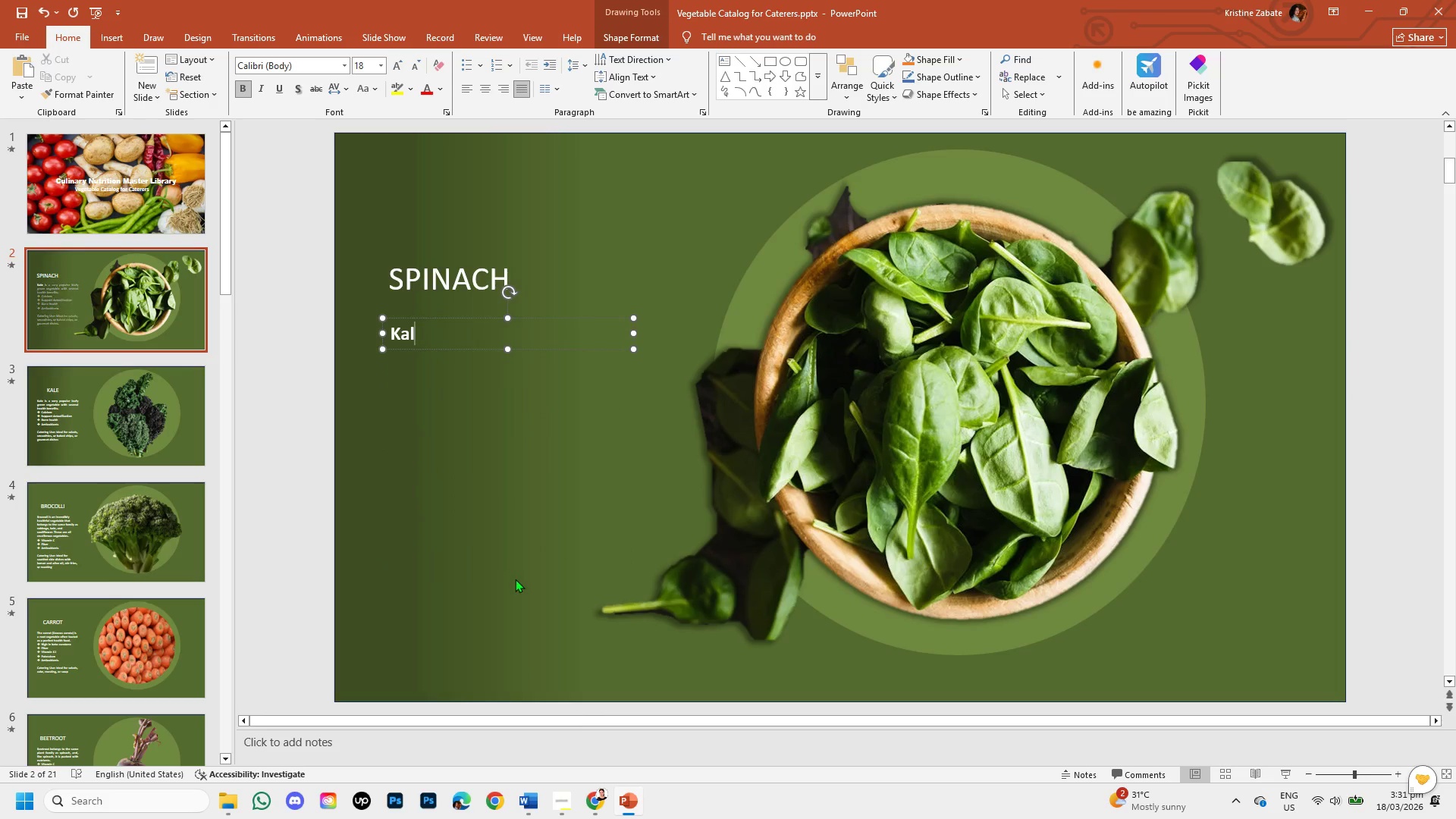 
key(Backspace)
 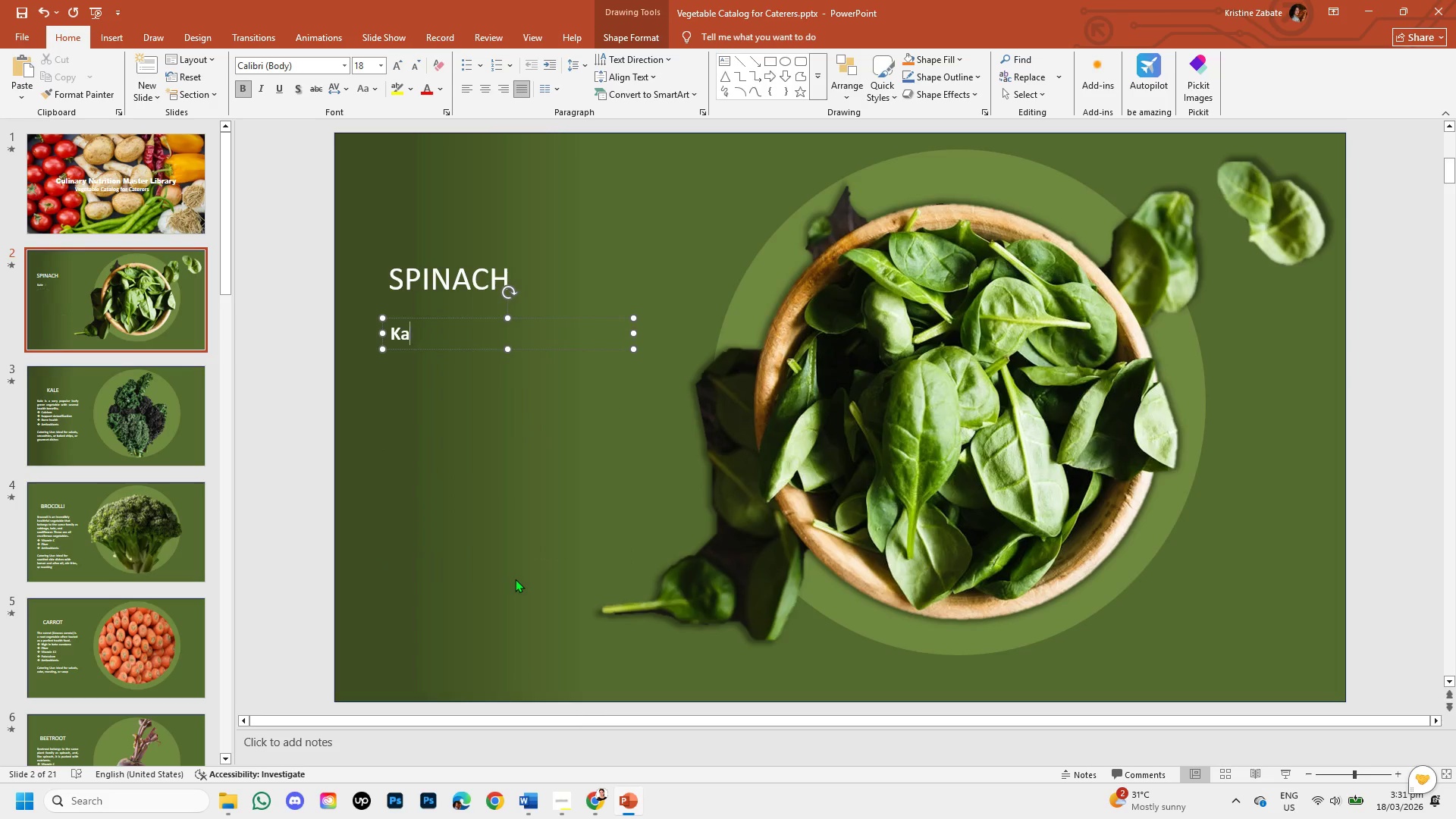 
key(Backspace)
 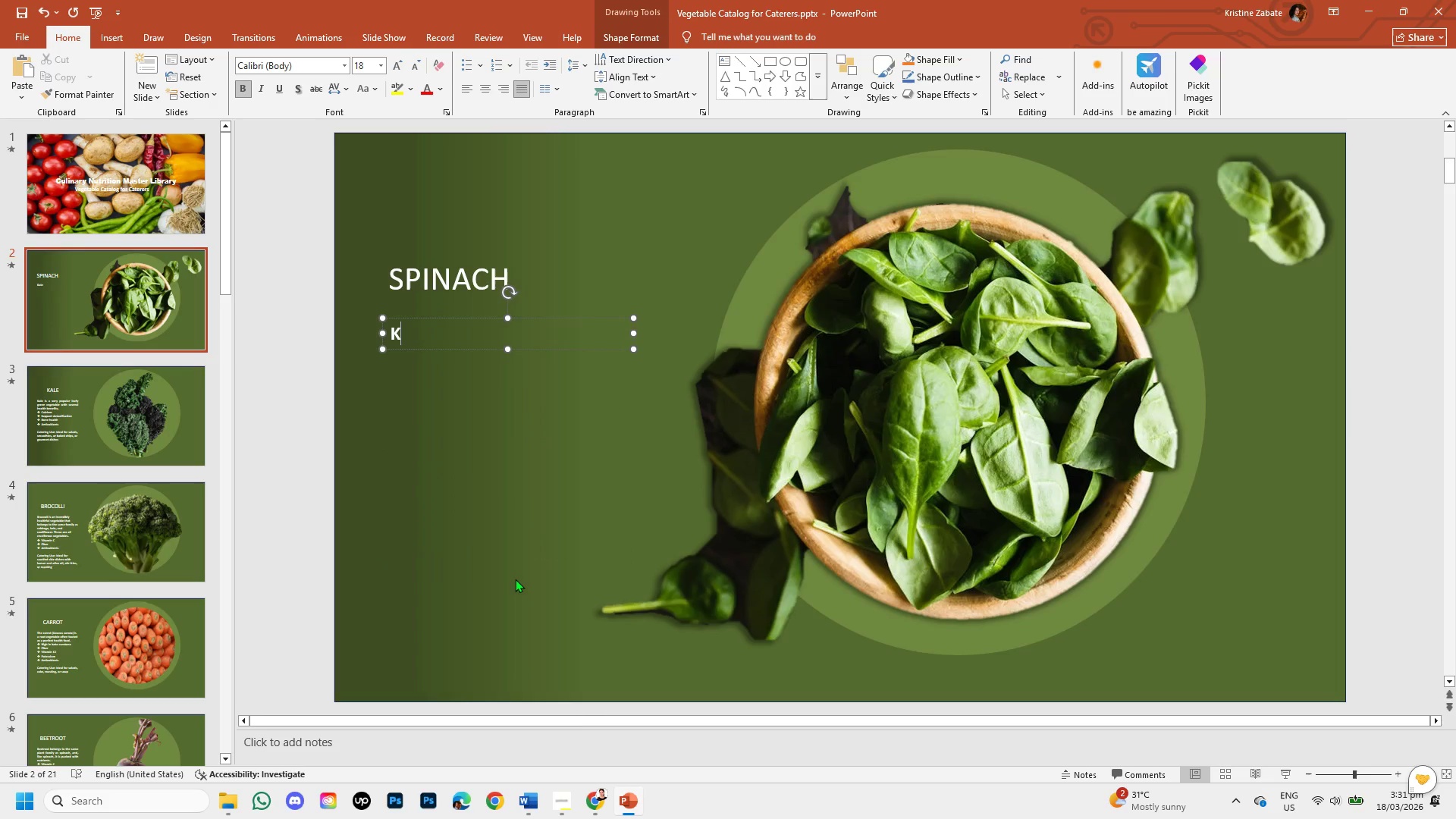 
key(Backspace)
 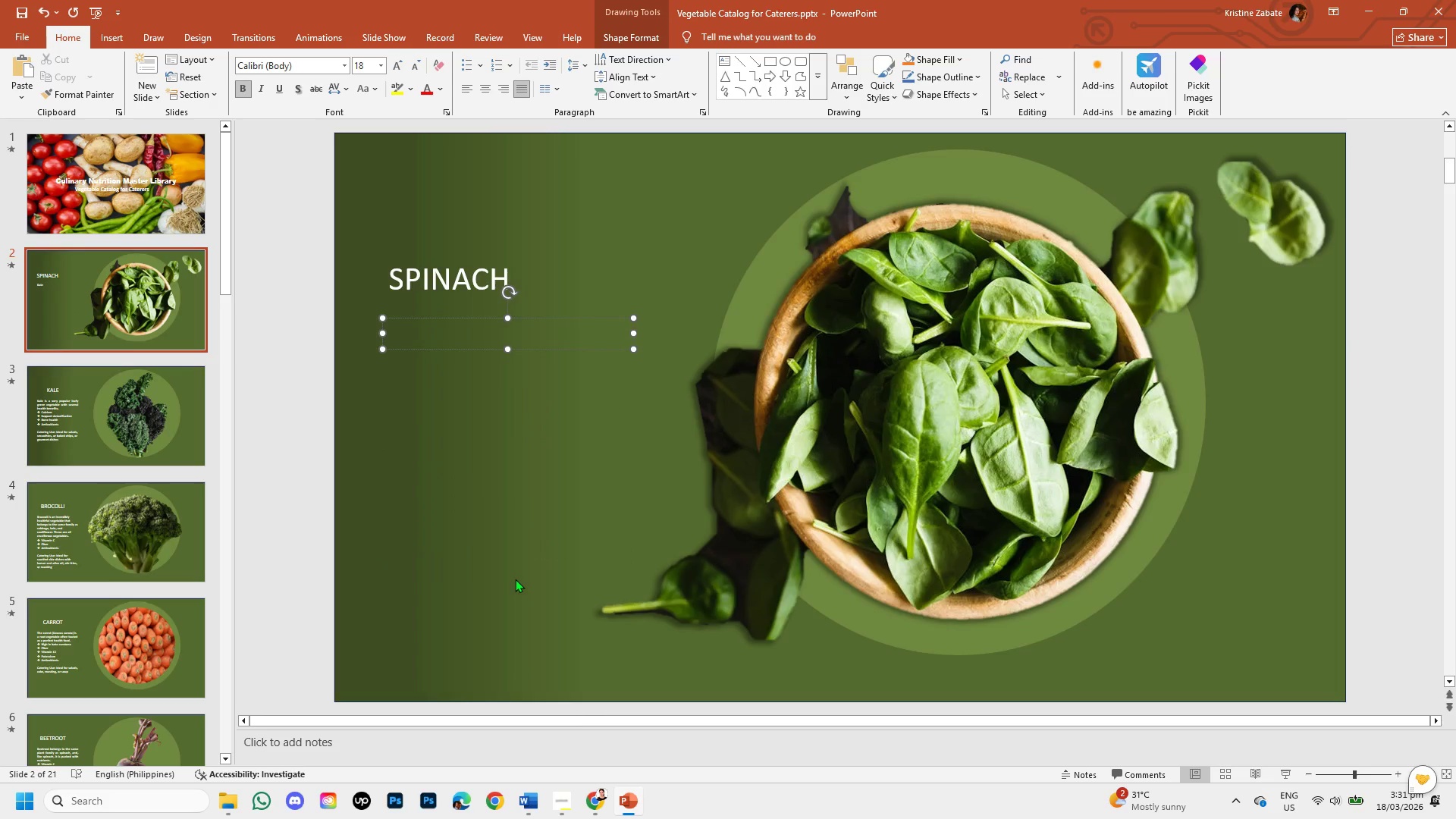 
key(Control+V)
 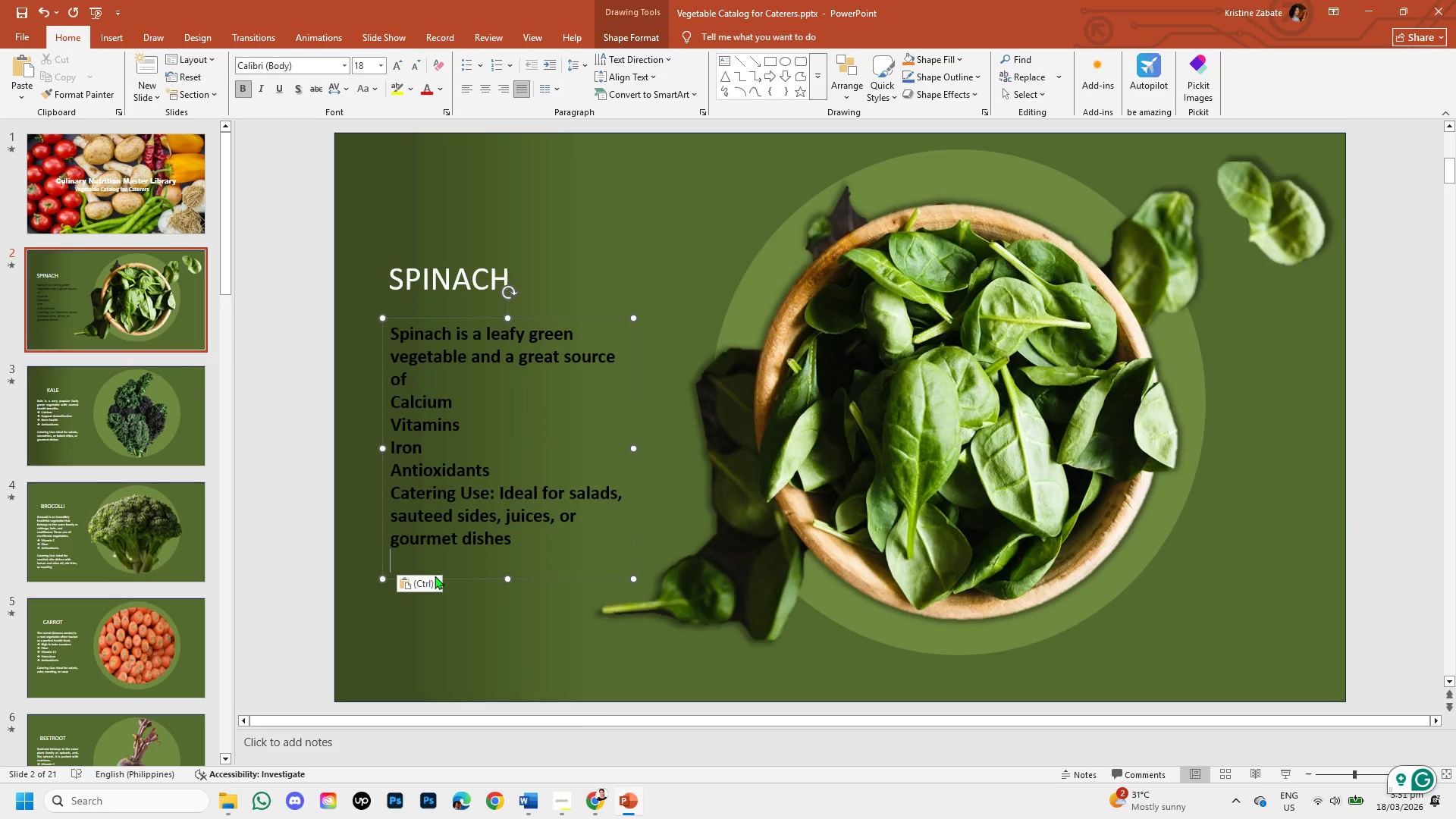 
left_click([431, 577])
 